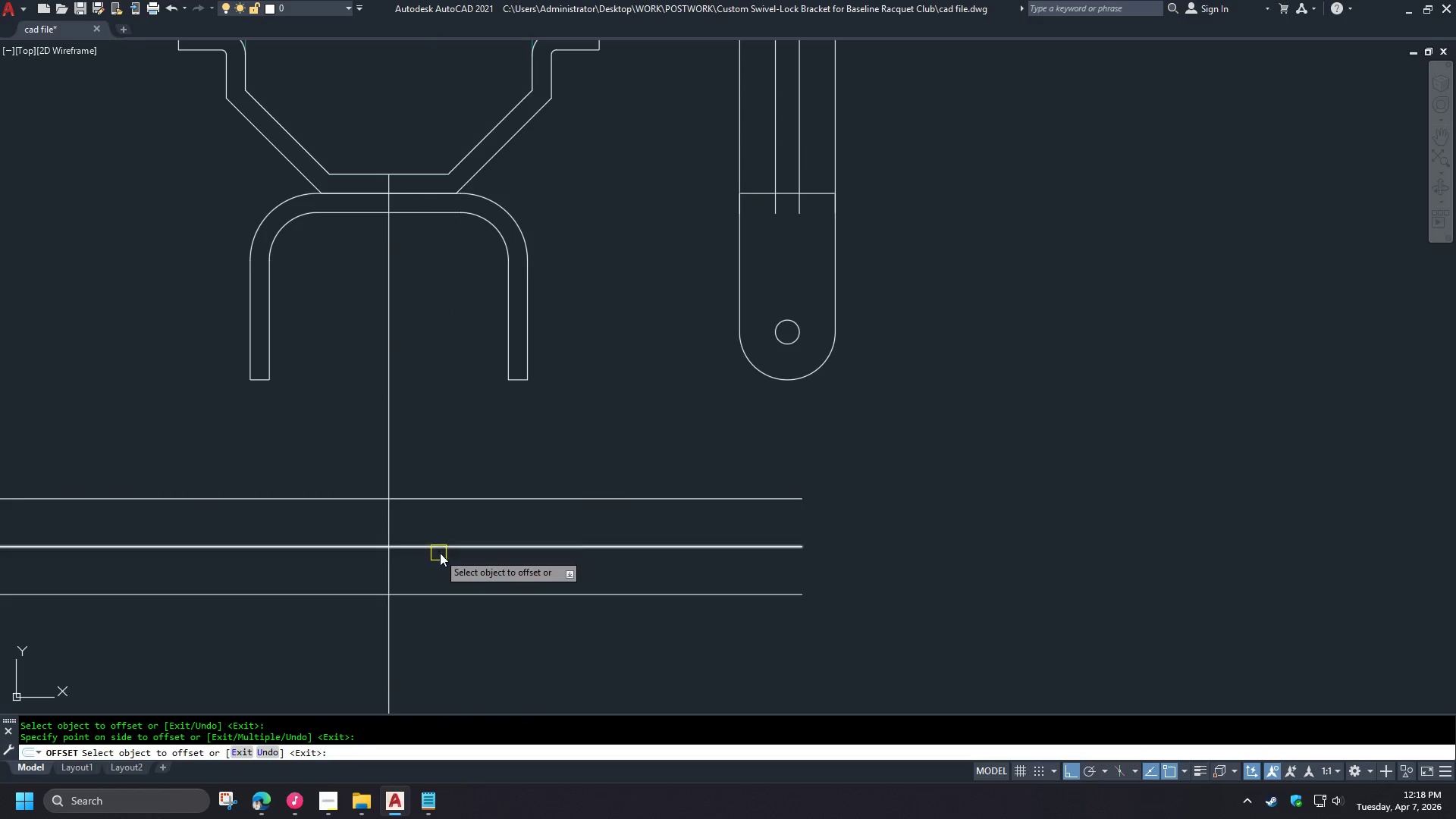 
key(Space)
 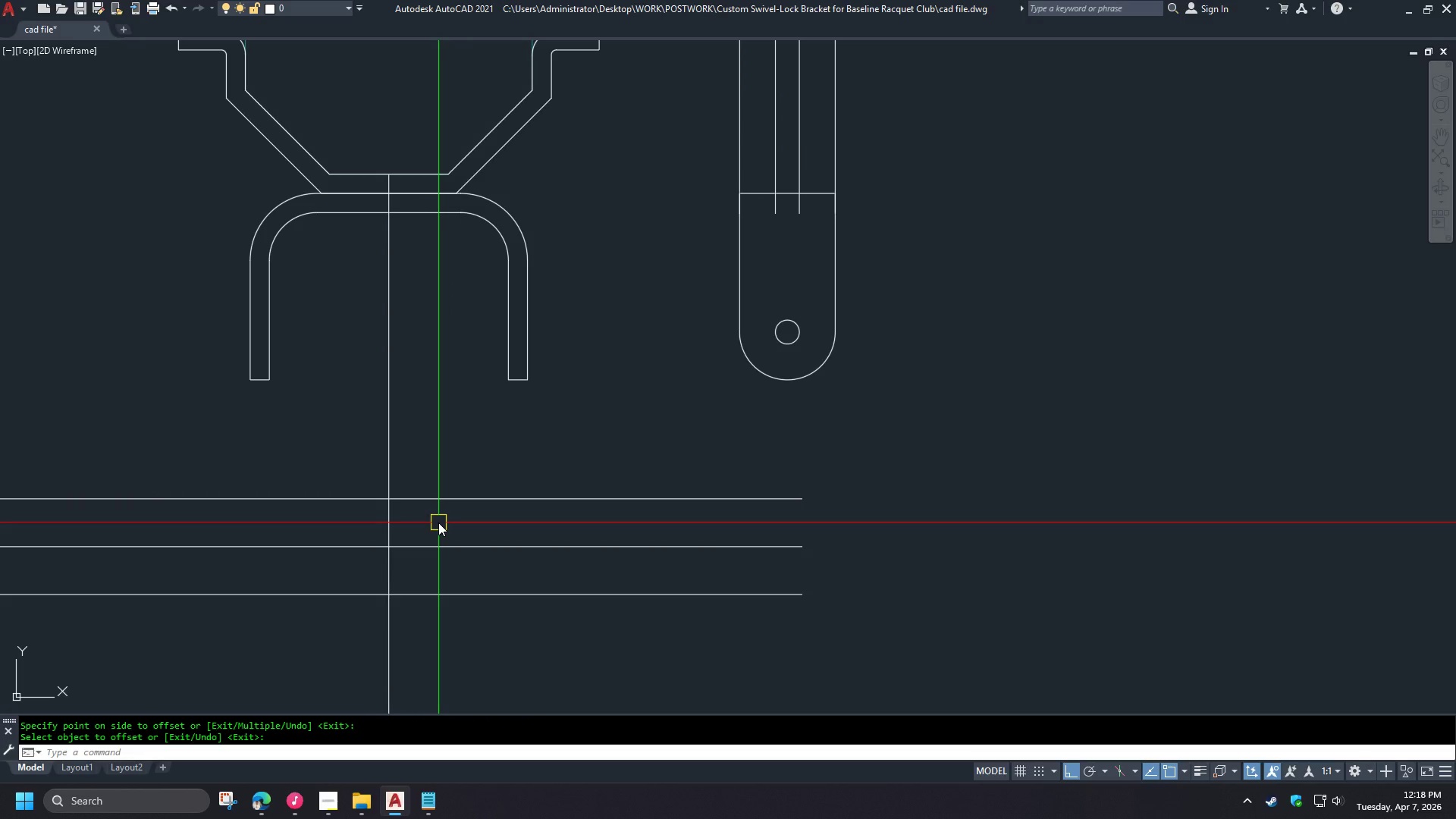 
key(O)
 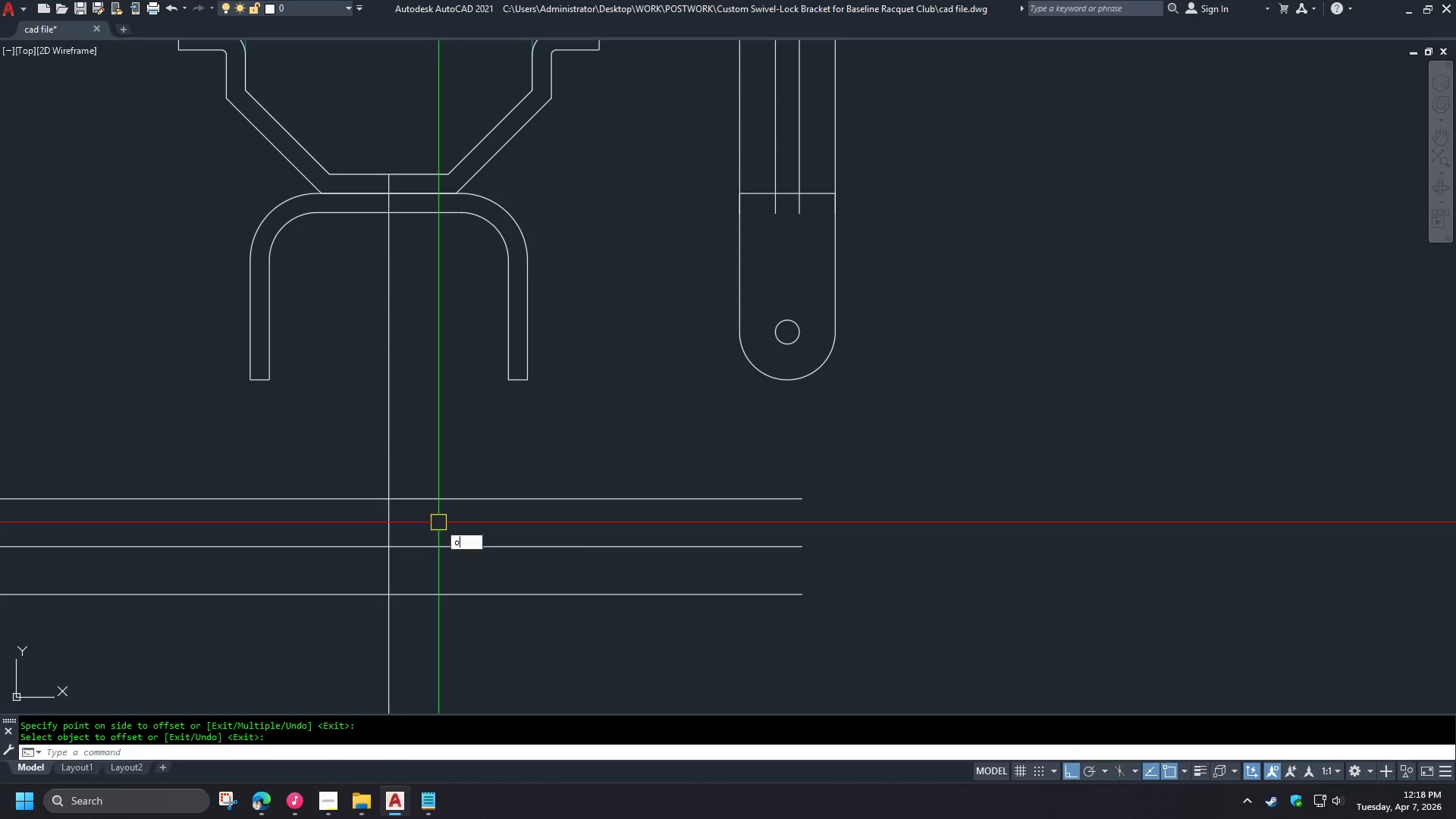 
key(Space)
 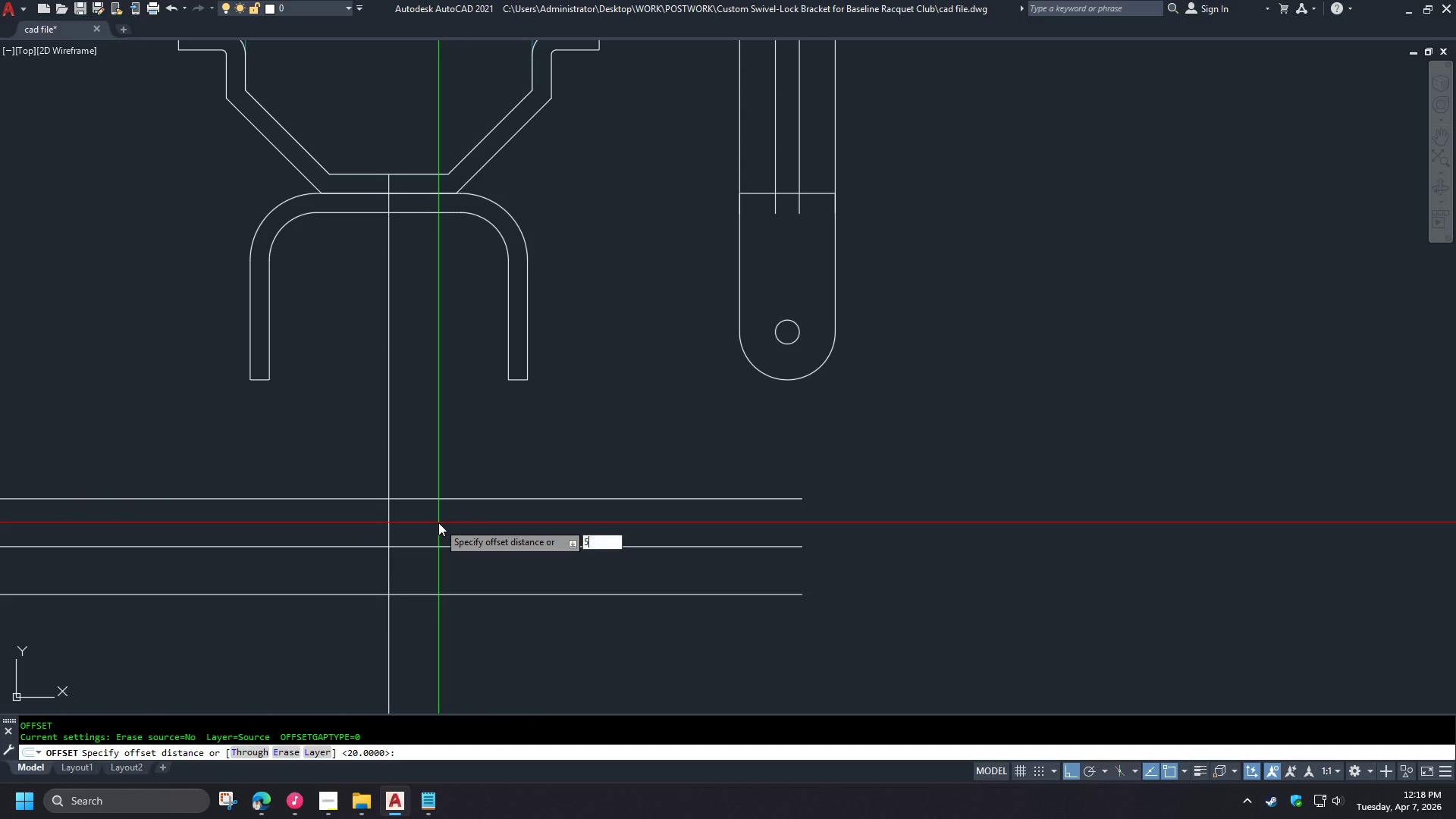 
key(Numpad5)
 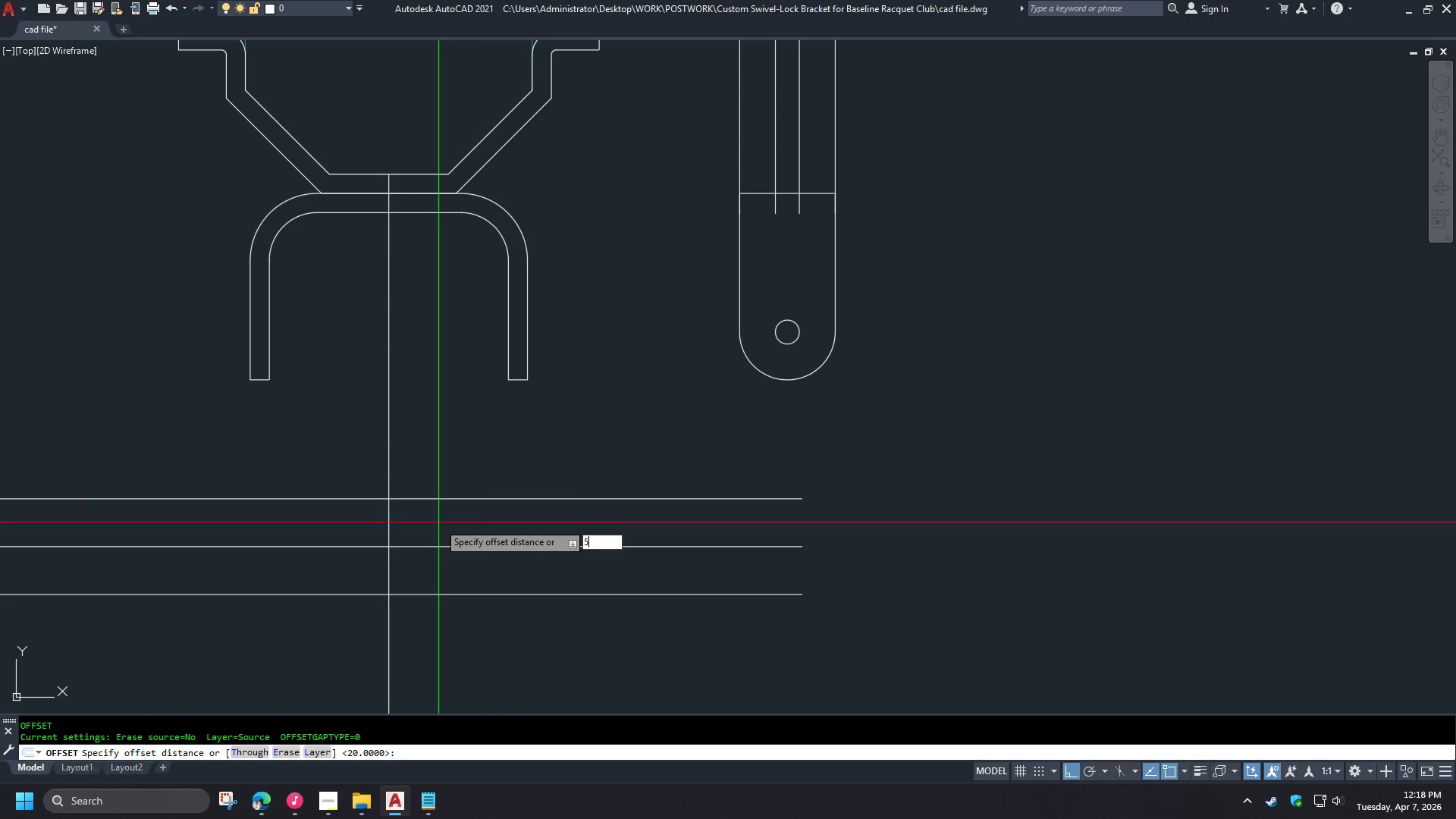 
key(NumpadEnter)
 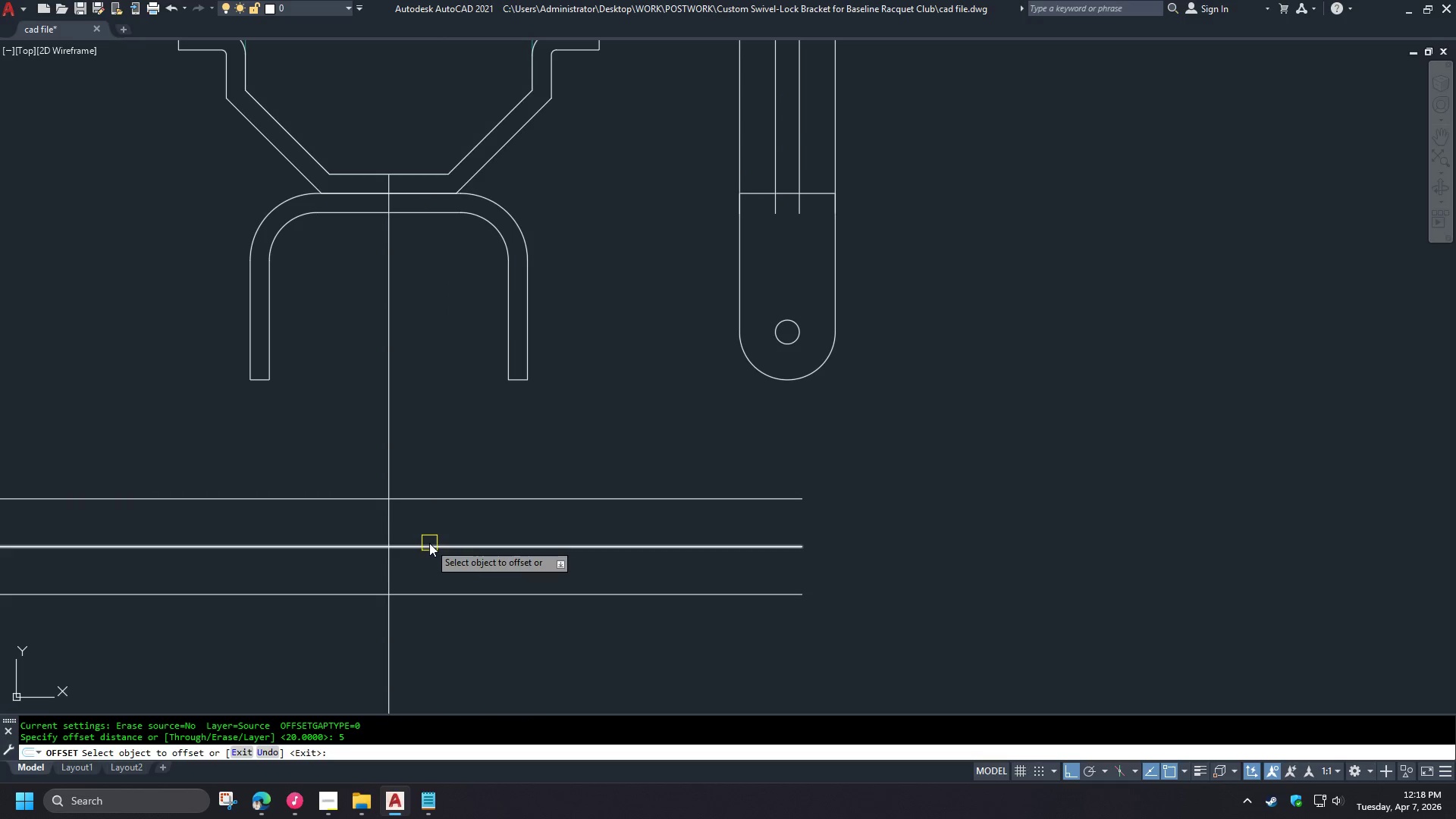 
left_click_drag(start_coordinate=[429, 543], to_coordinate=[431, 536])
 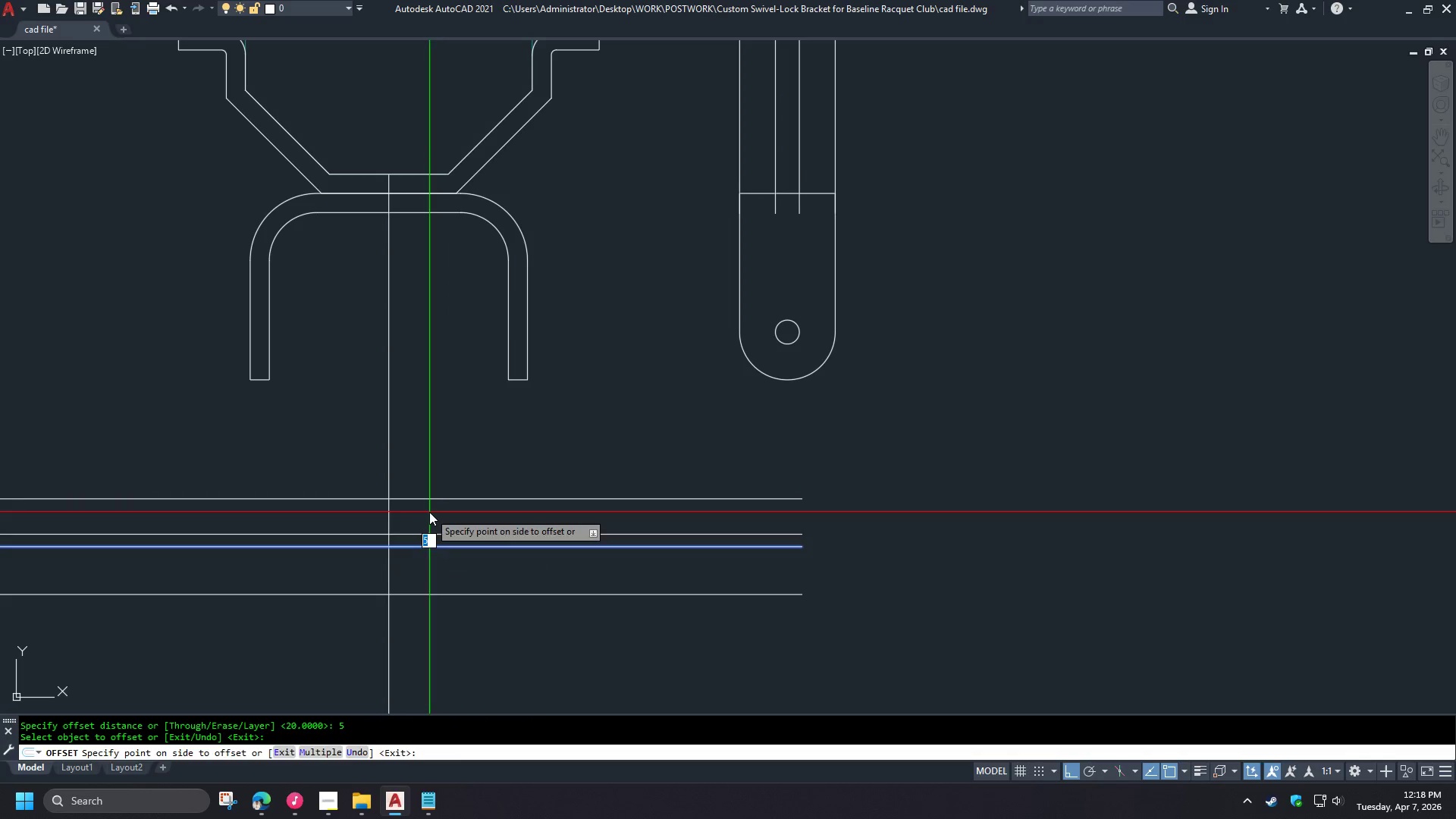 
double_click([429, 512])
 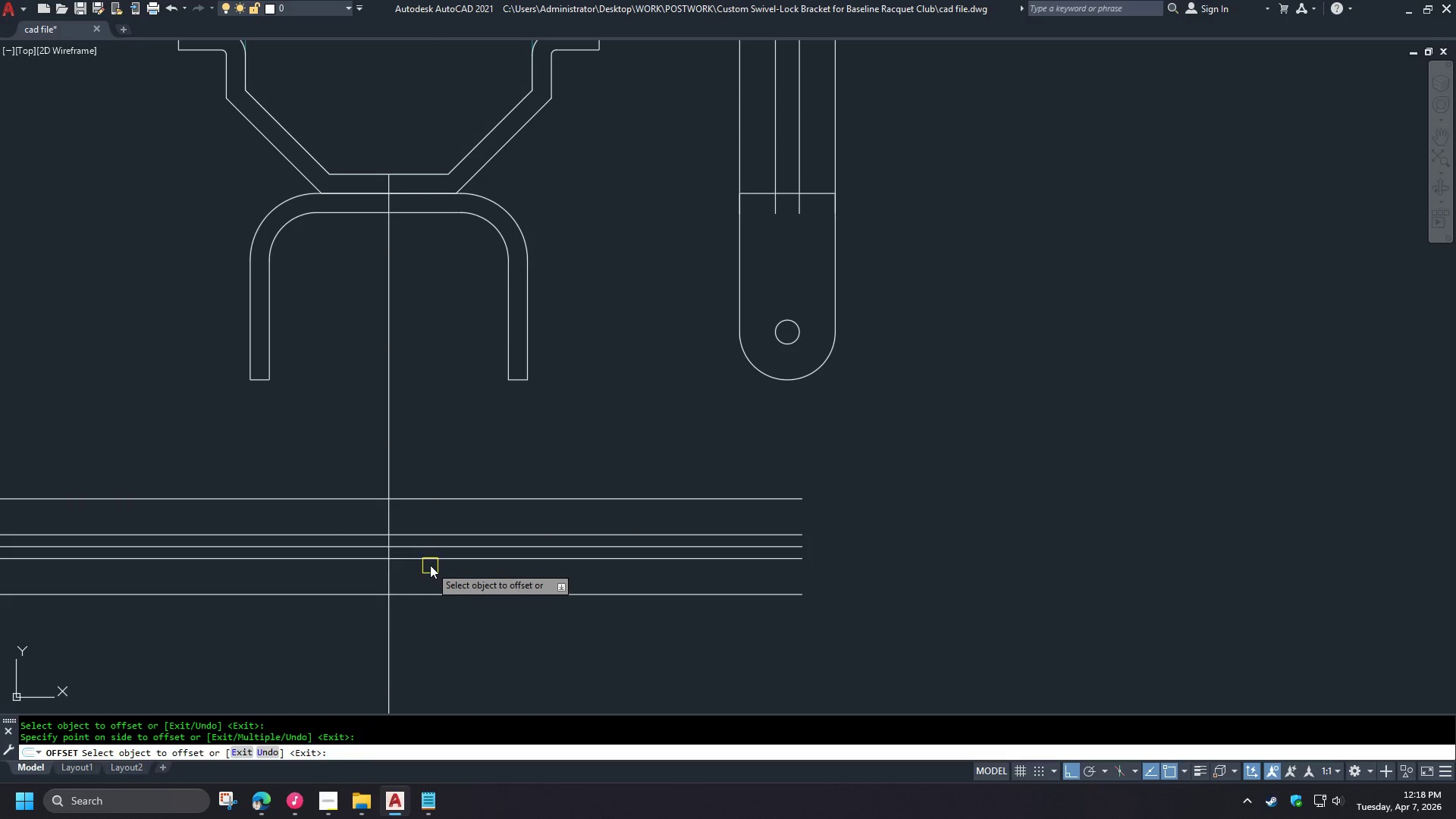 
key(Space)
 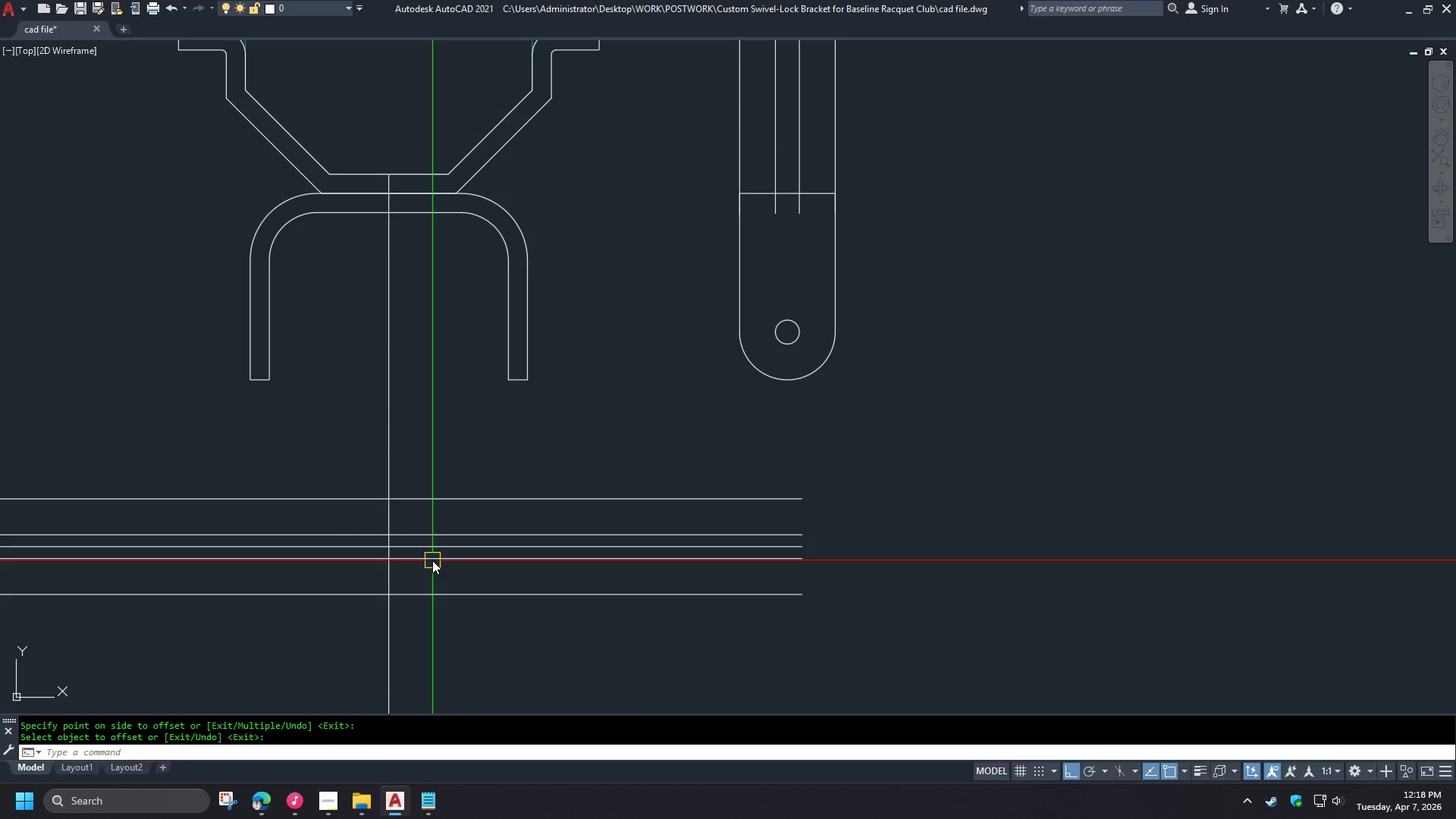 
left_click([432, 560])
 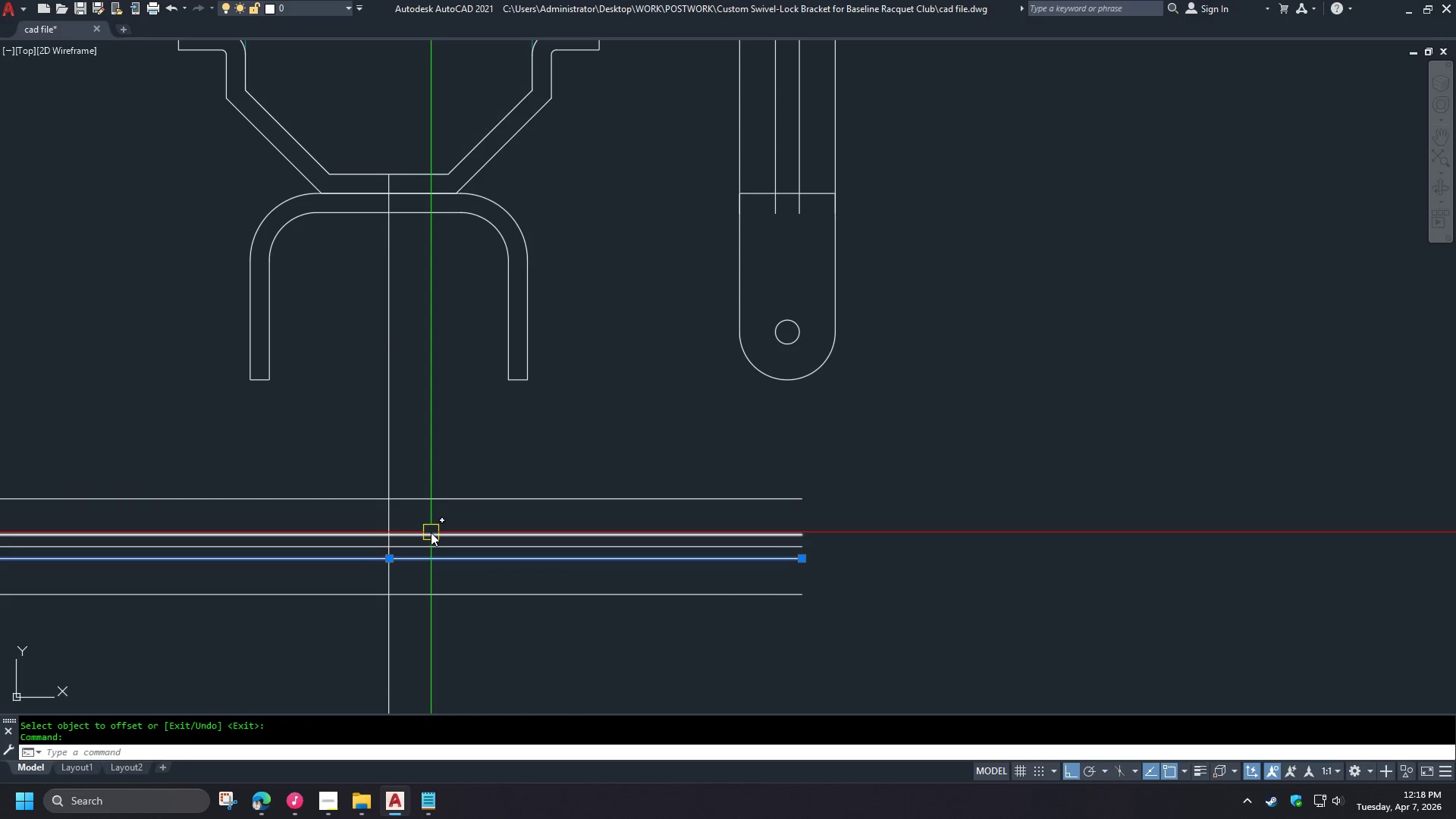 
double_click([431, 532])
 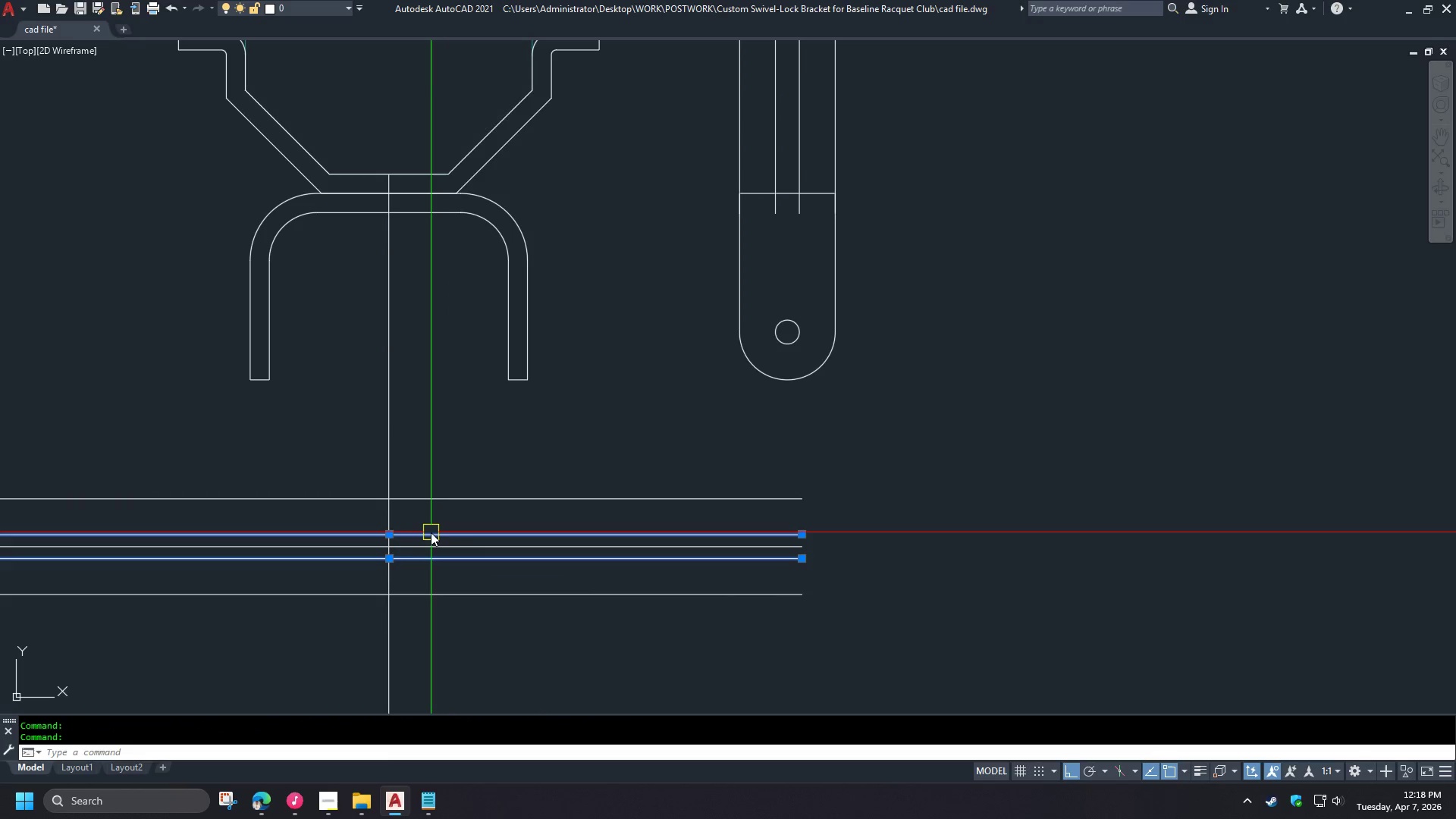 
key(E)
 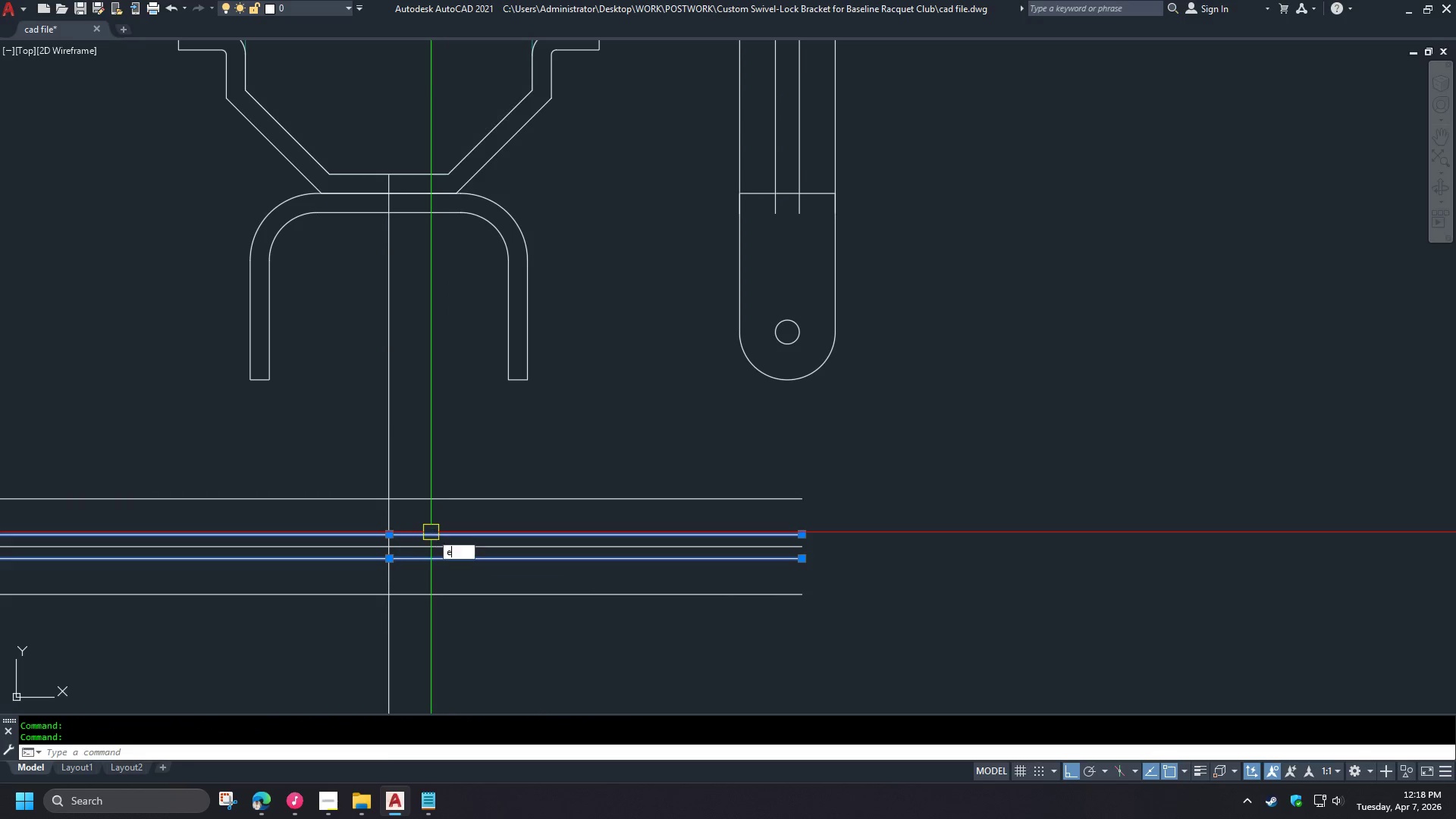 
key(Space)
 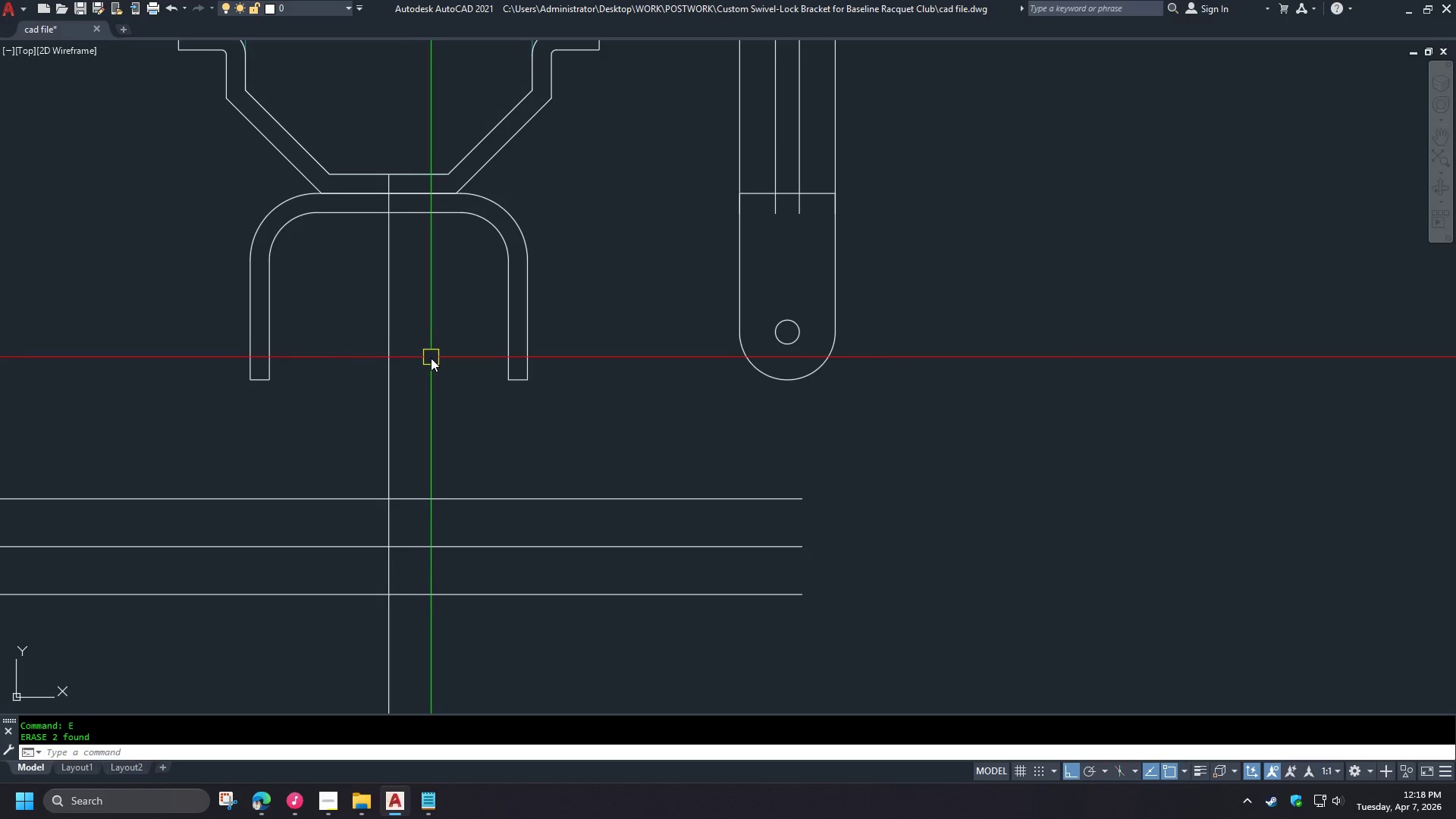 
key(O)
 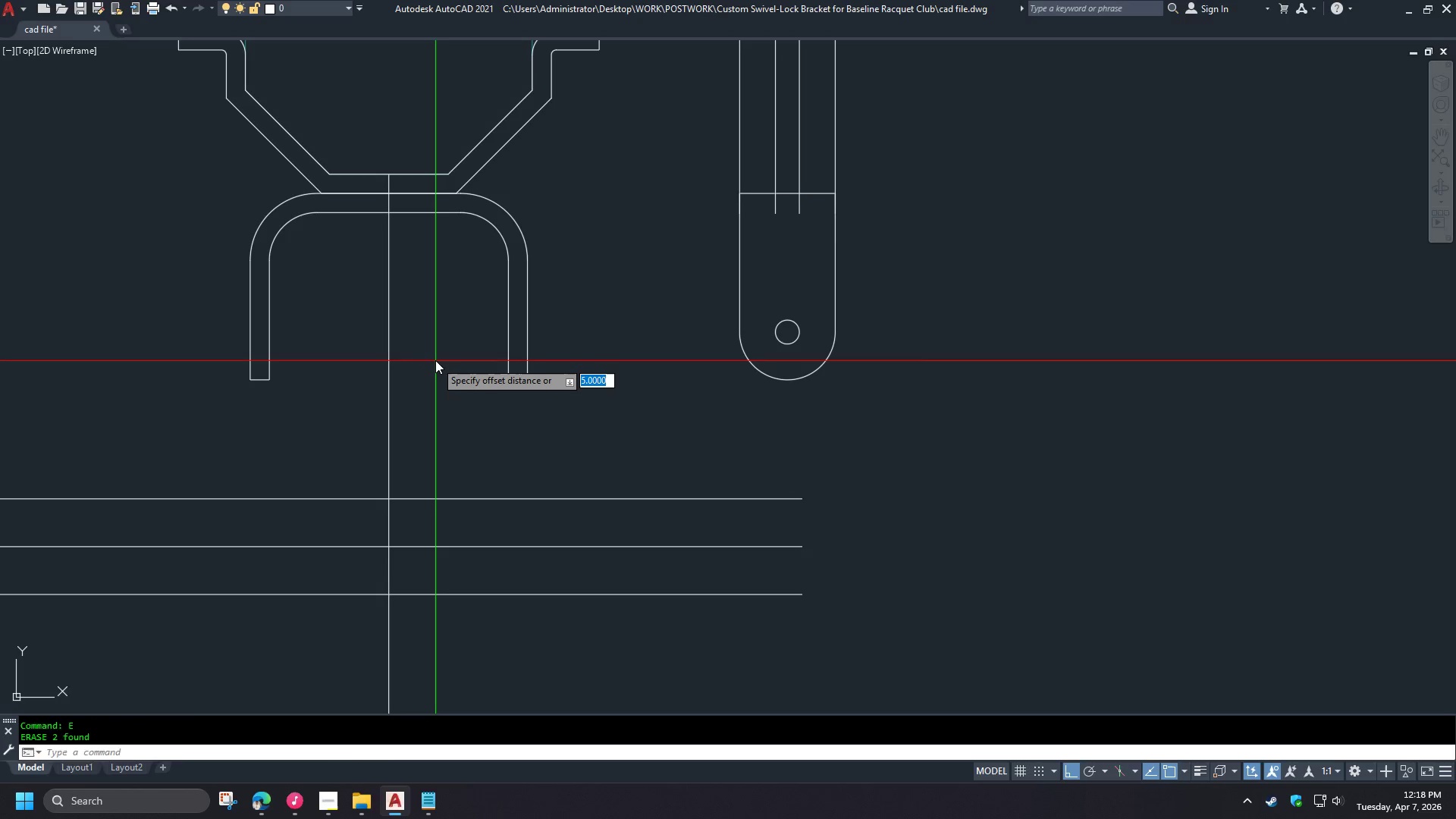 
key(Space)
 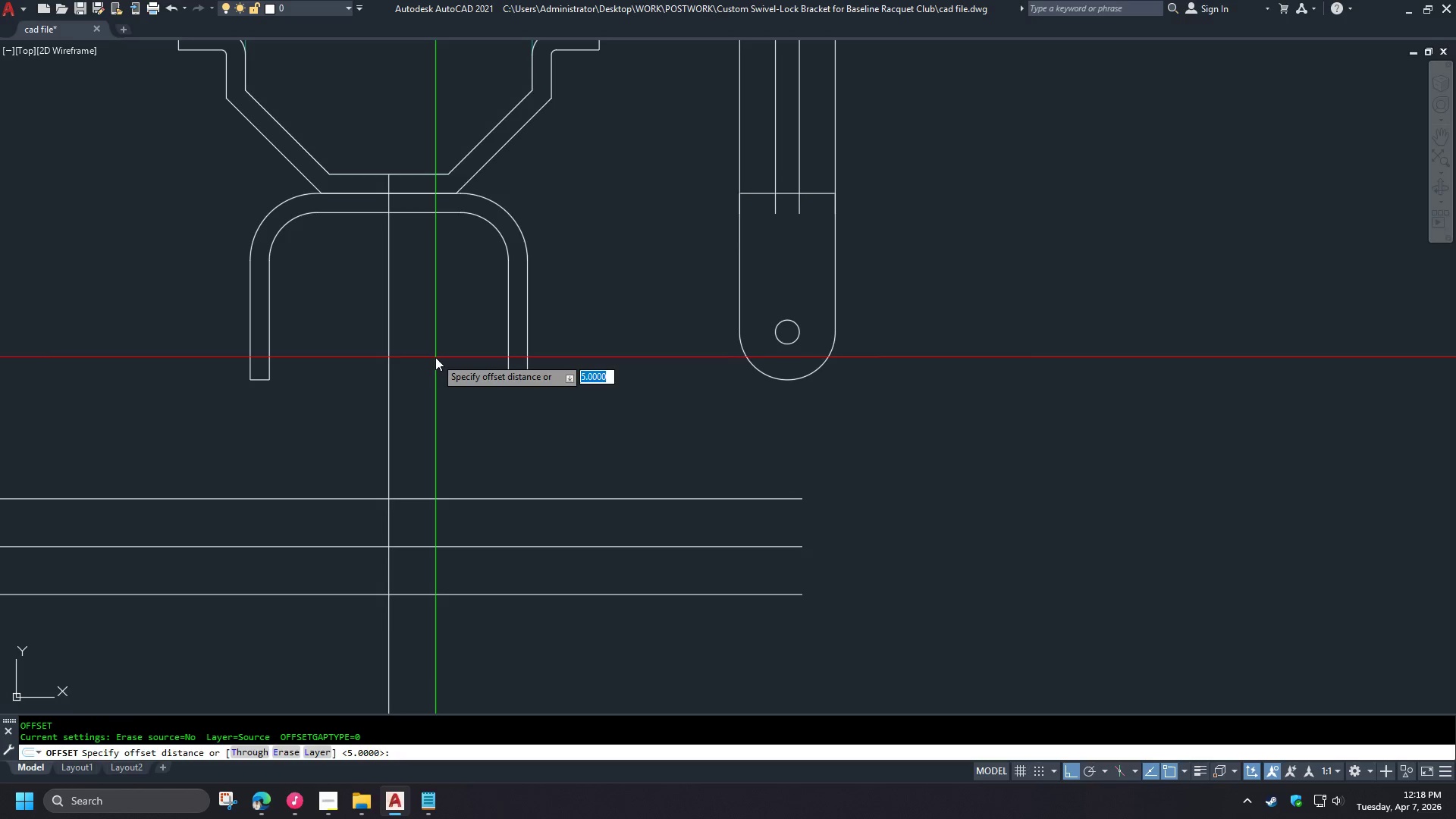 
key(T)
 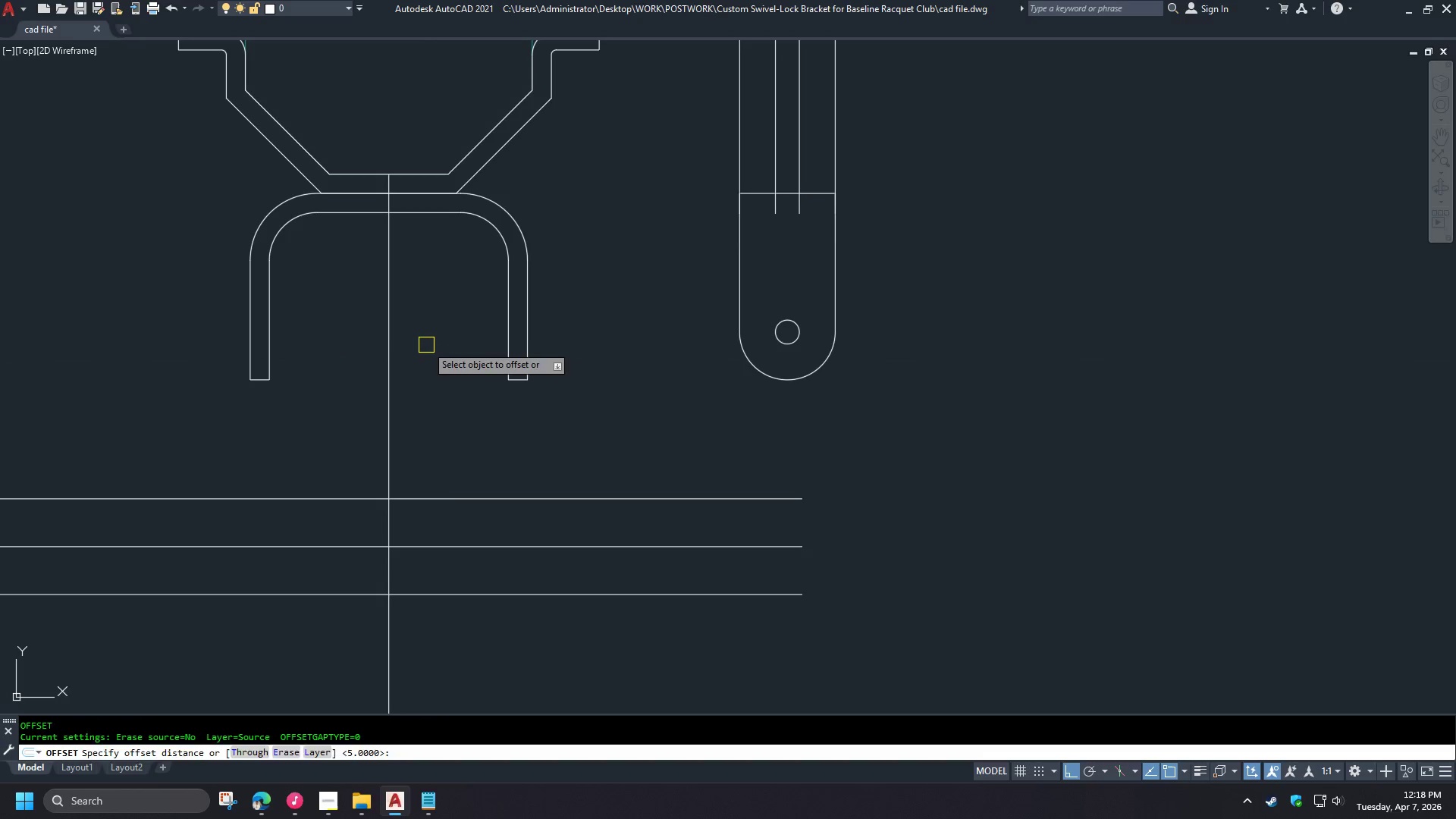 
key(Space)
 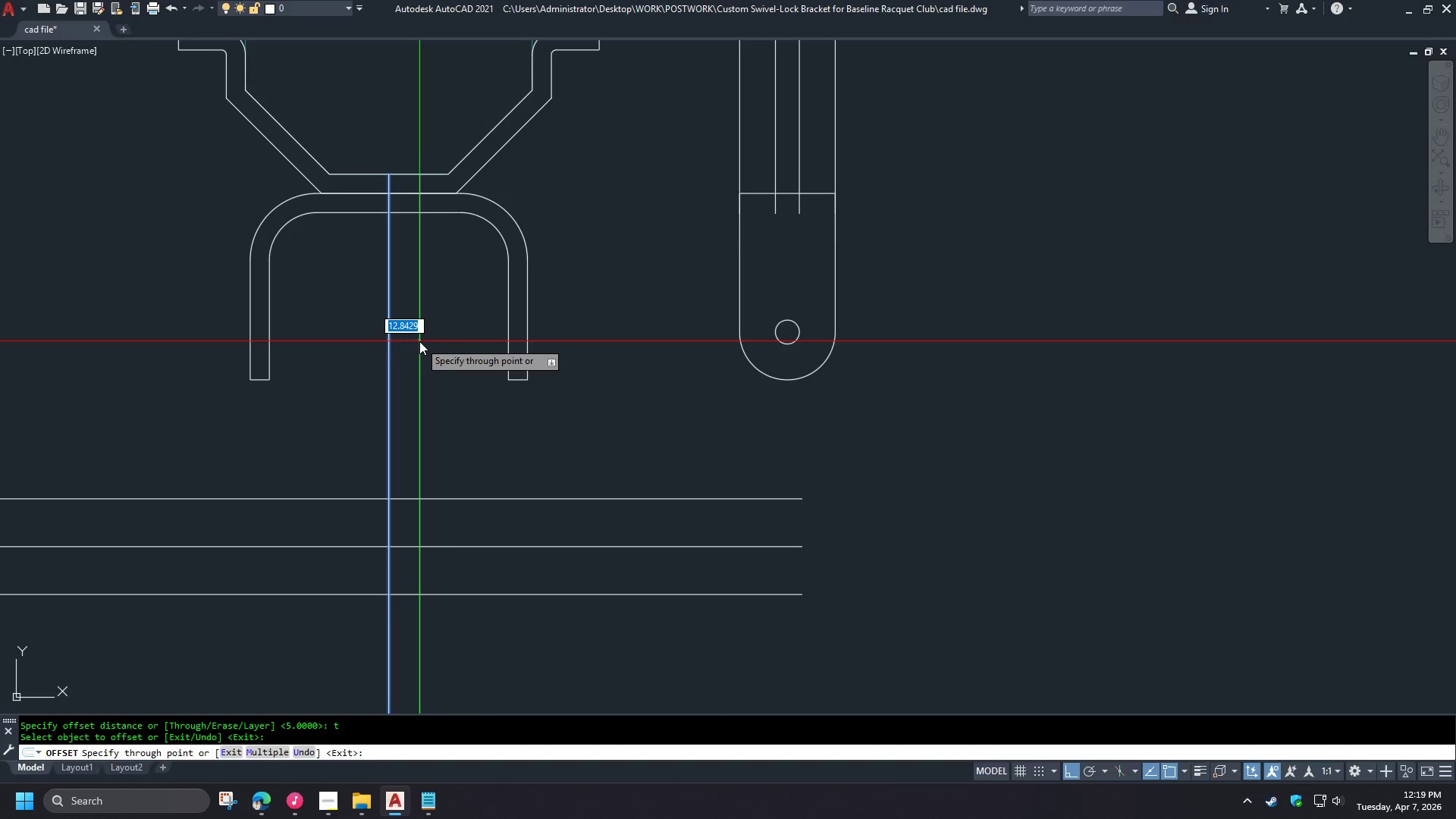 
wait(5.62)
 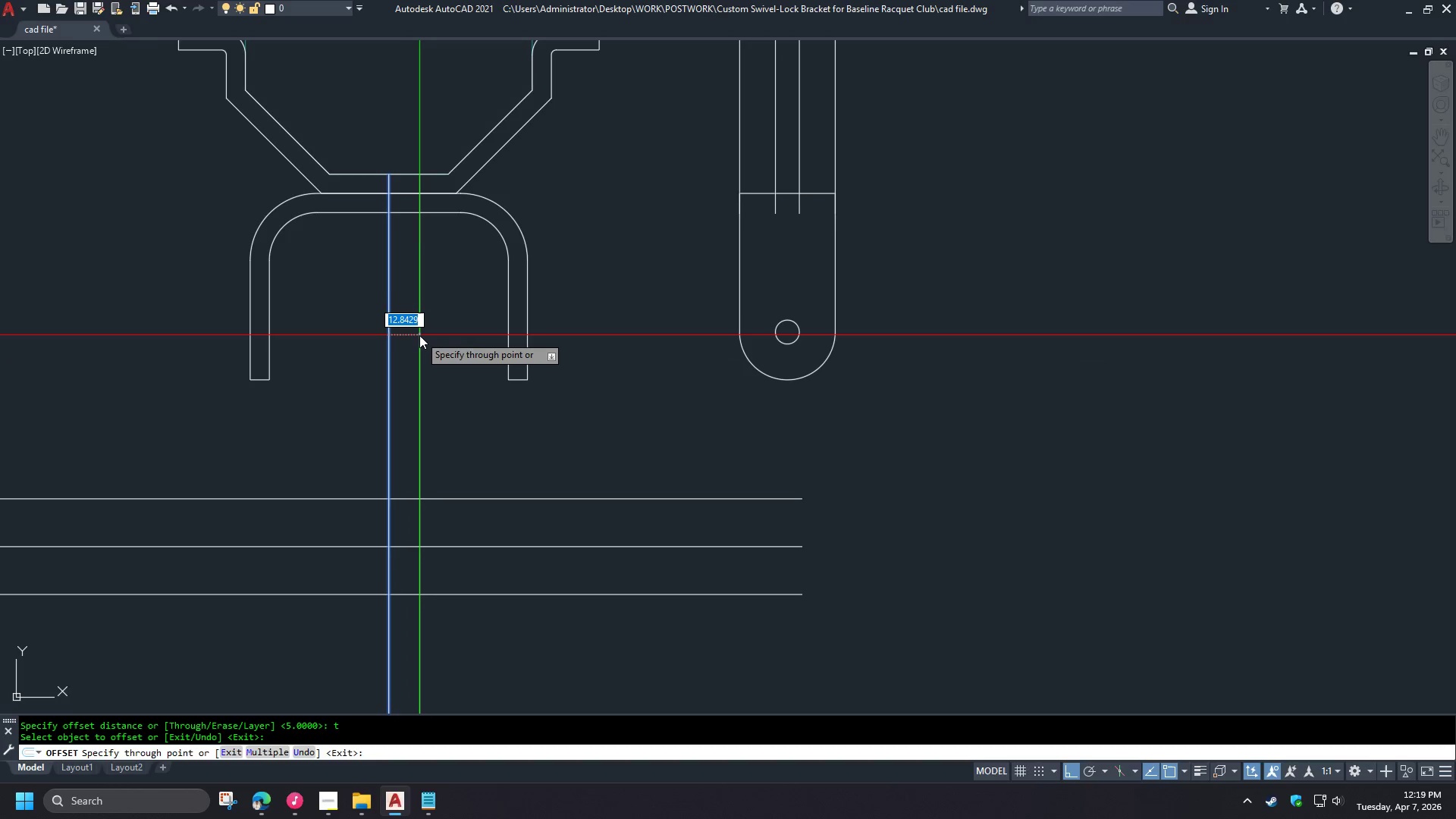 
key(Numpad1)
 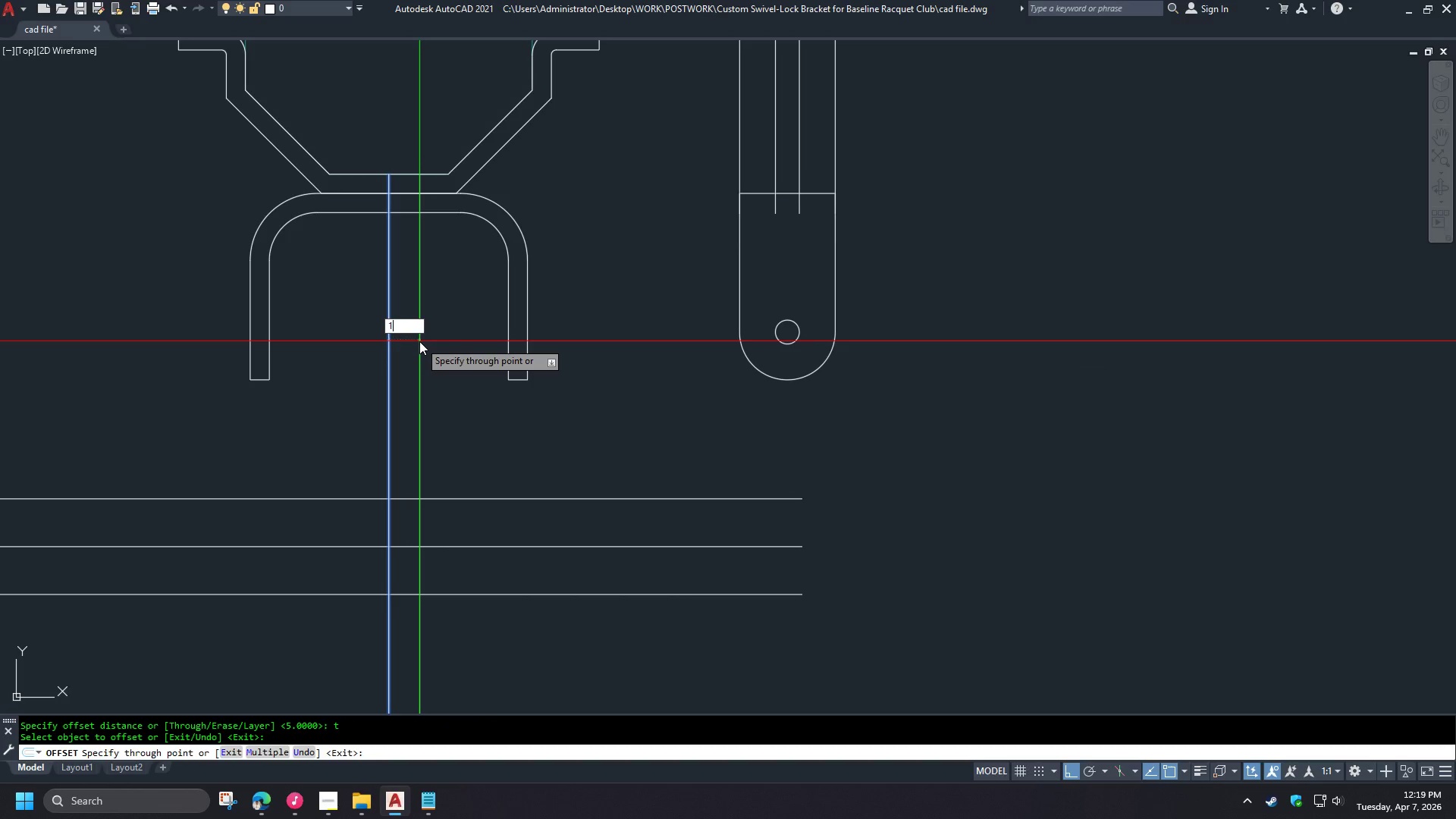 
key(Numpad0)
 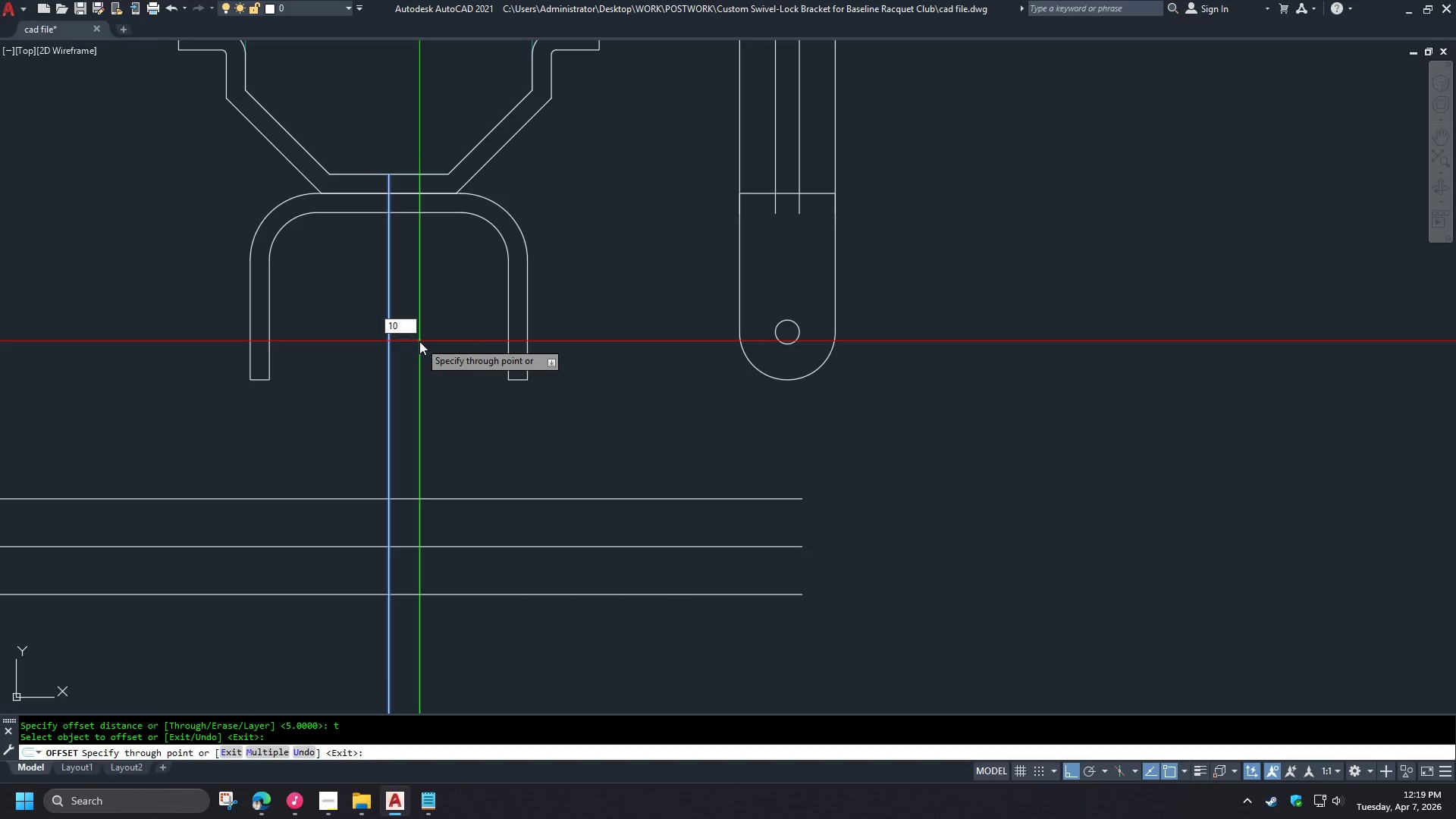 
key(NumpadEnter)
 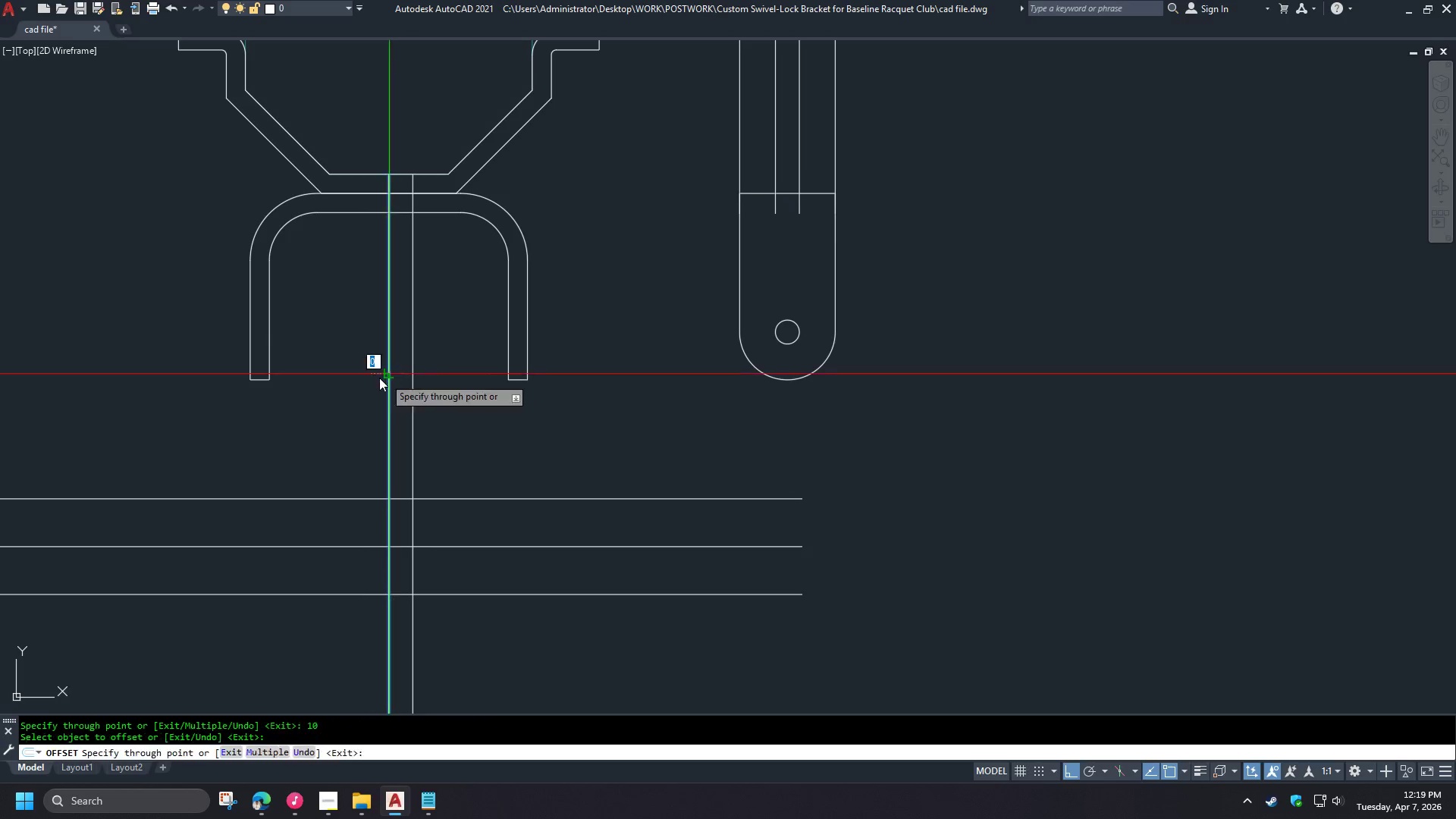 
key(Numpad1)
 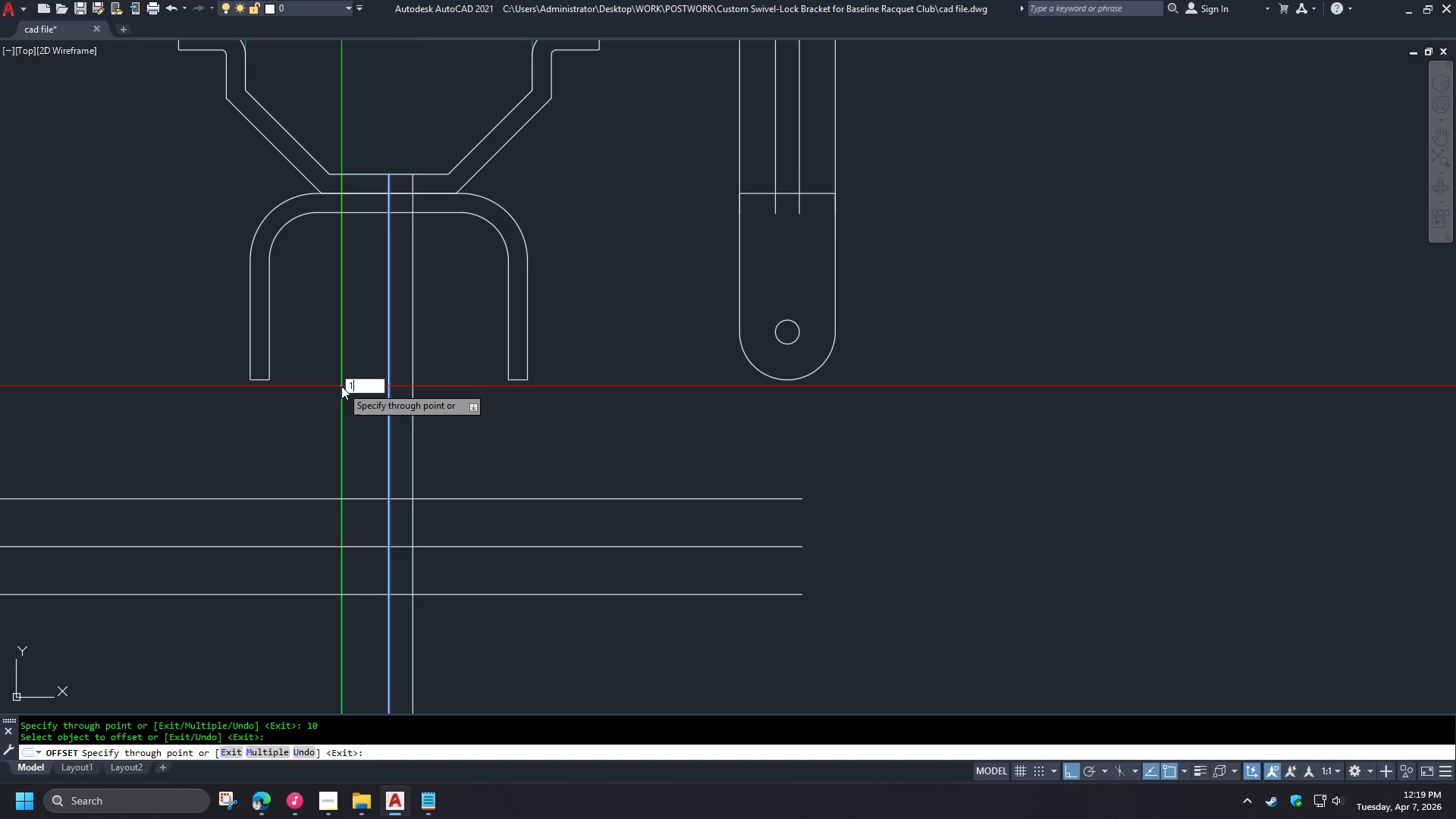 
key(Numpad0)
 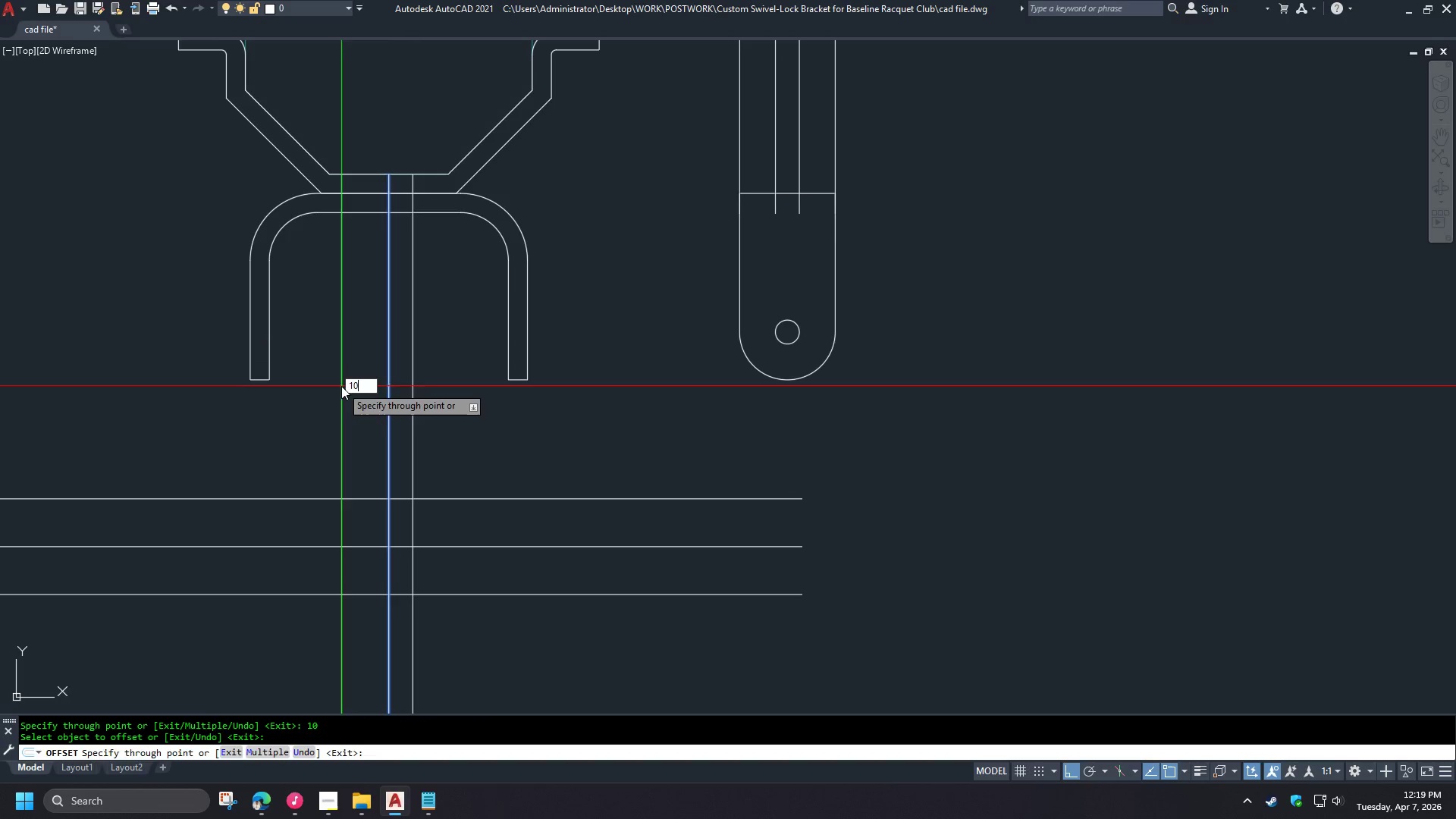 
key(NumpadEnter)
 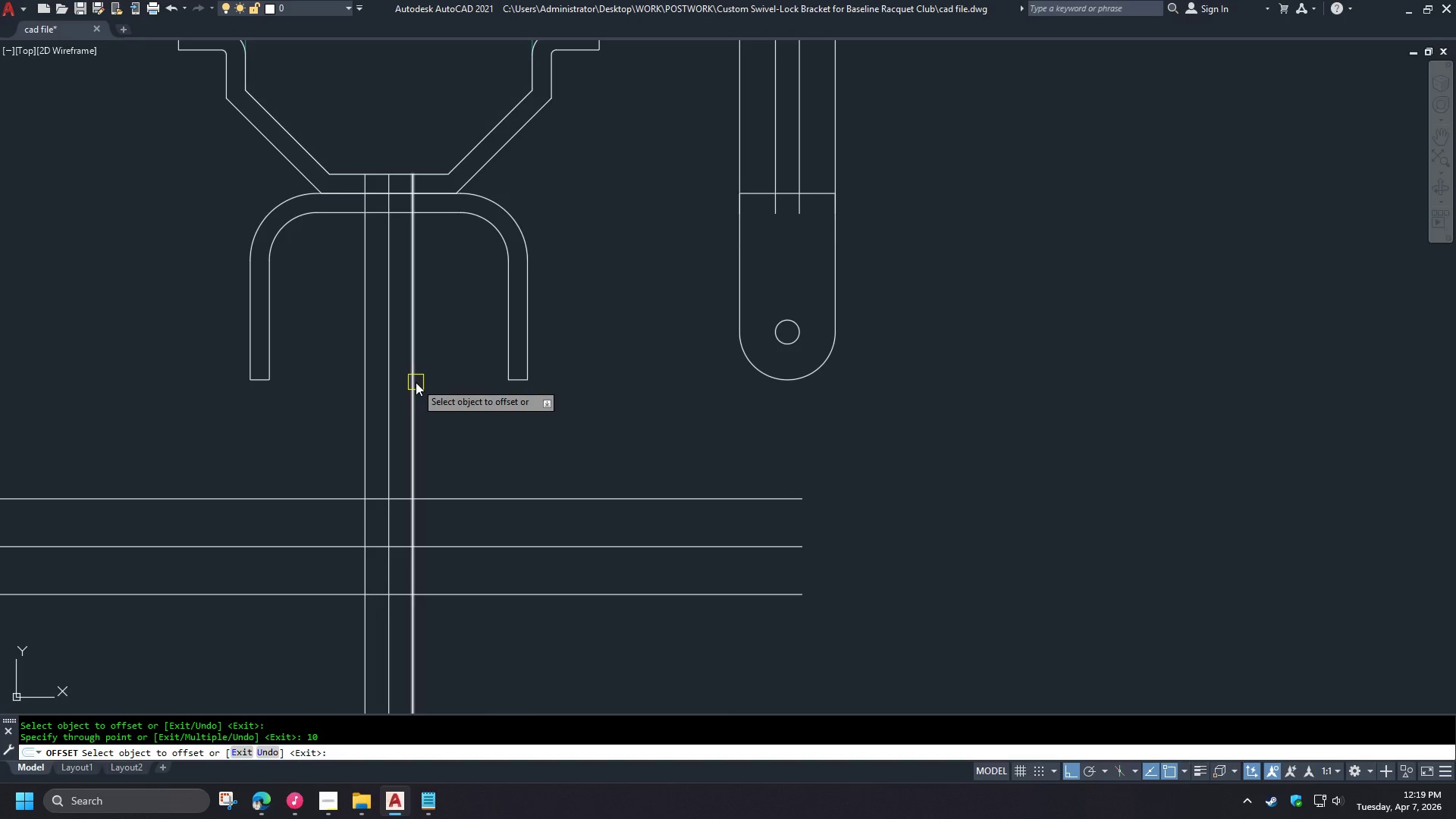 
key(Escape)
 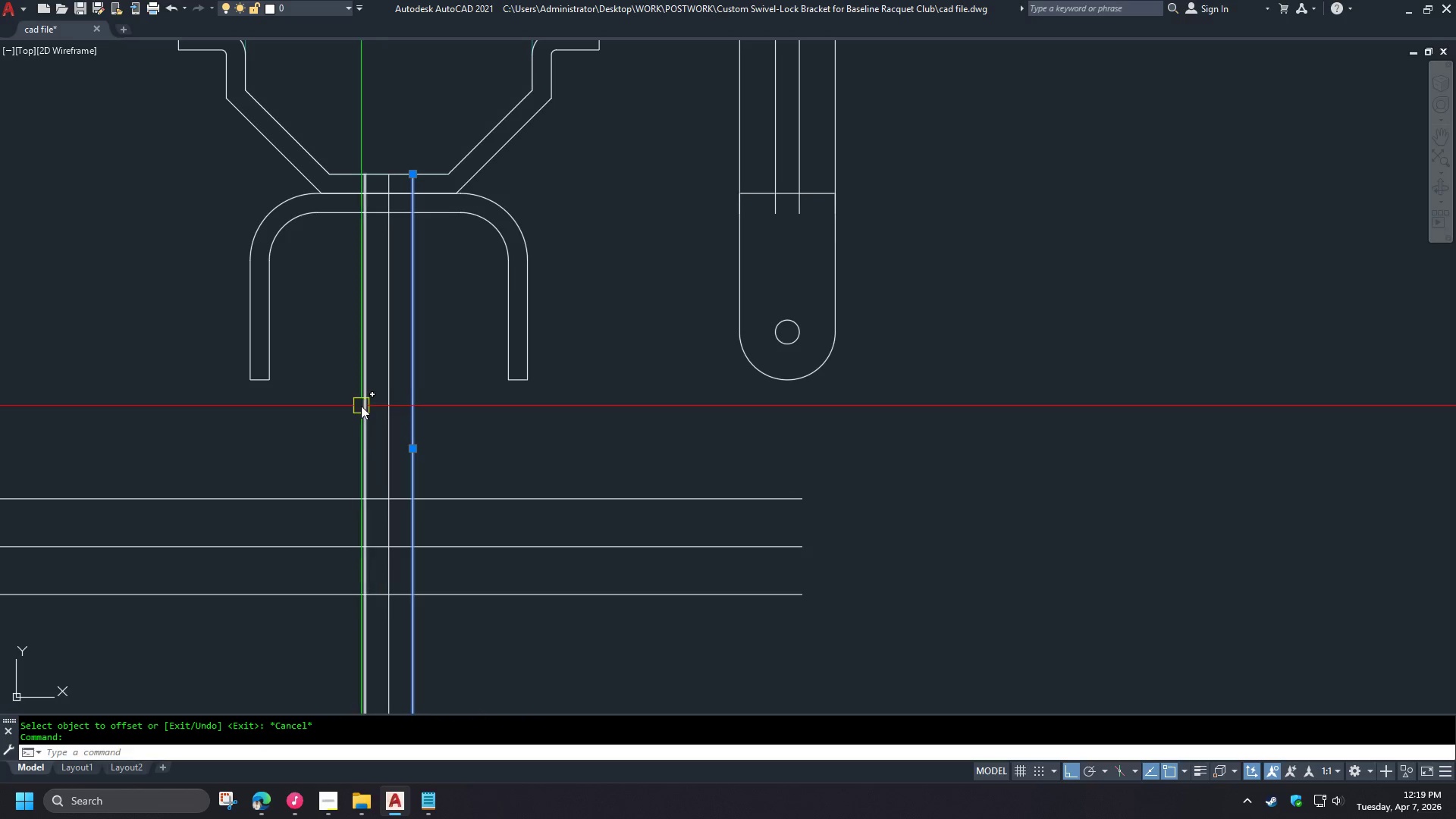 
double_click([361, 406])
 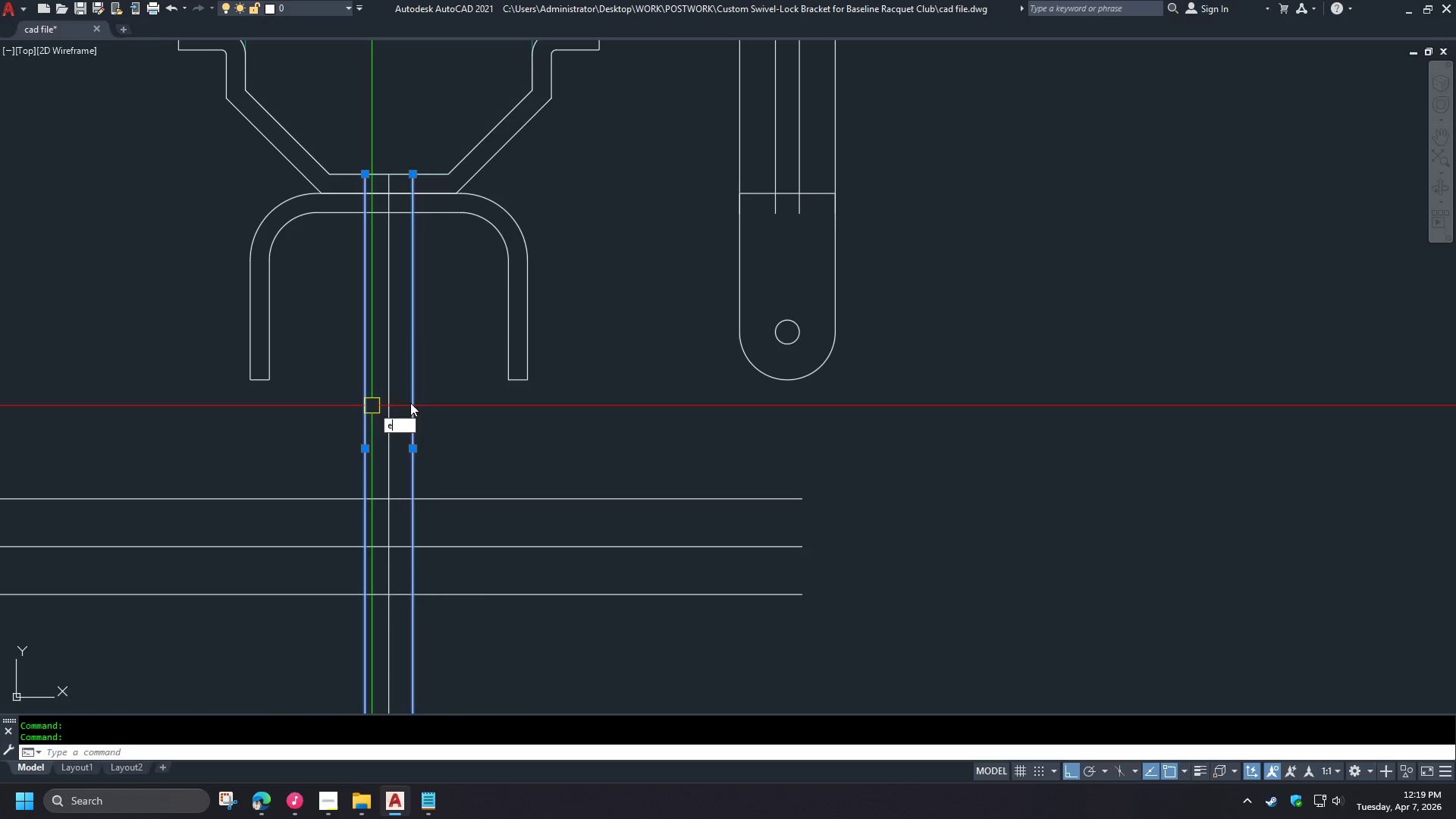 
key(E)
 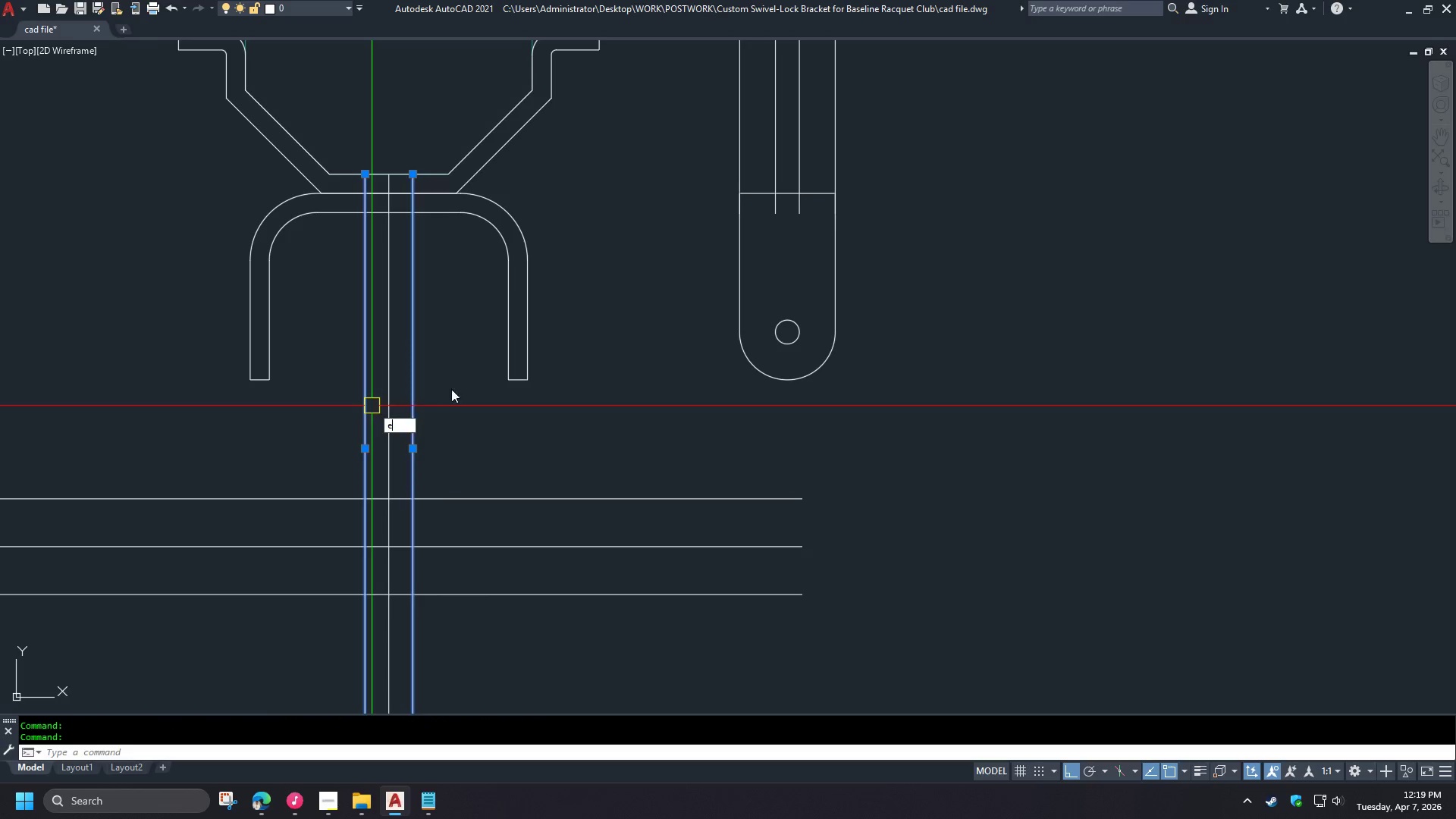 
key(Space)
 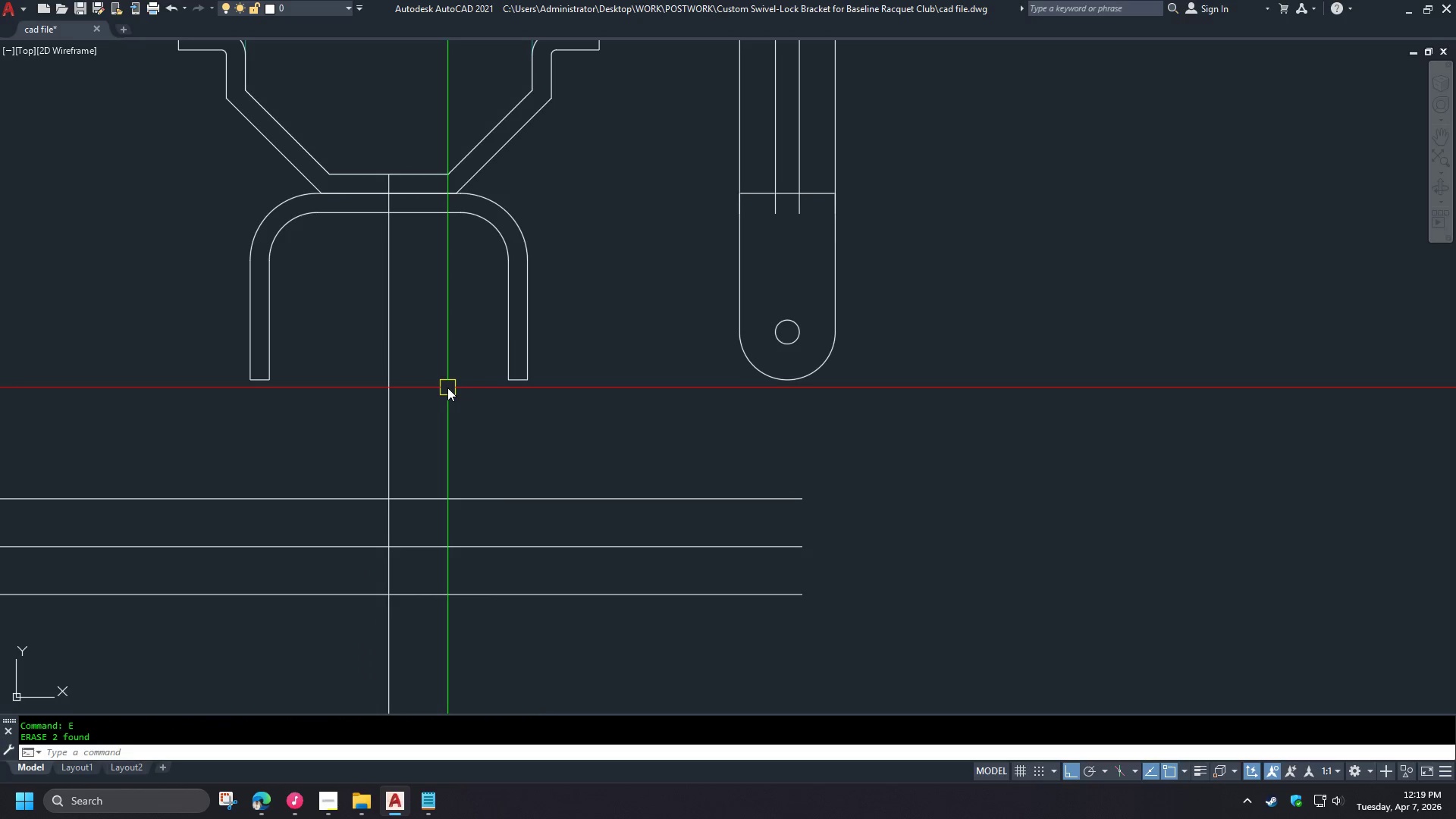 
key(O)
 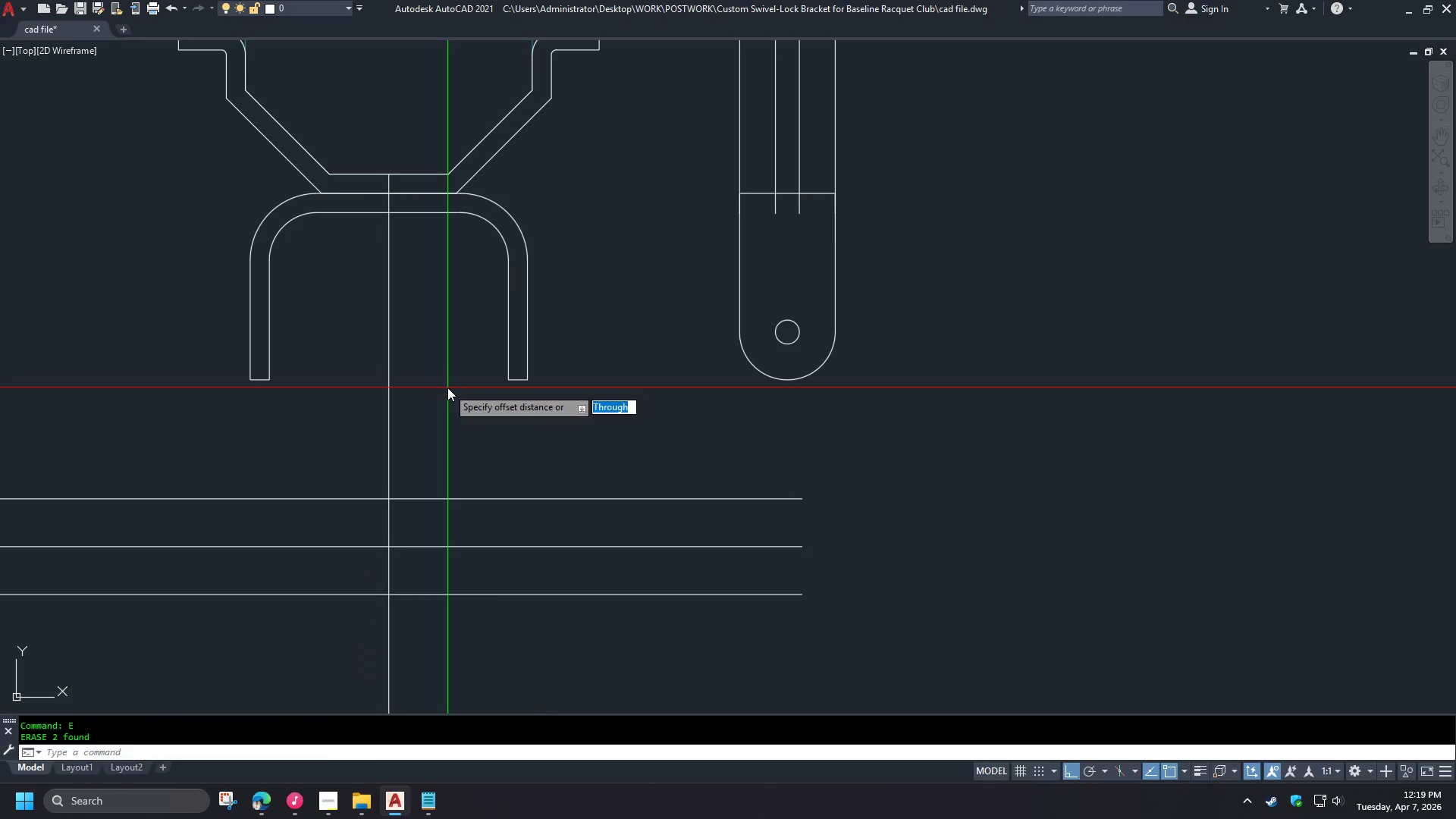 
key(Space)
 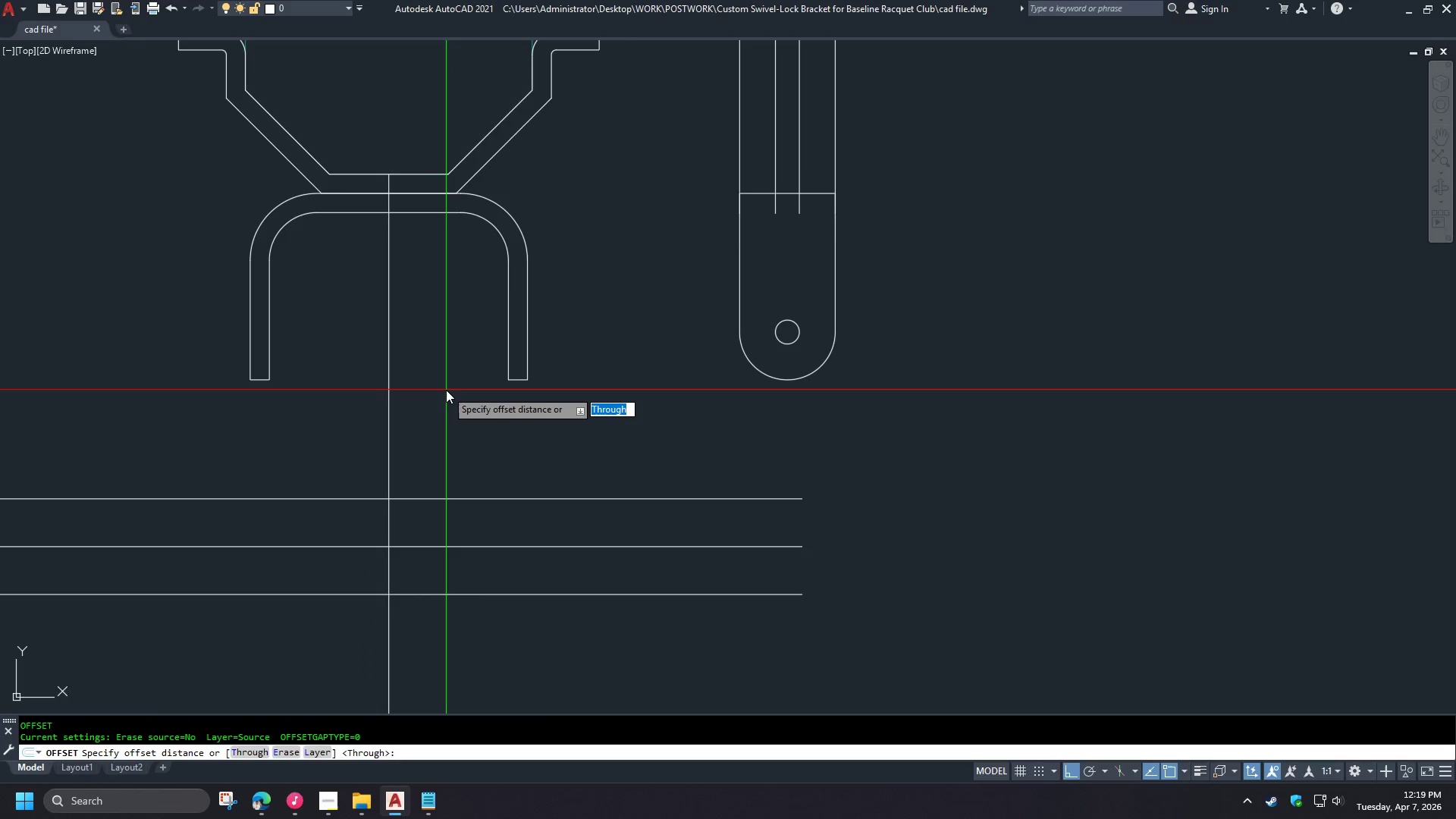 
key(Numpad1)
 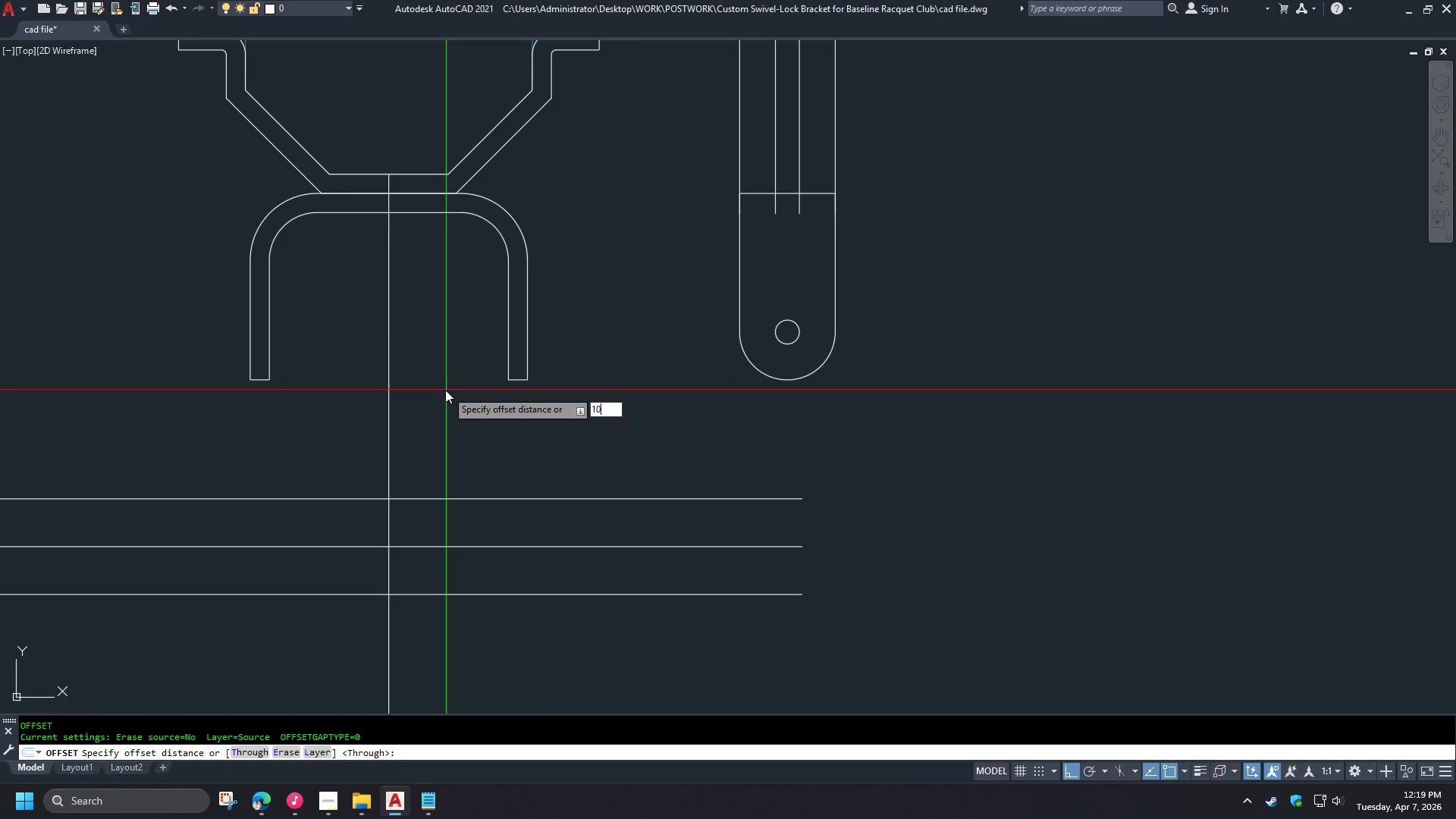 
key(Numpad0)
 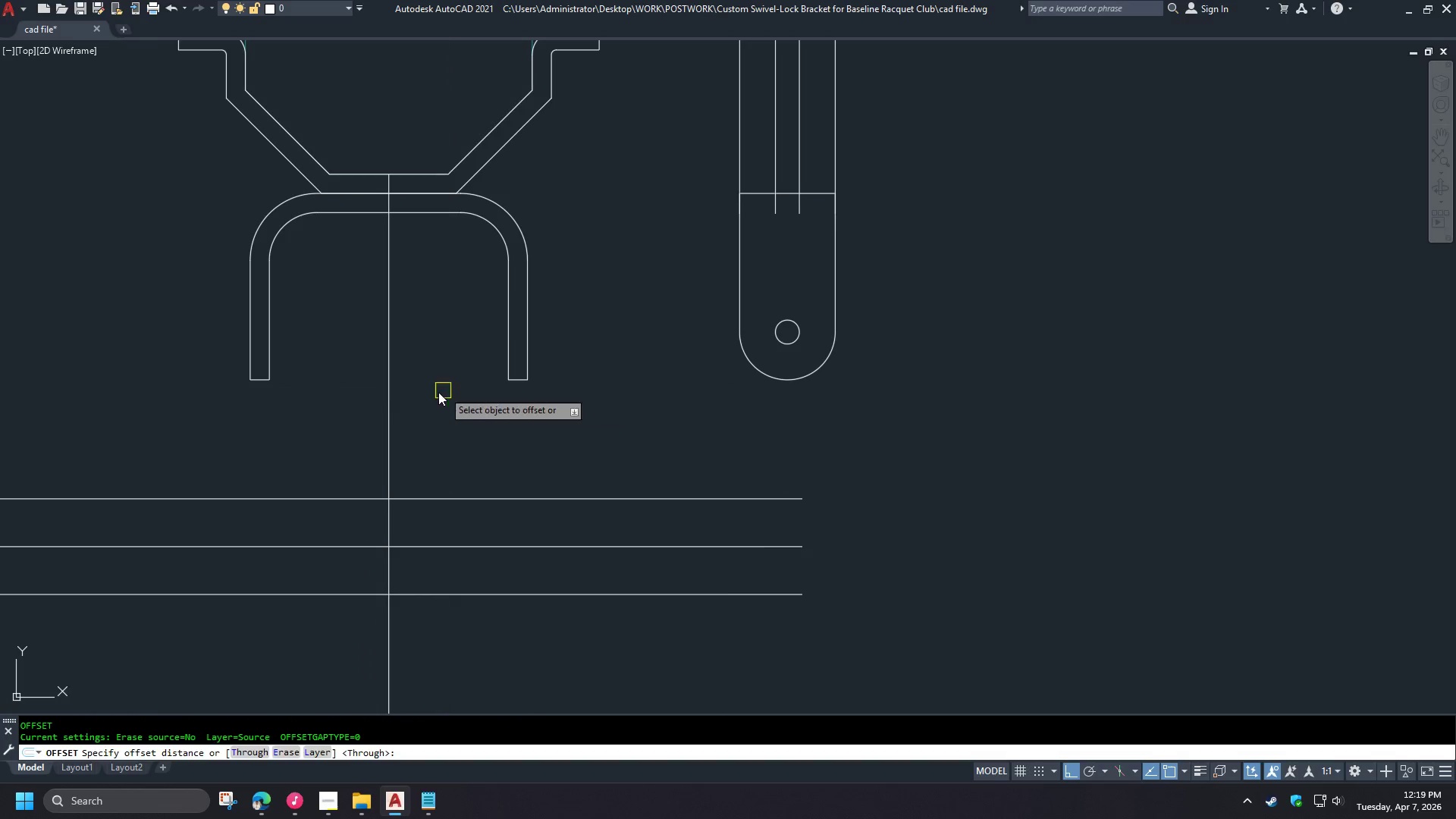 
key(NumpadEnter)
 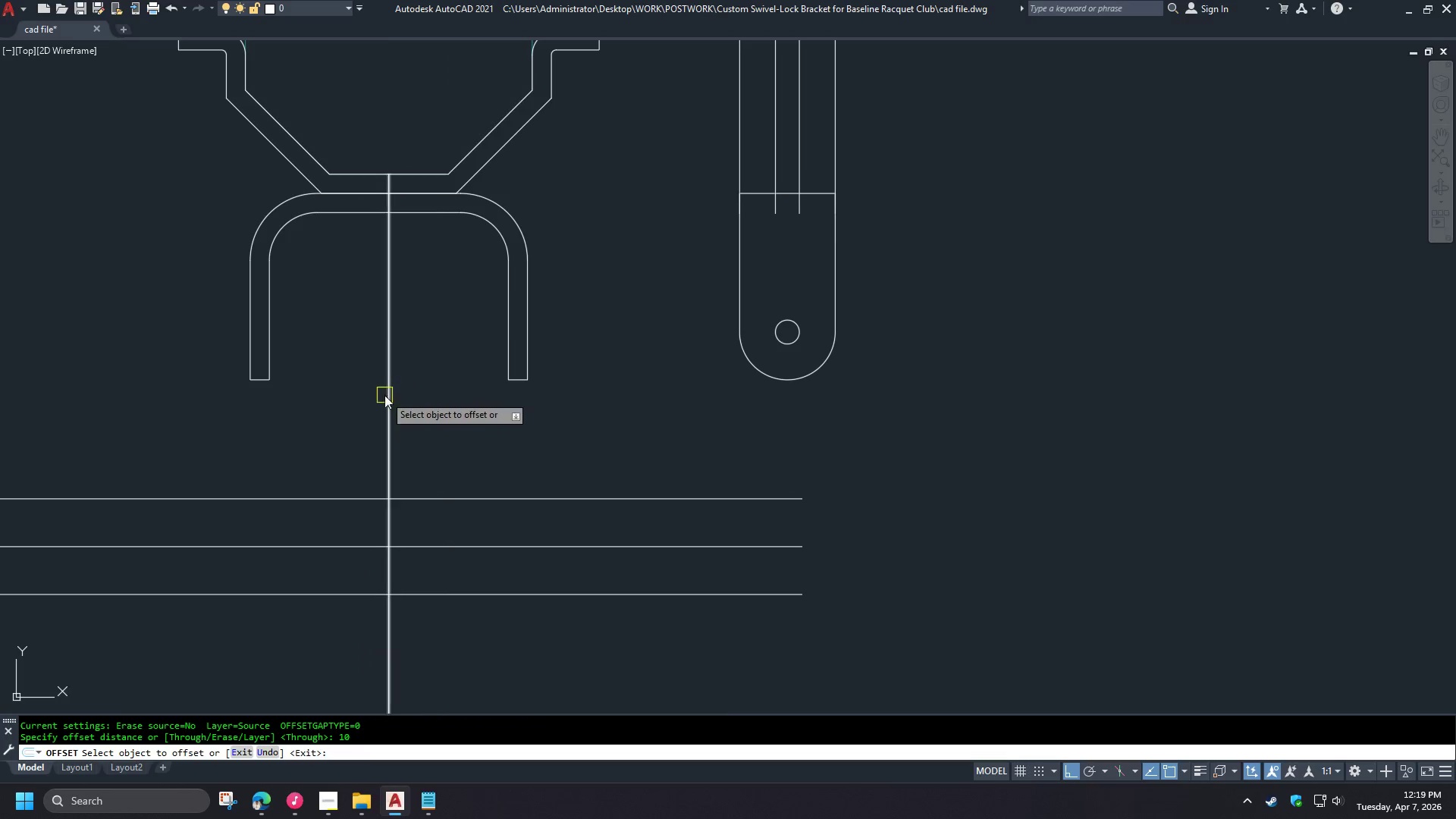 
left_click_drag(start_coordinate=[384, 395], to_coordinate=[394, 395])
 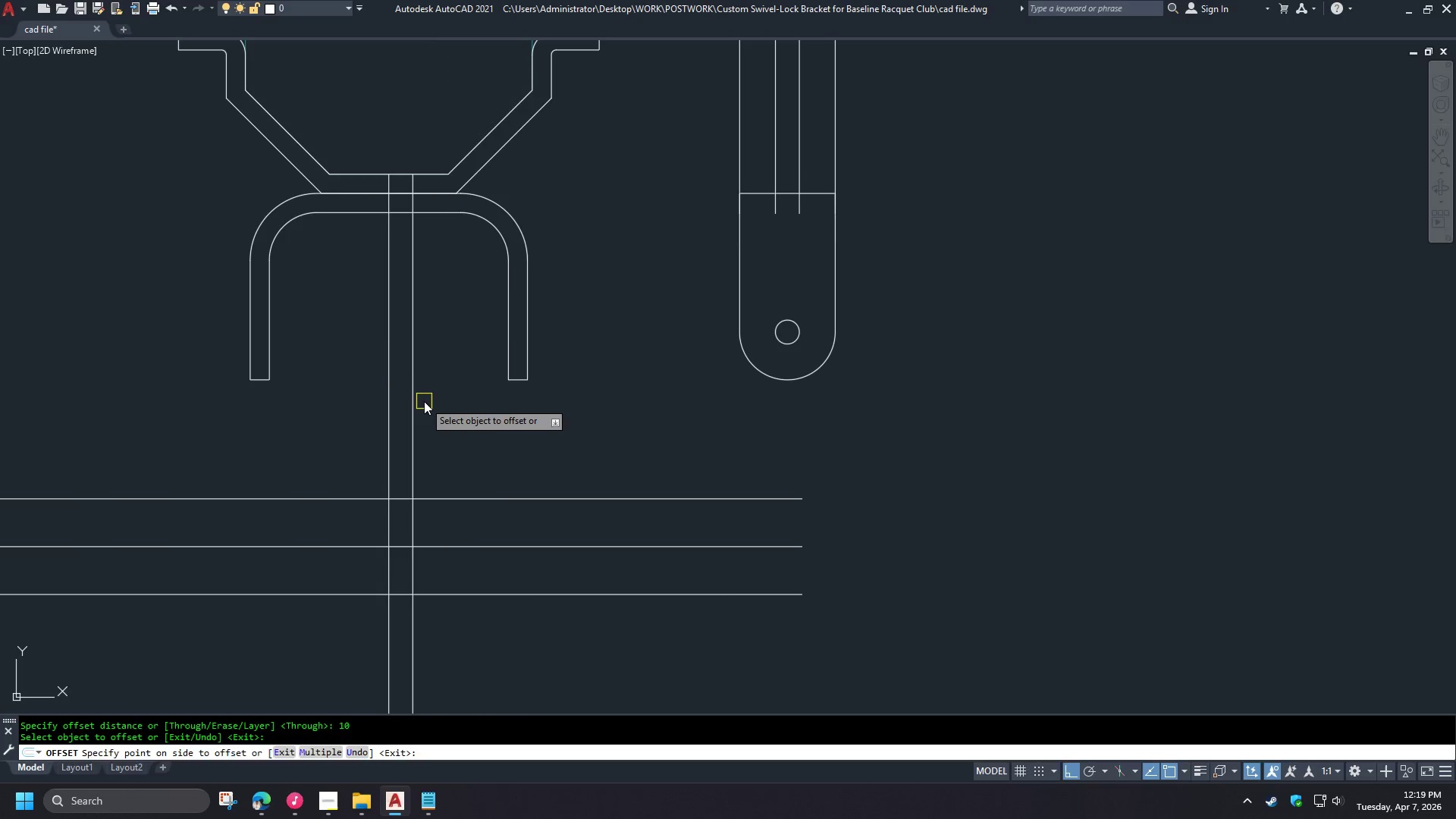 
double_click([424, 401])
 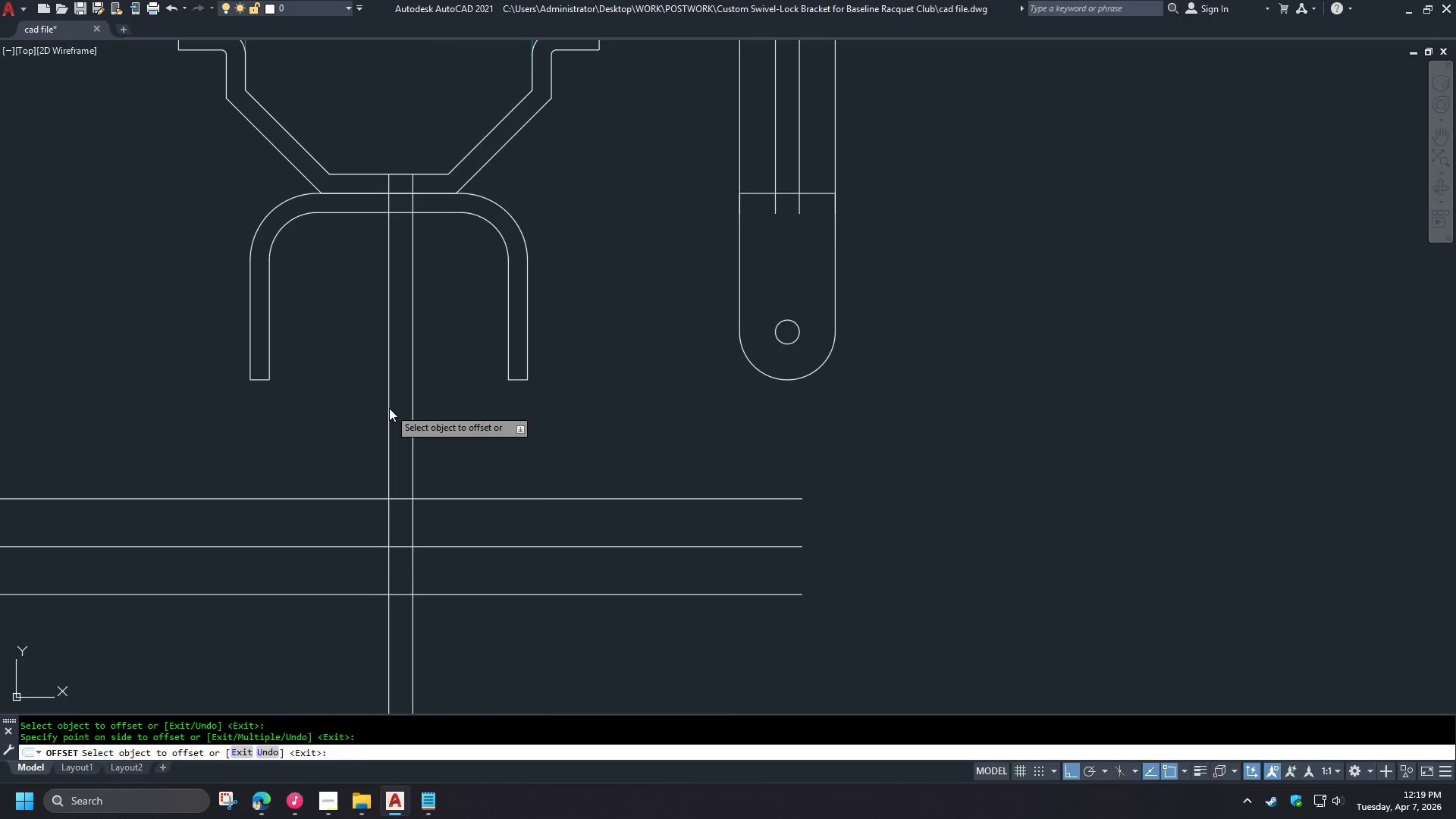 
double_click([290, 413])
 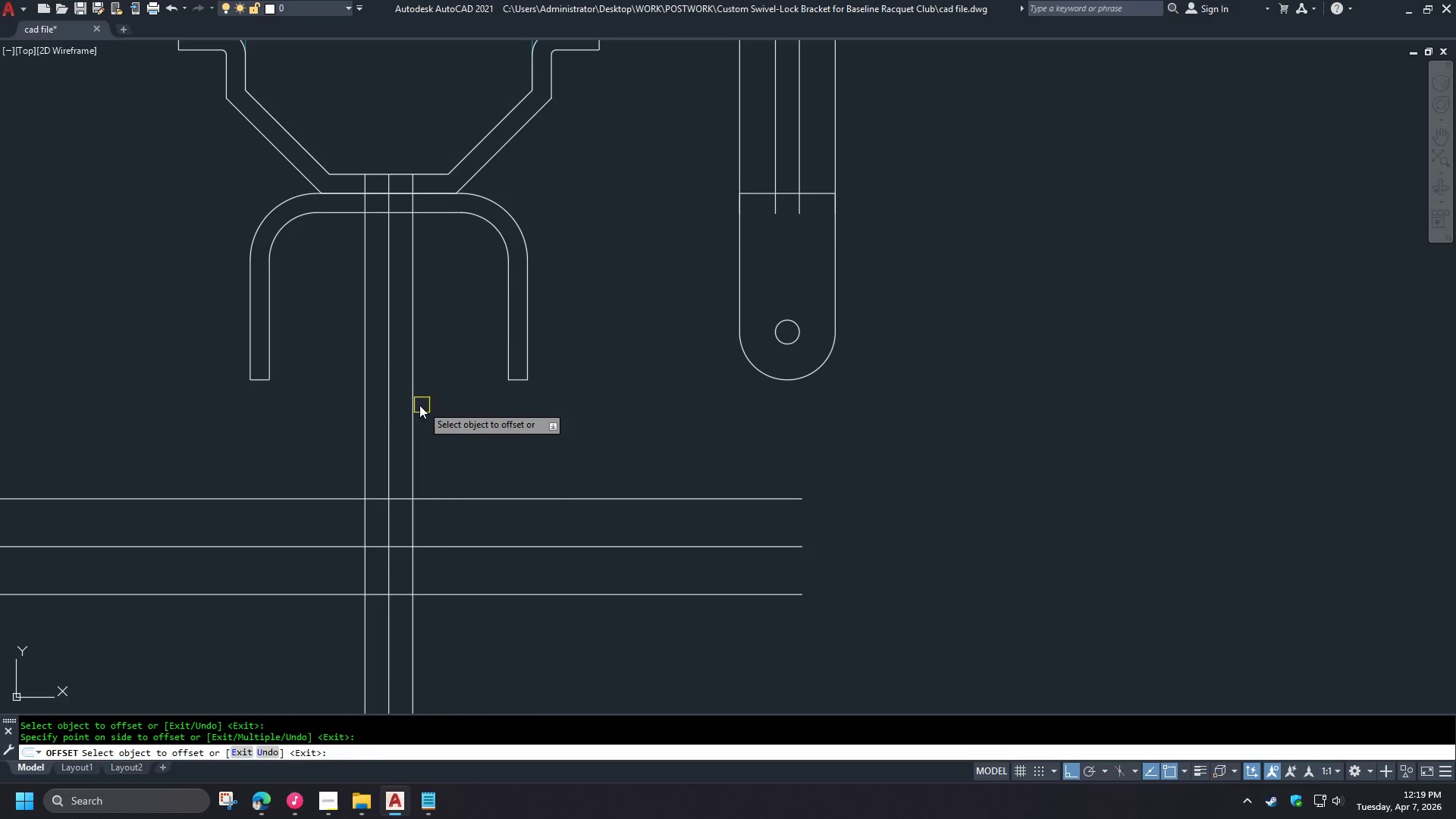 
left_click_drag(start_coordinate=[414, 404], to_coordinate=[421, 404])
 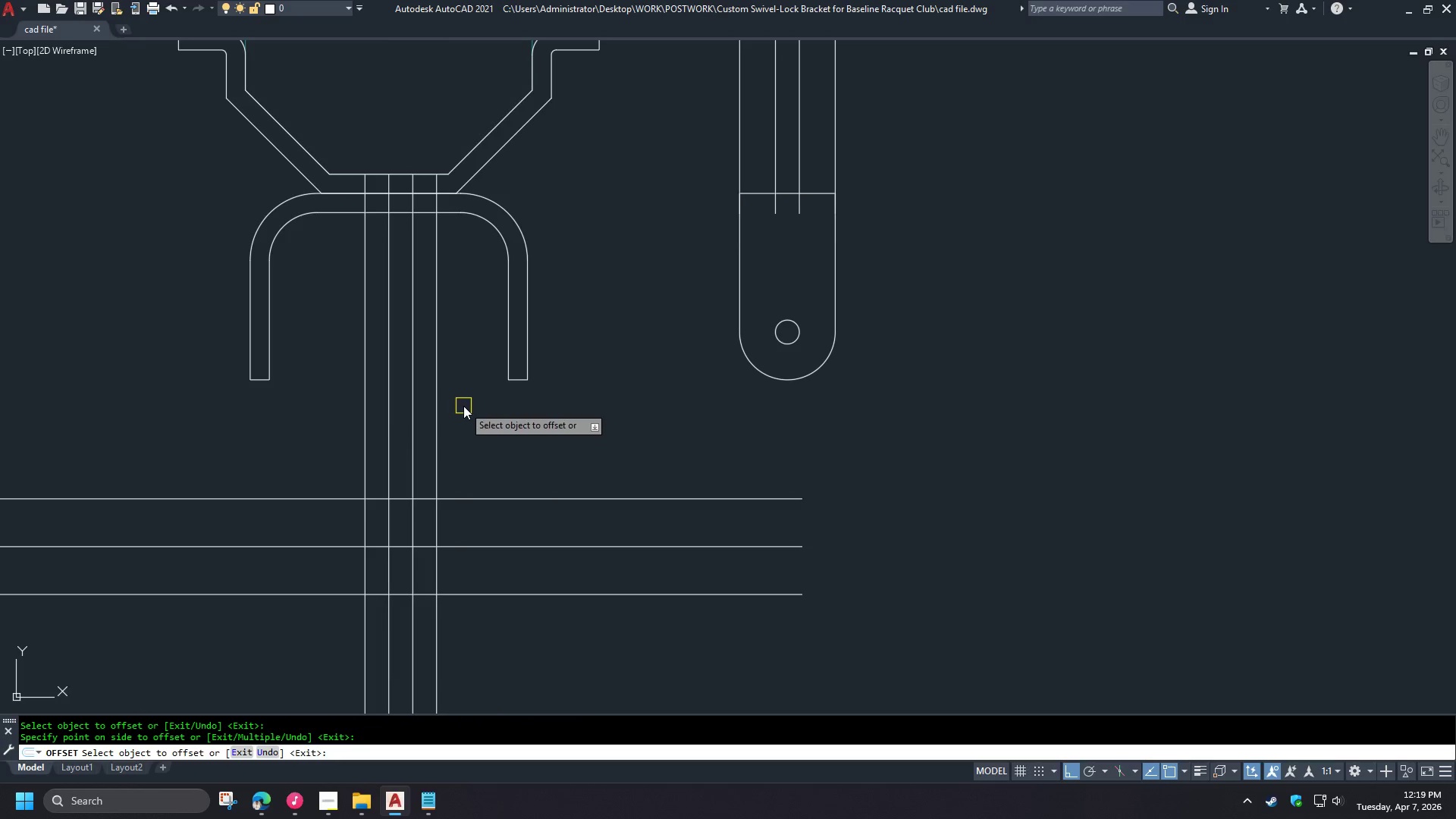 
key(Escape)
 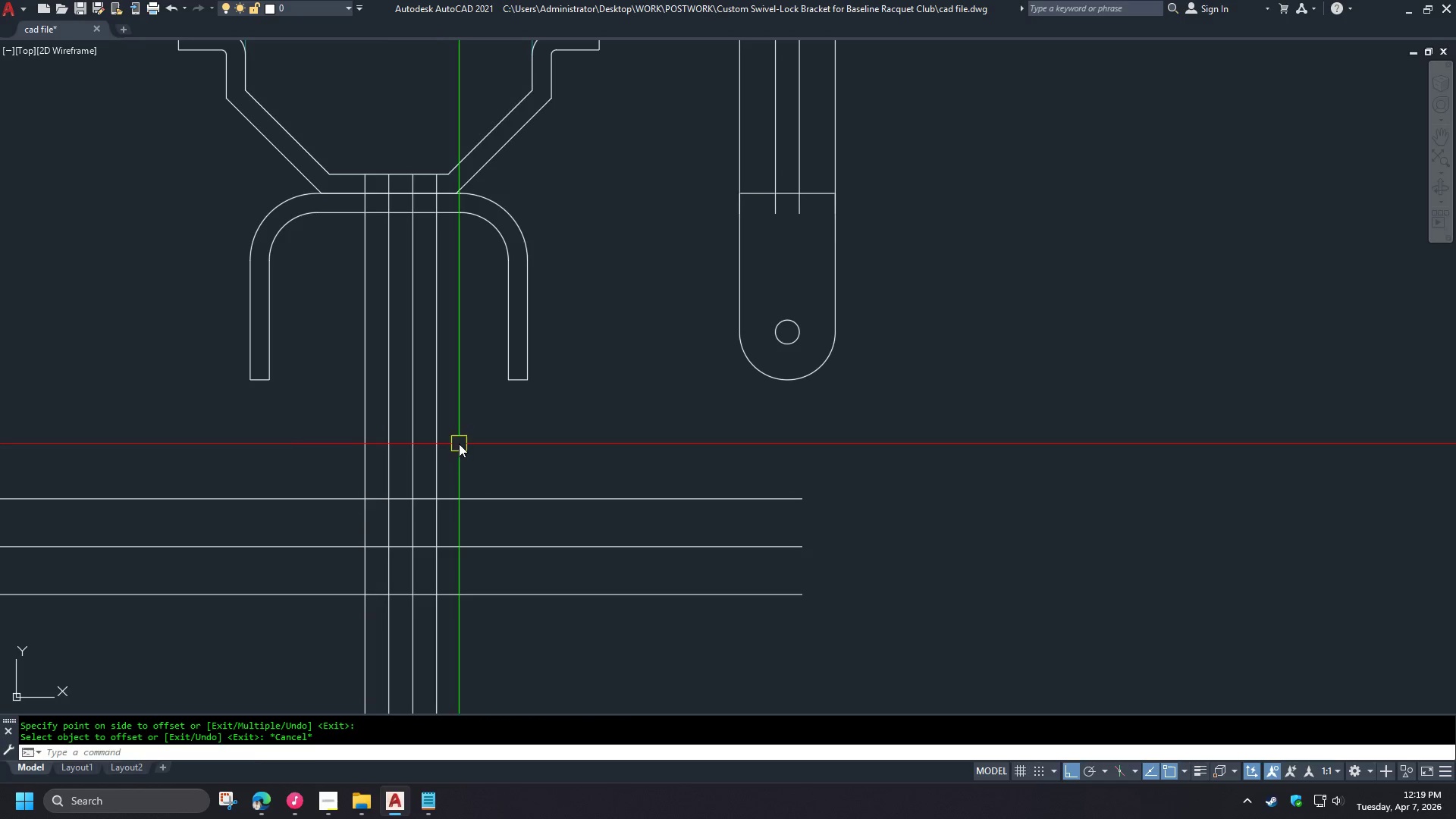 
left_click_drag(start_coordinate=[459, 444], to_coordinate=[451, 444])
 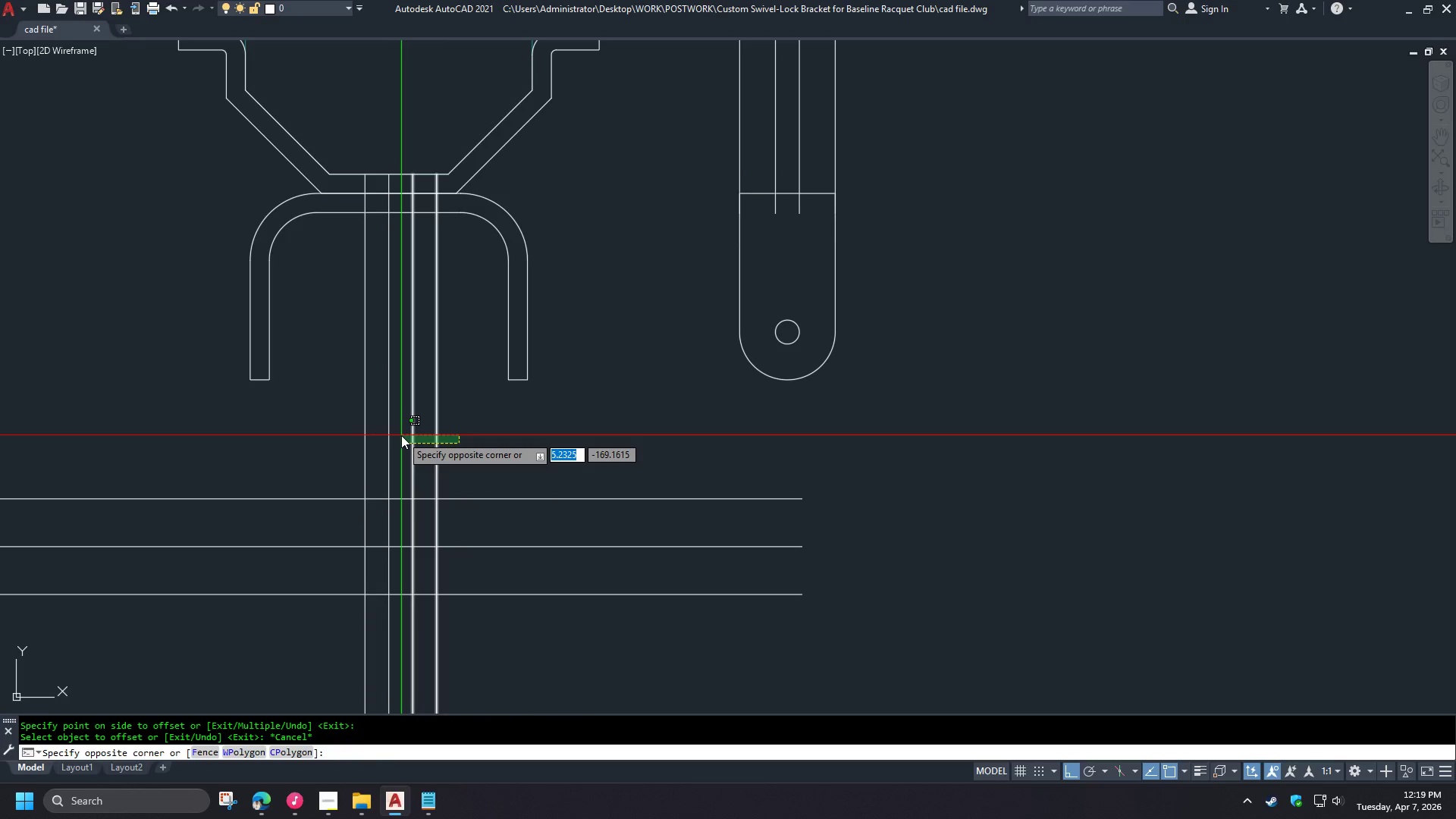 
left_click([401, 435])
 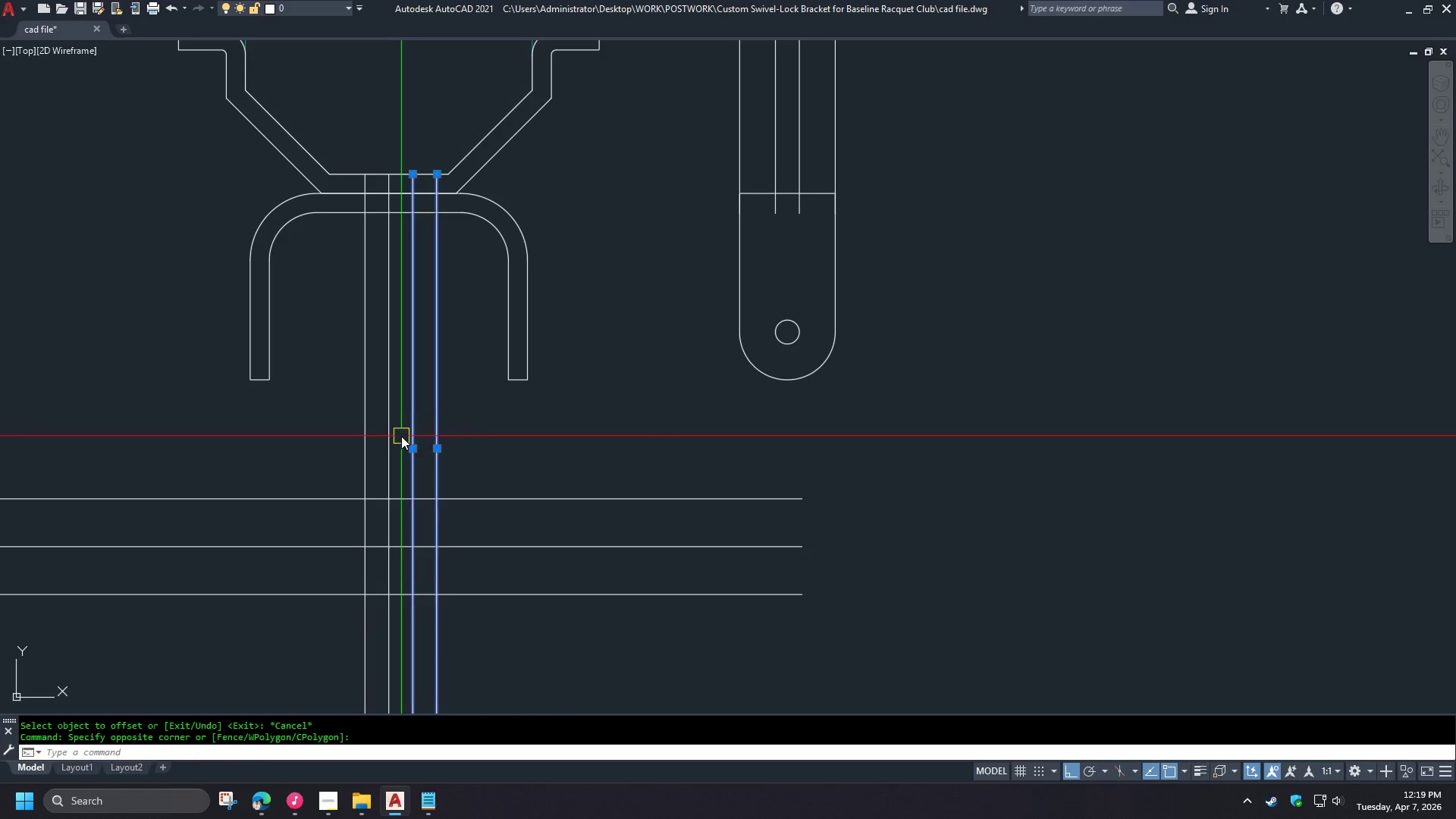 
key(E)
 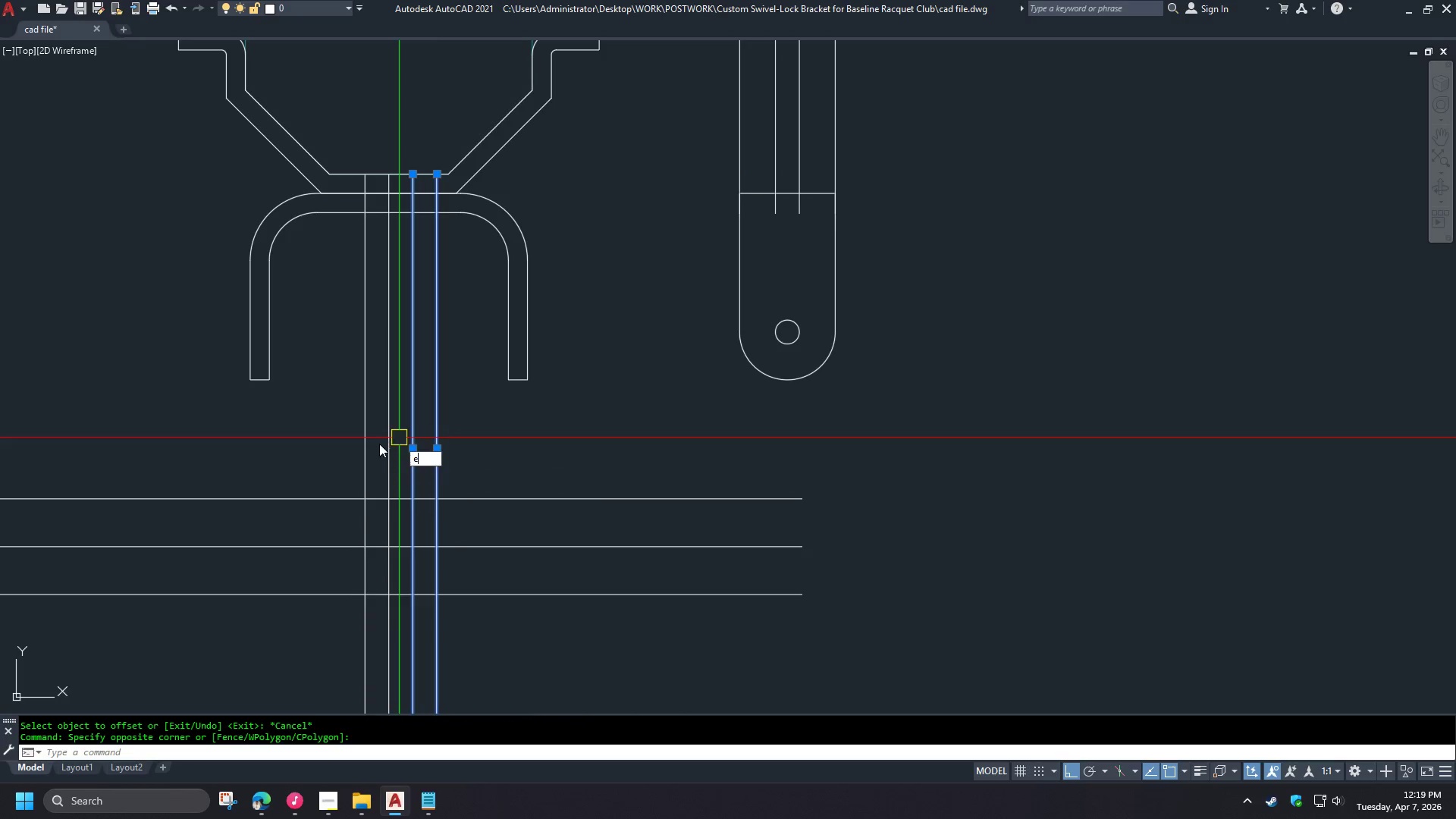 
key(Space)
 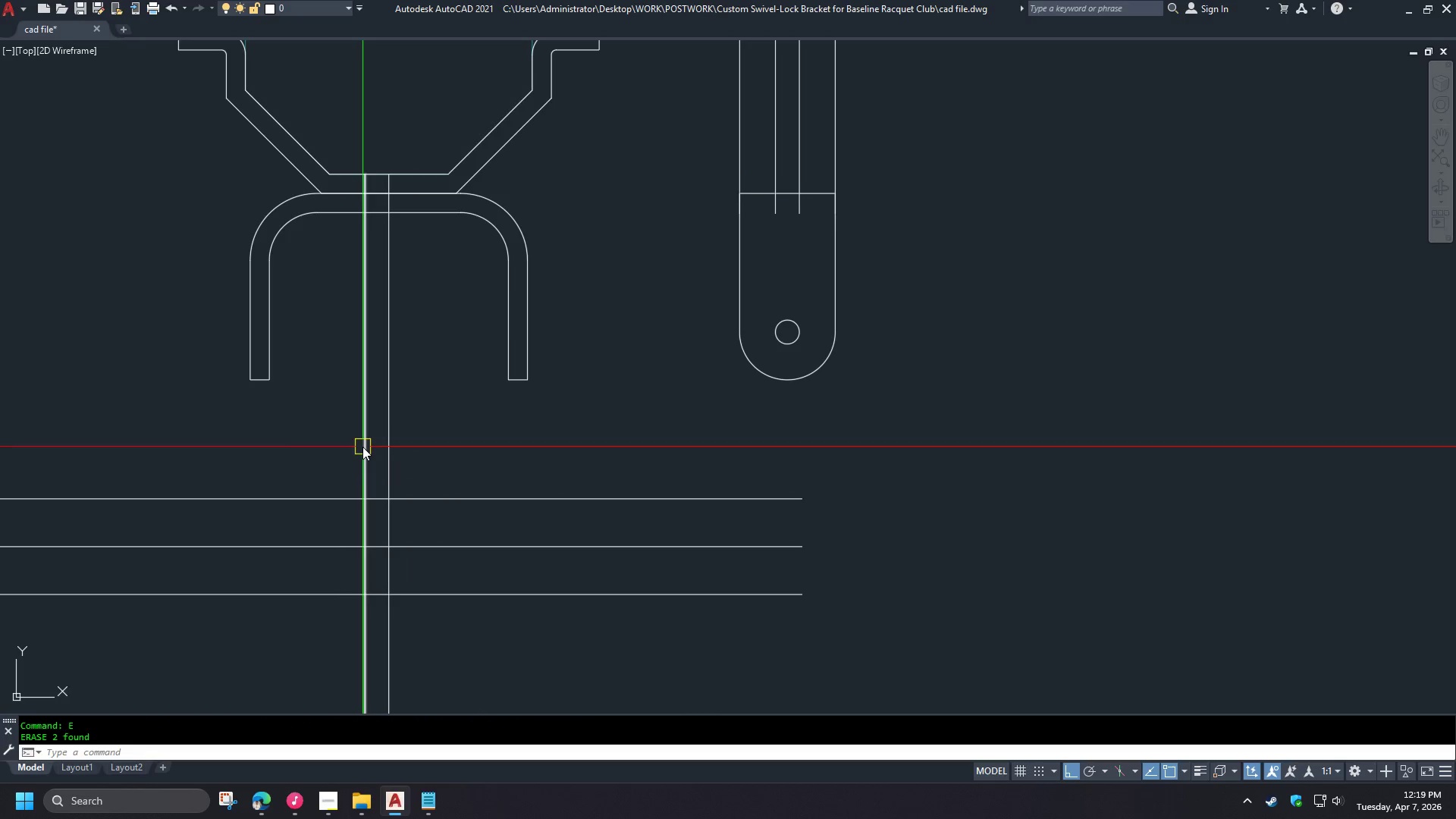 
double_click([362, 447])
 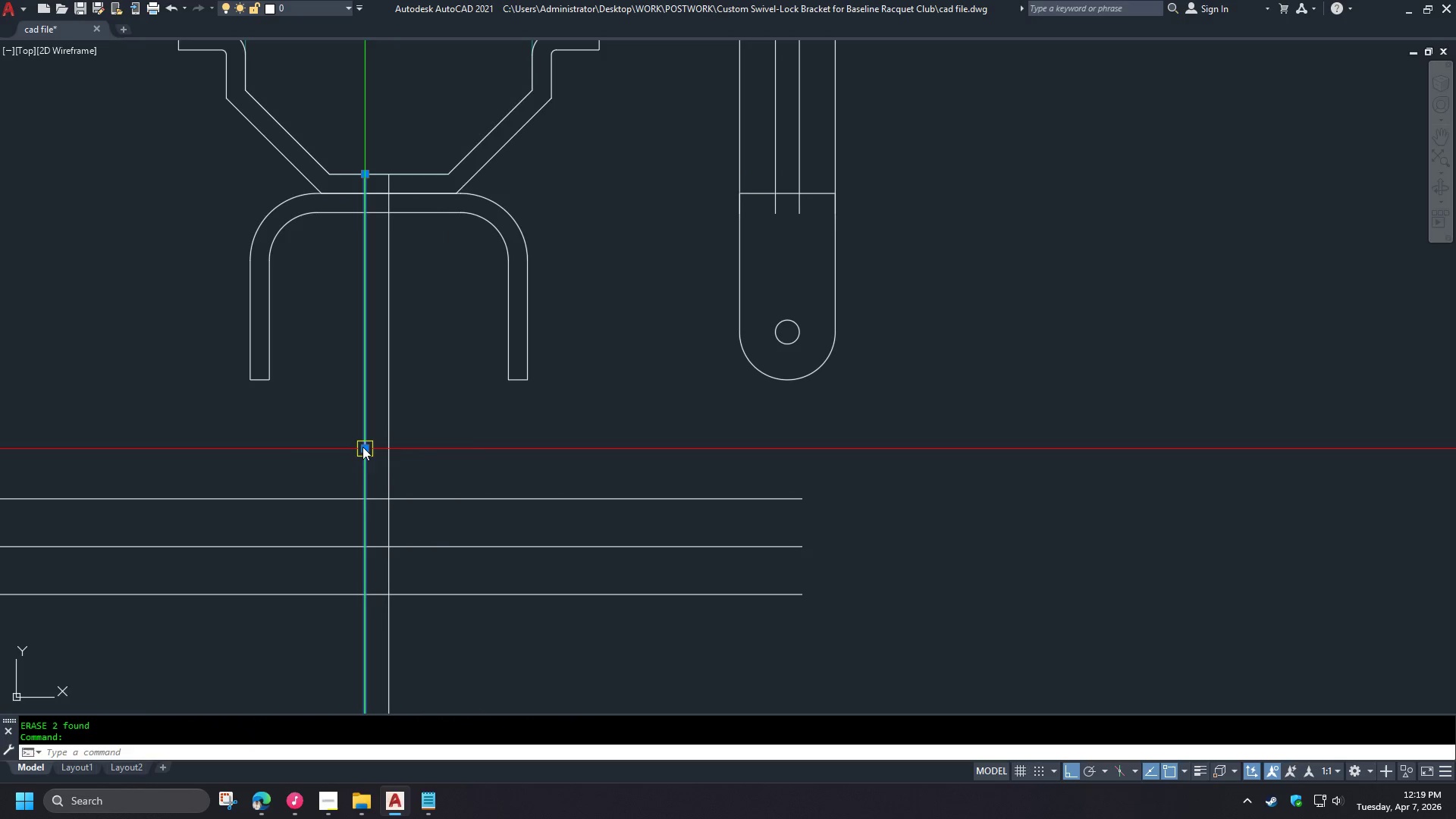 
key(E)
 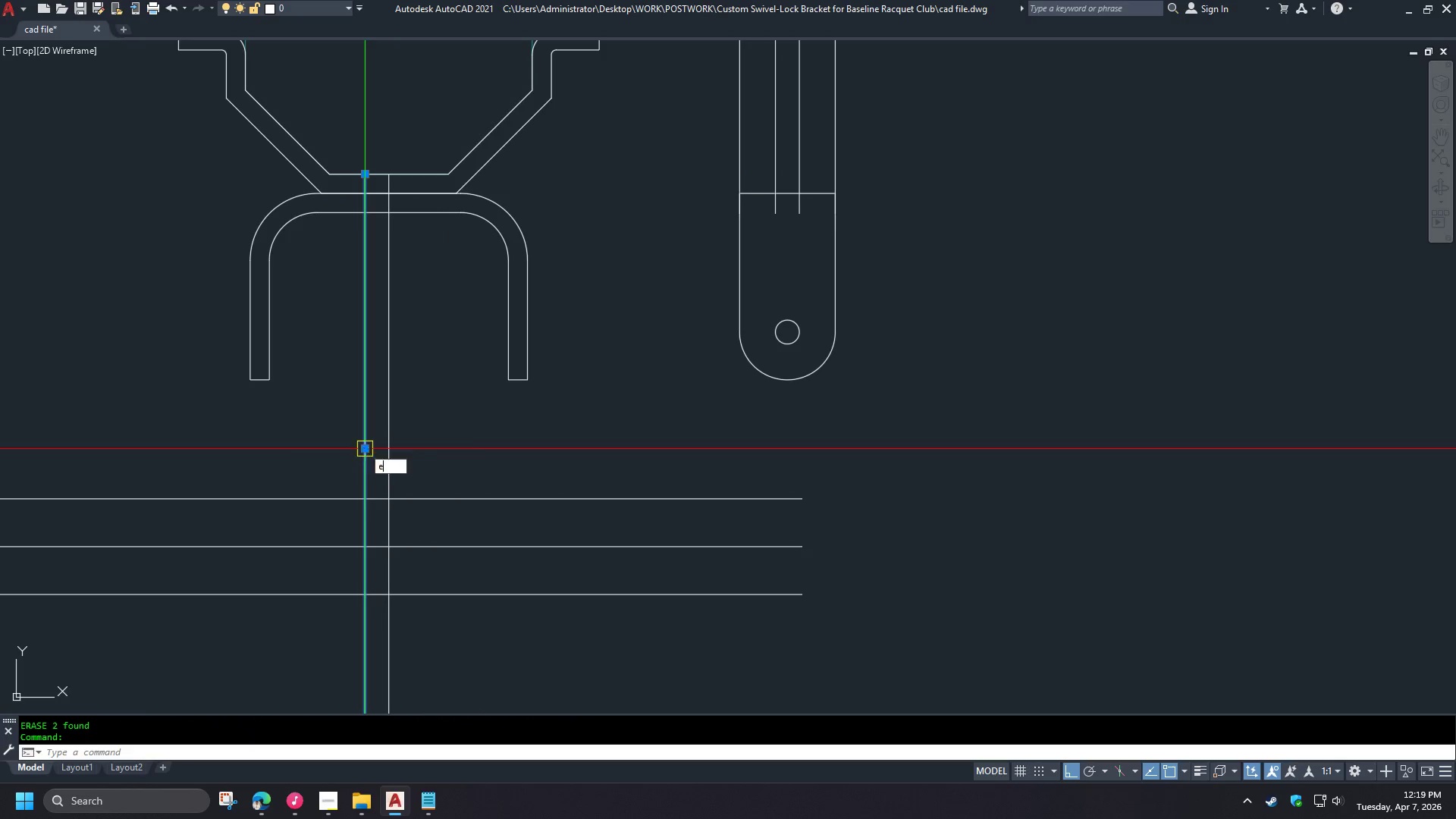 
key(Space)
 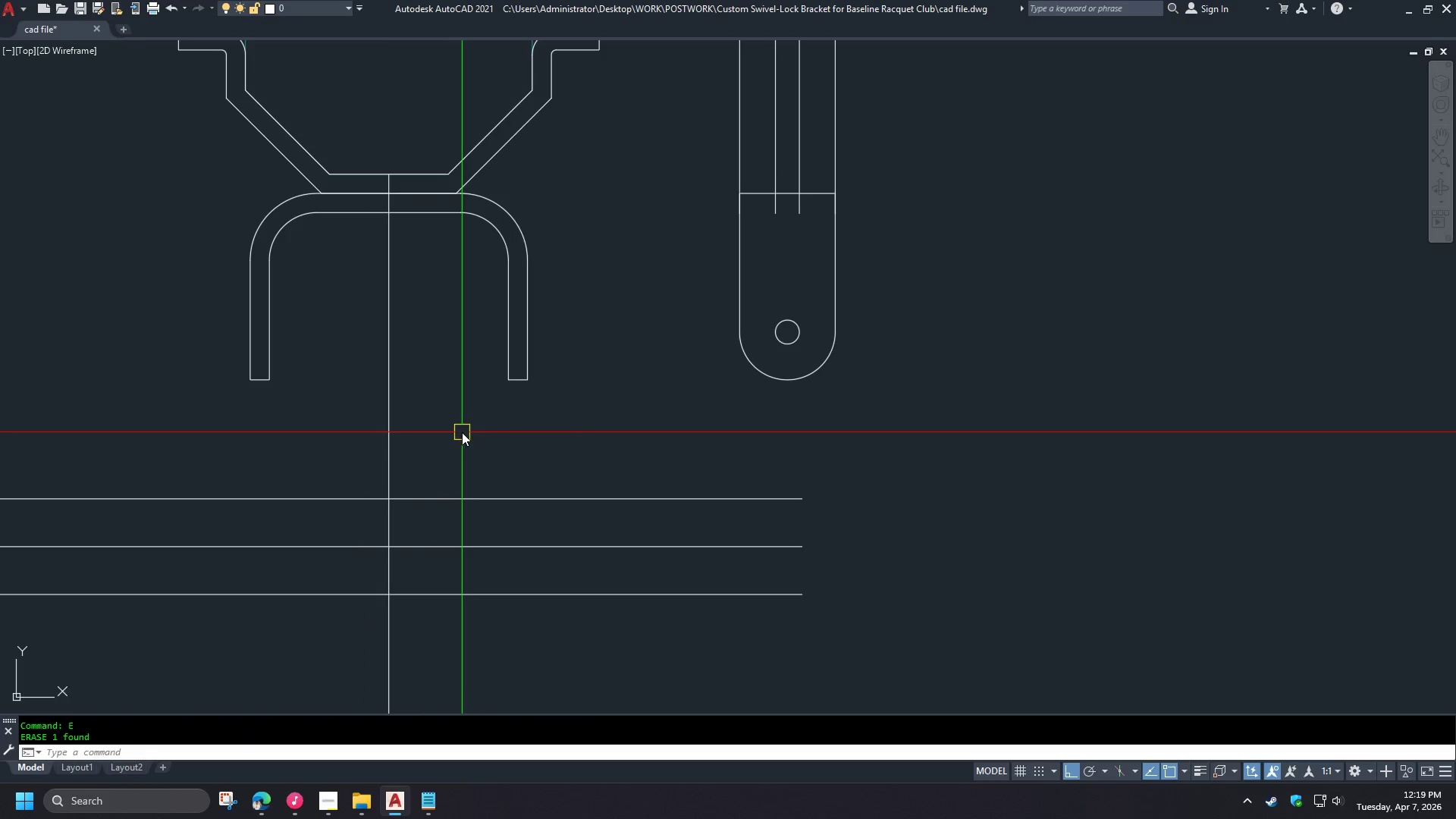 
key(O)
 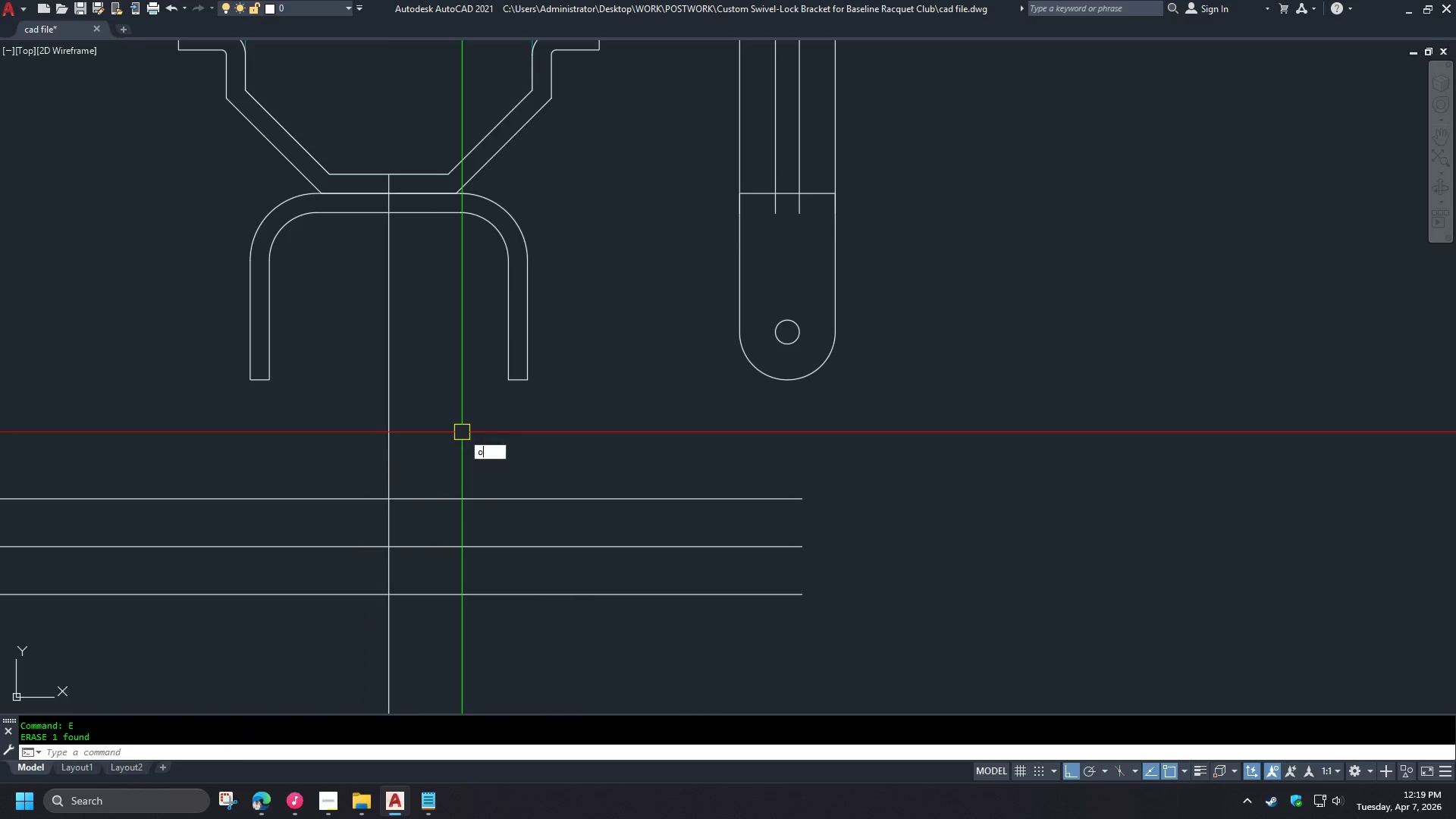 
key(Space)
 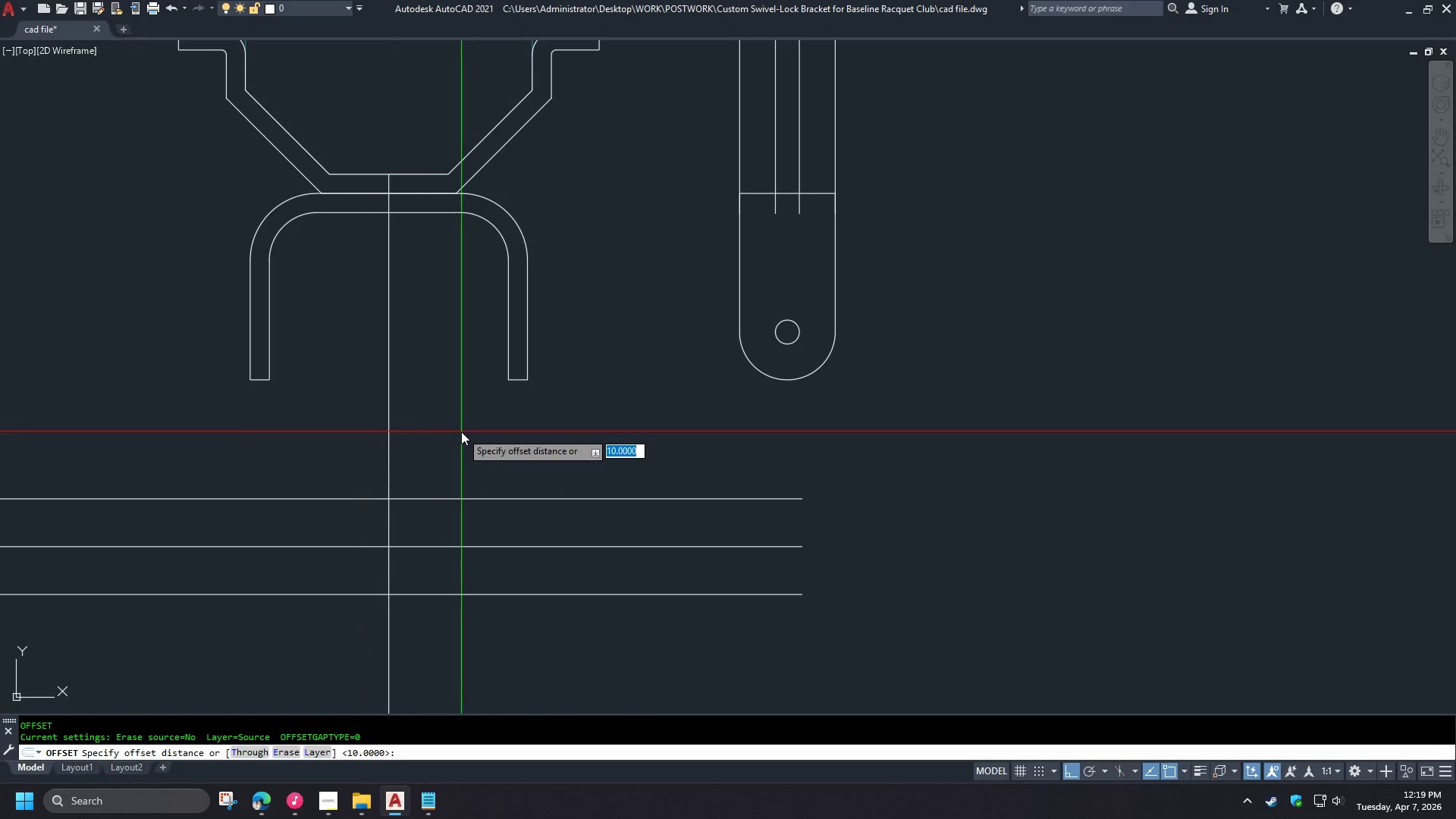 
key(Numpad1)
 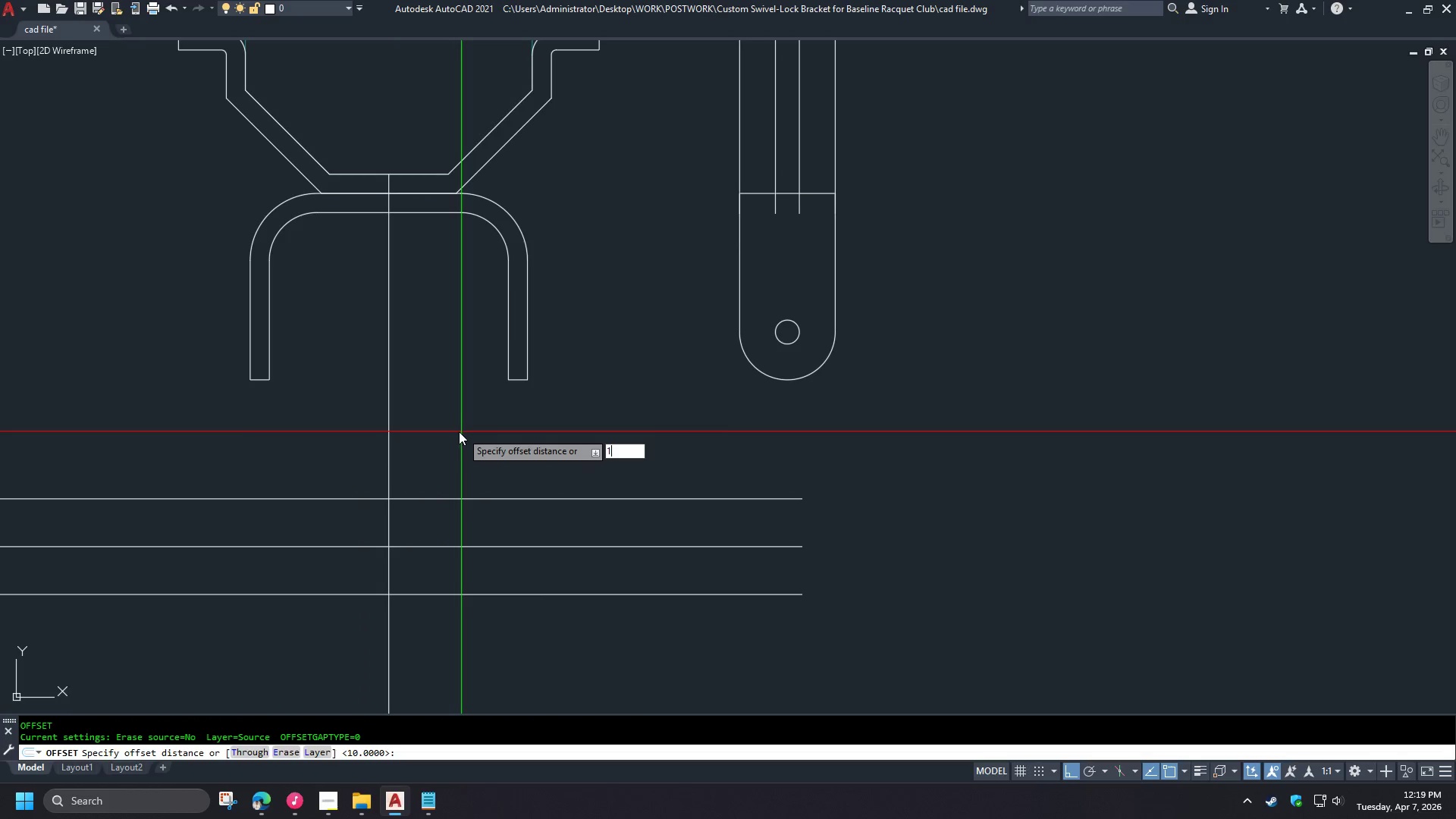 
key(Numpad5)
 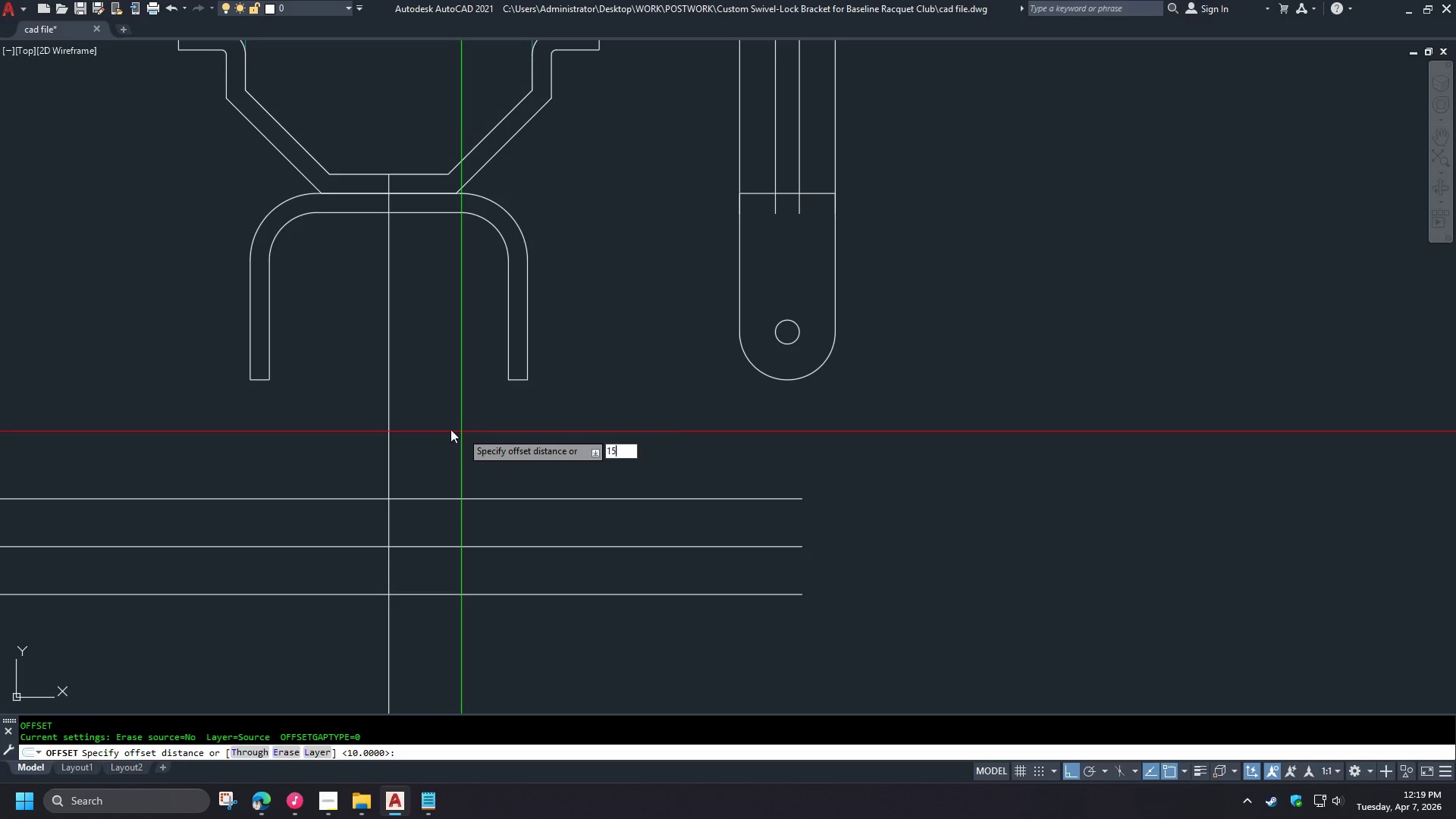 
key(NumpadEnter)
 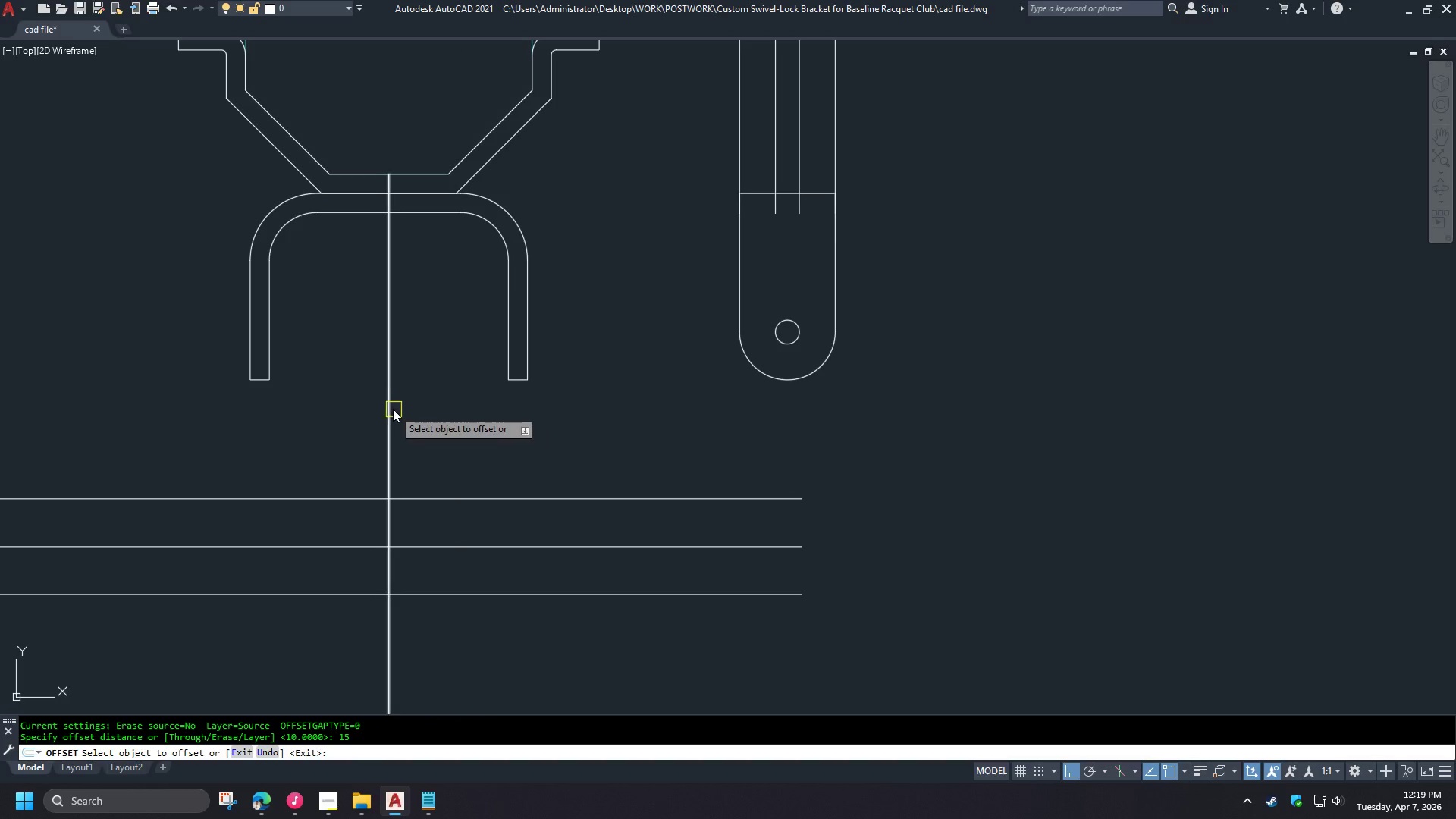 
left_click_drag(start_coordinate=[391, 408], to_coordinate=[397, 409])
 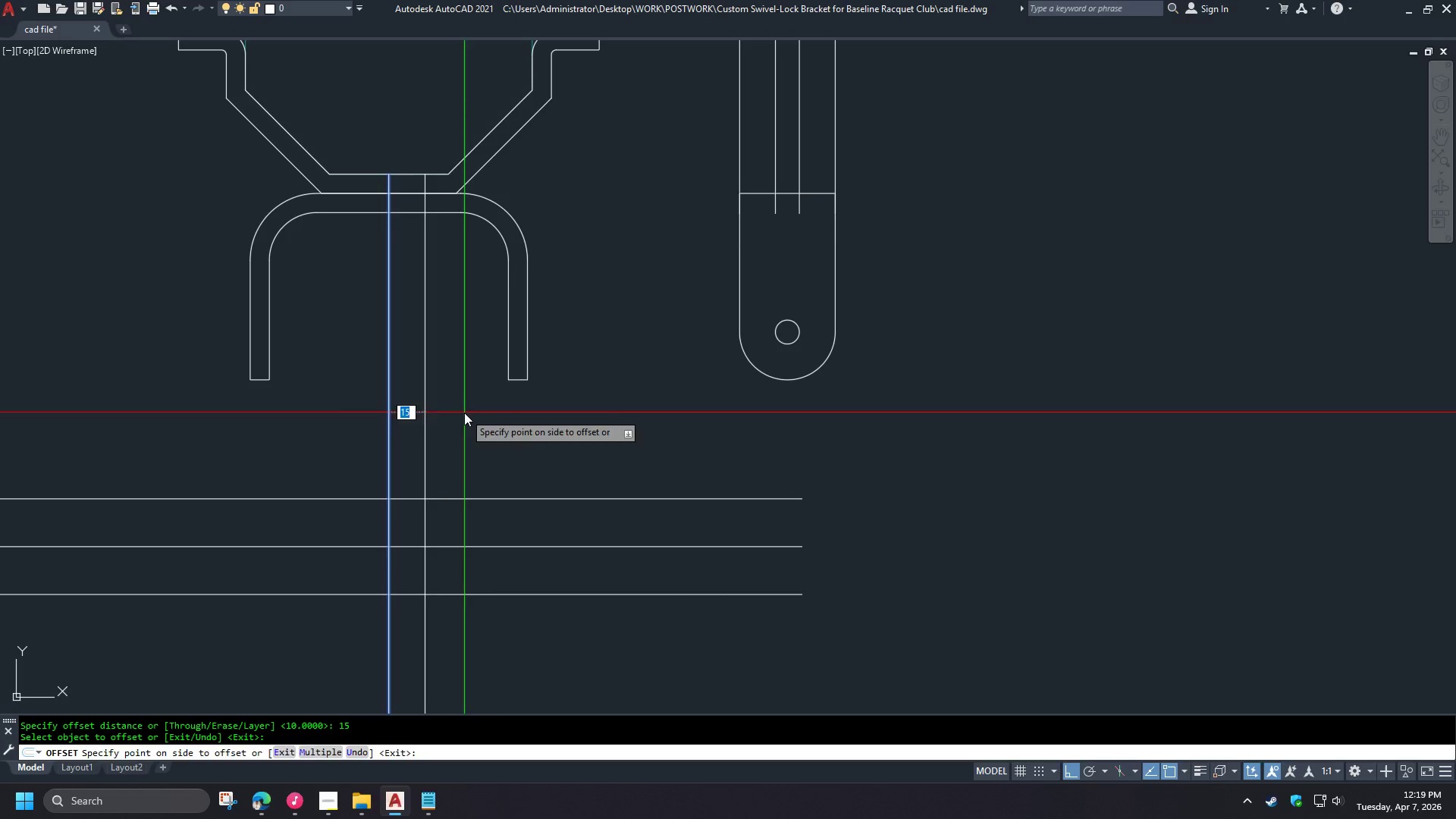 
double_click([464, 413])
 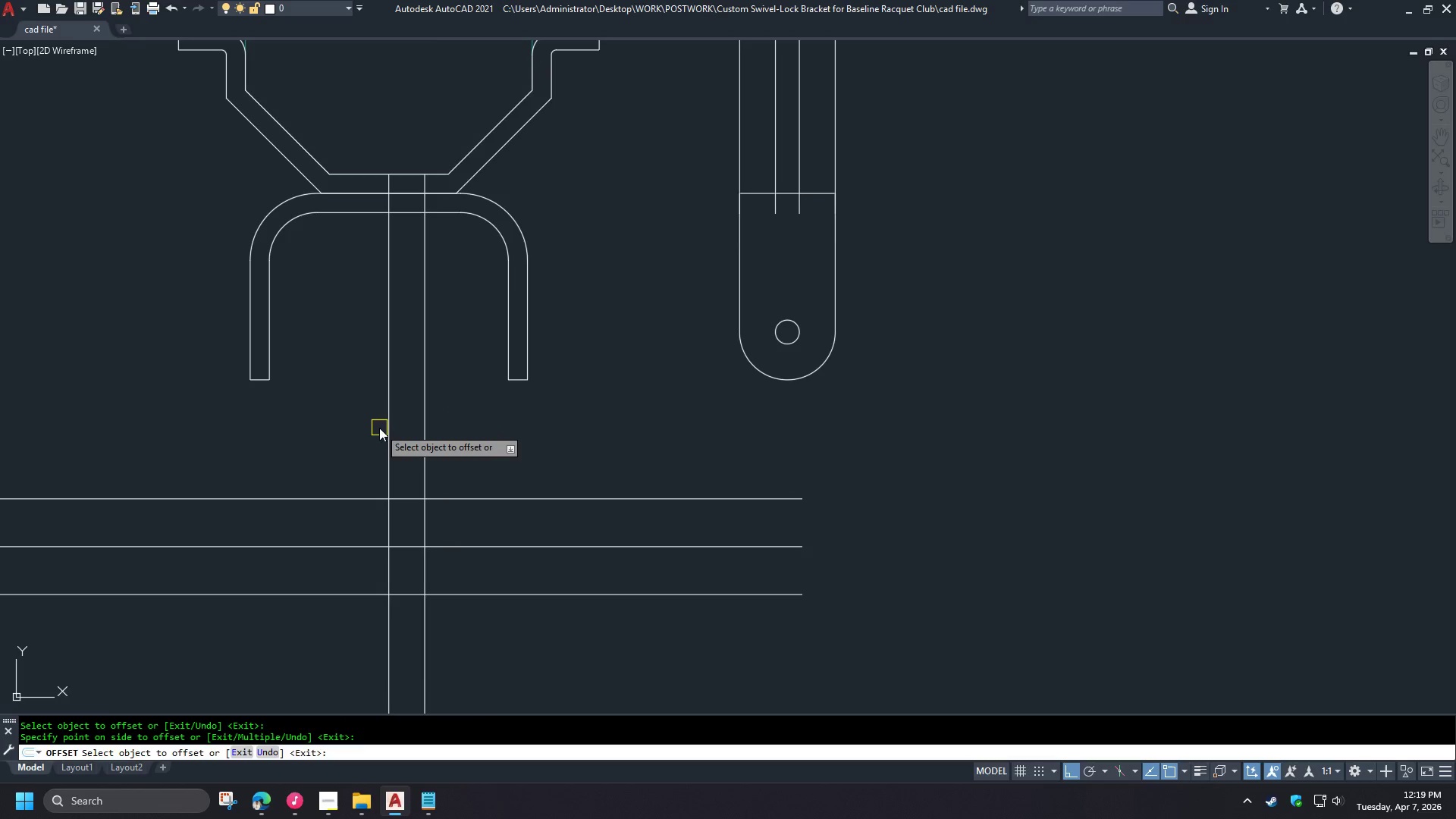 
left_click([378, 430])
 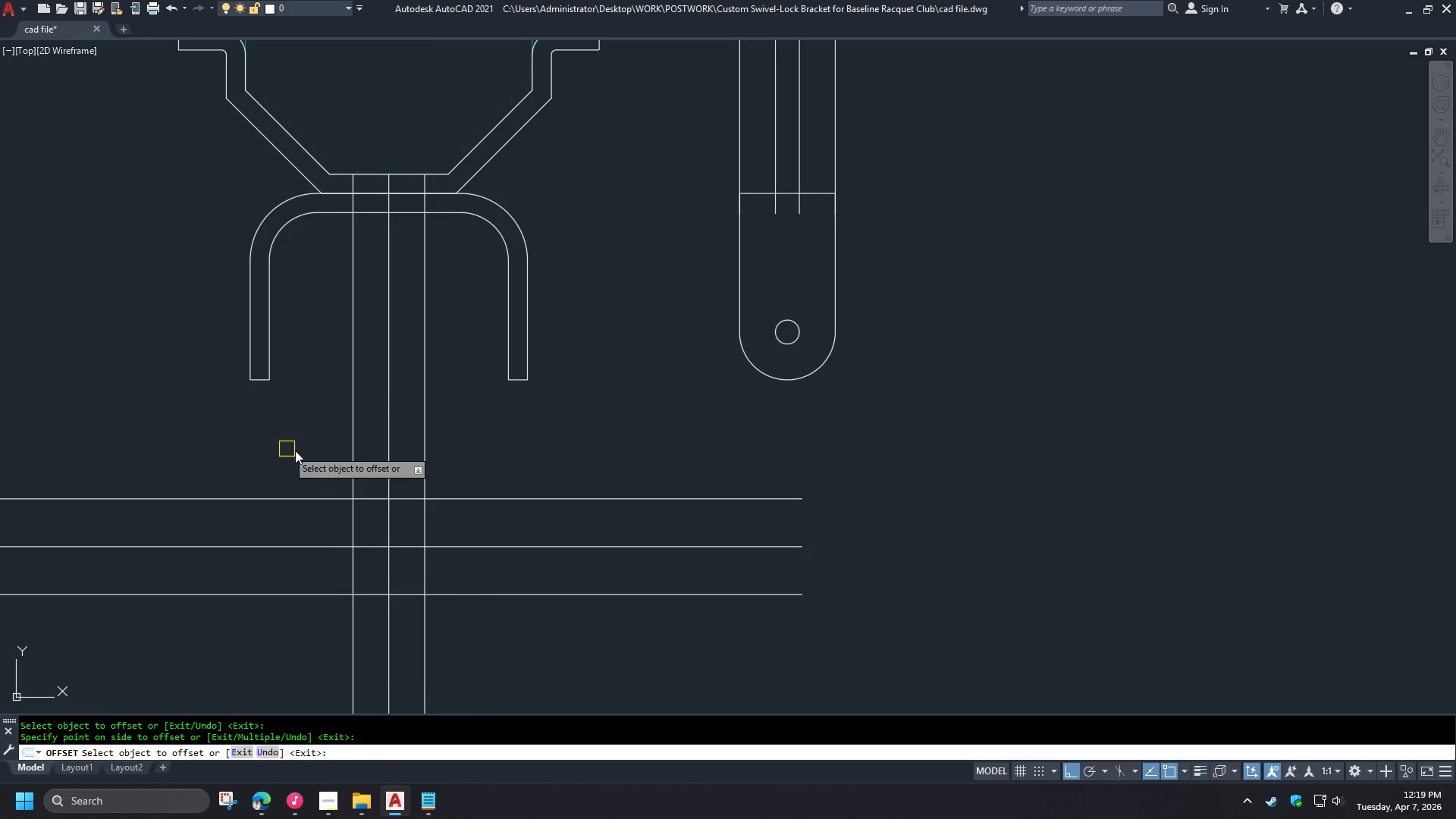 
key(Space)
 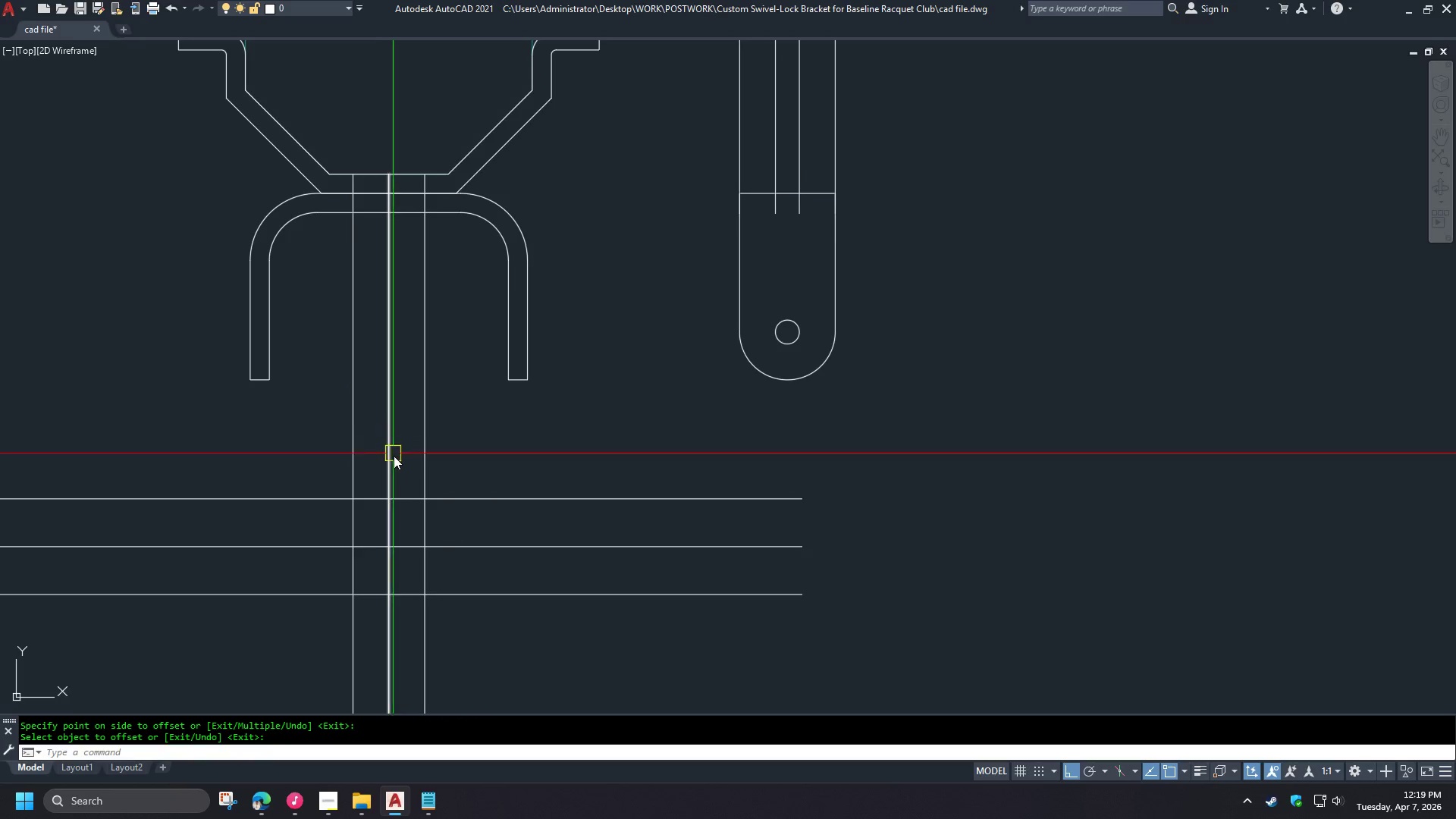 
type(tr )
key(Escape)
type(tr )
 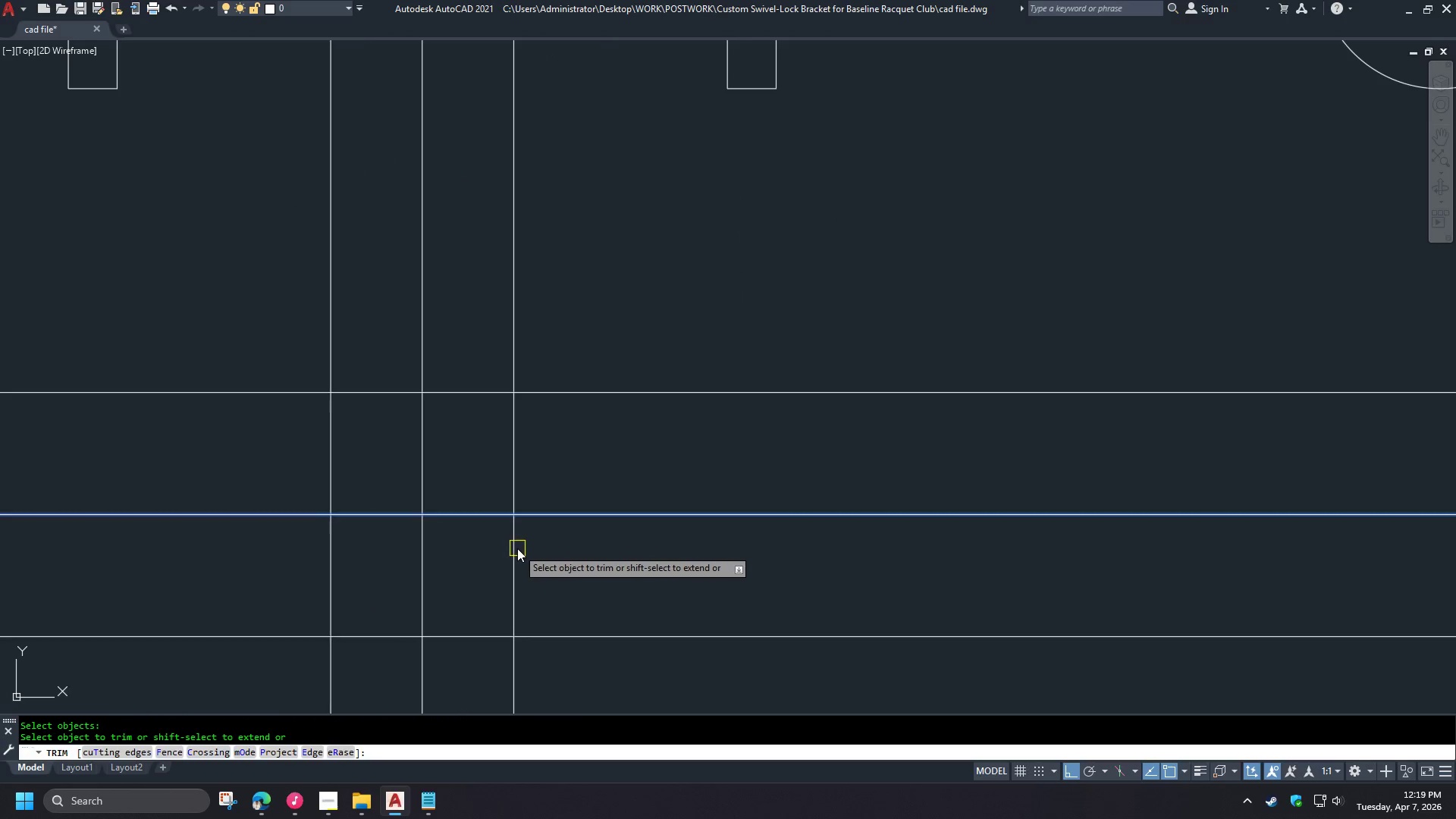 
left_click([366, 515])
 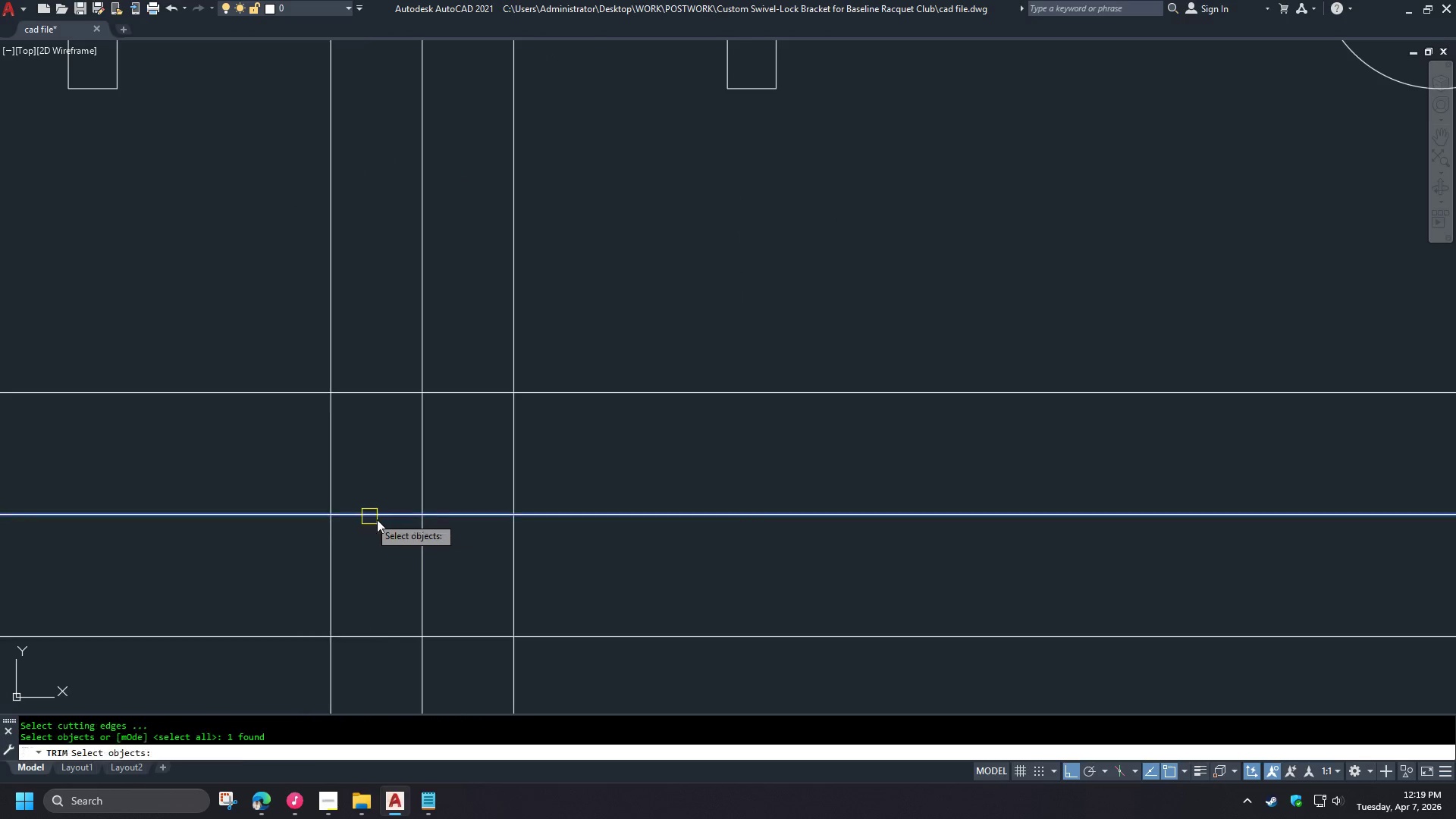 
key(Space)
 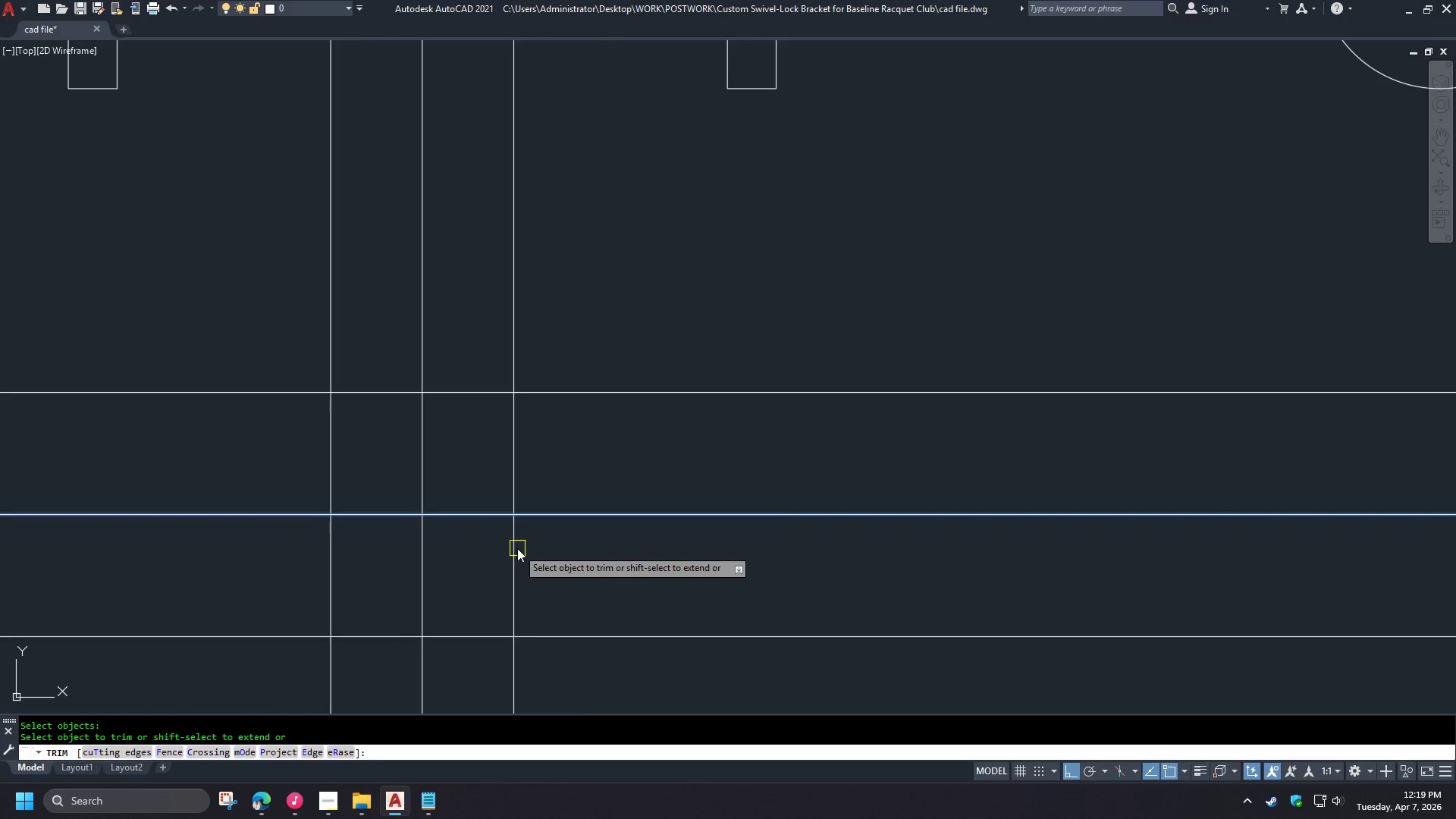 
left_click([517, 548])
 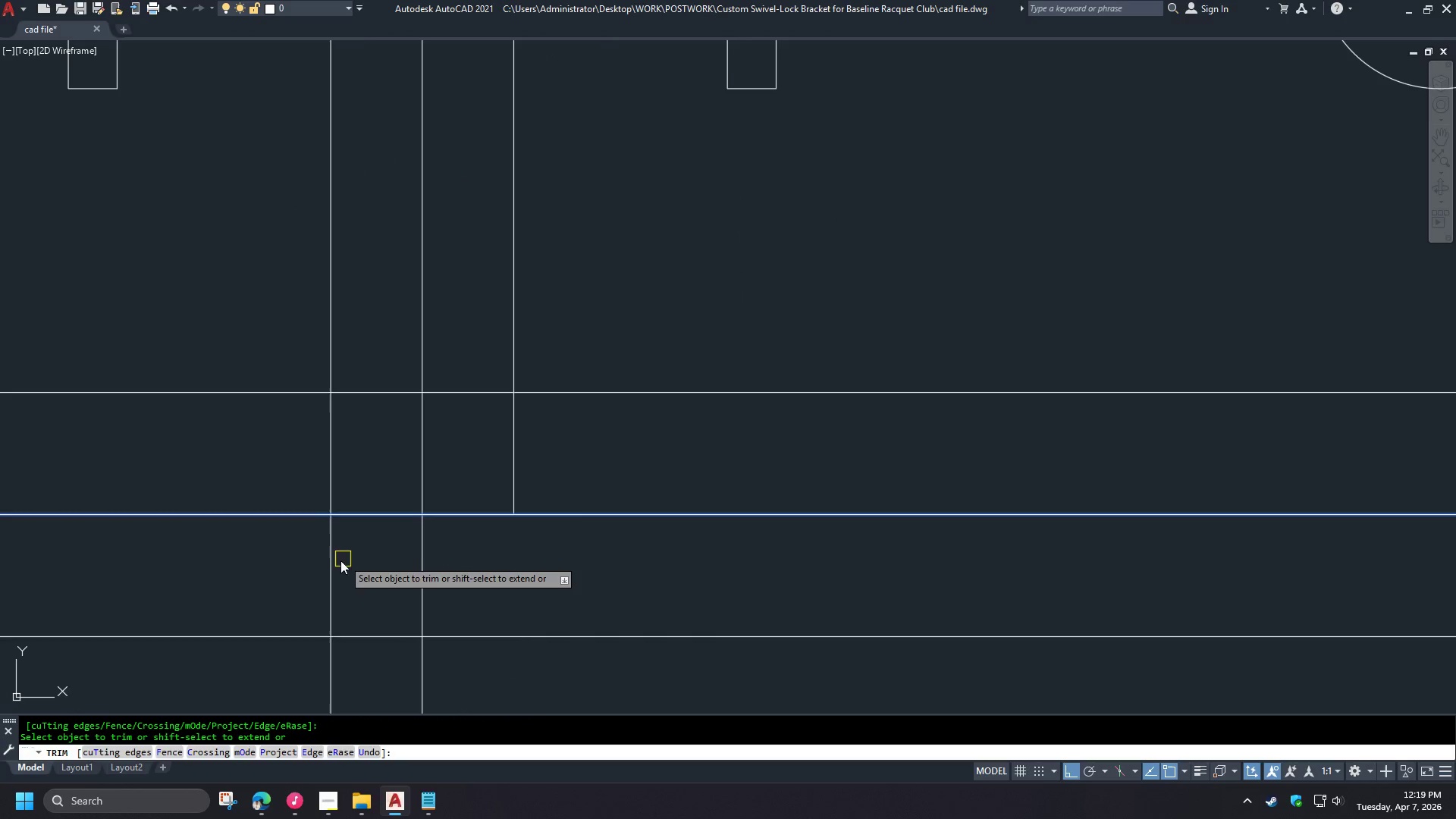 
left_click([332, 562])
 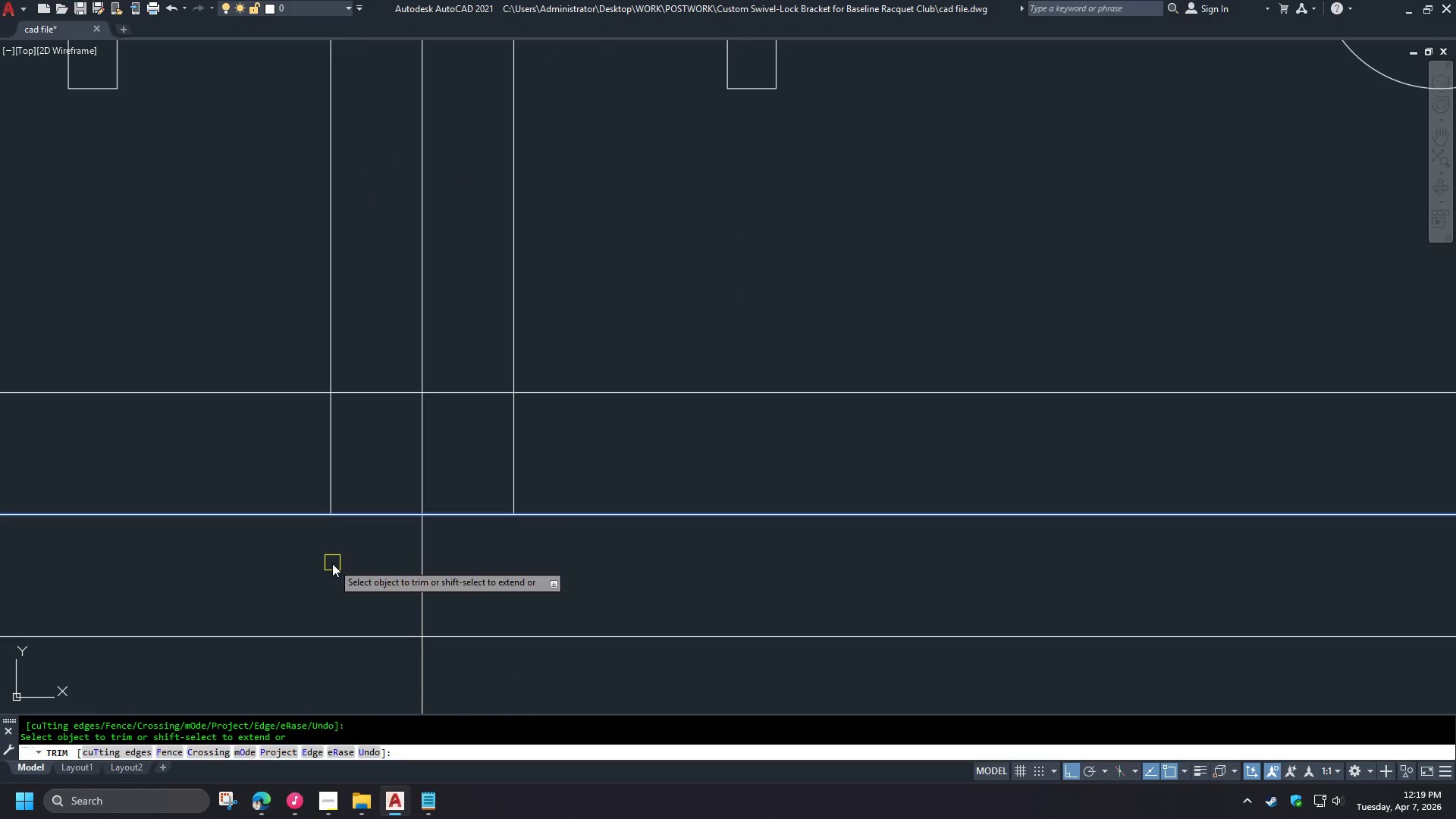 
key(Space)
 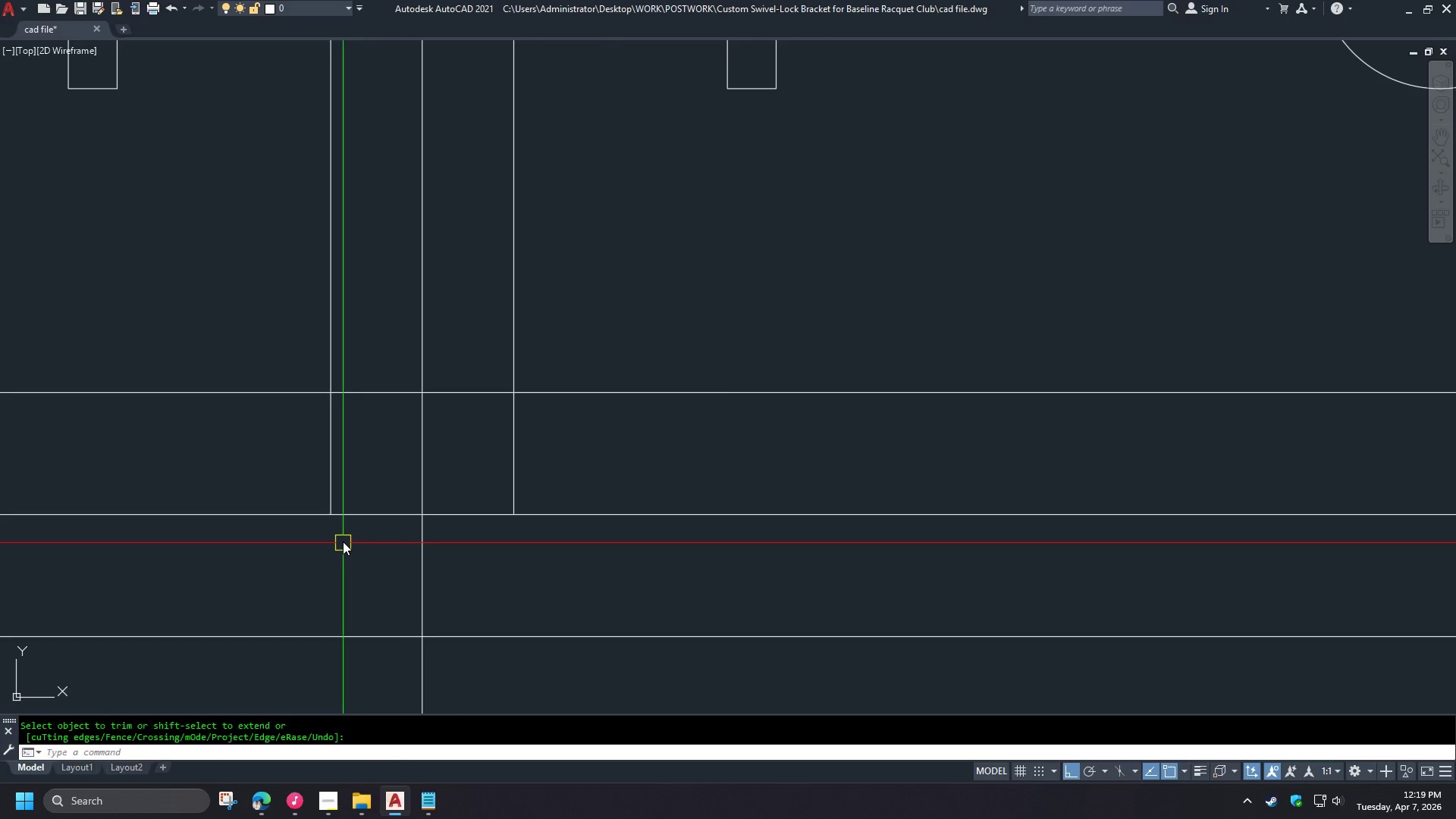 
key(C)
 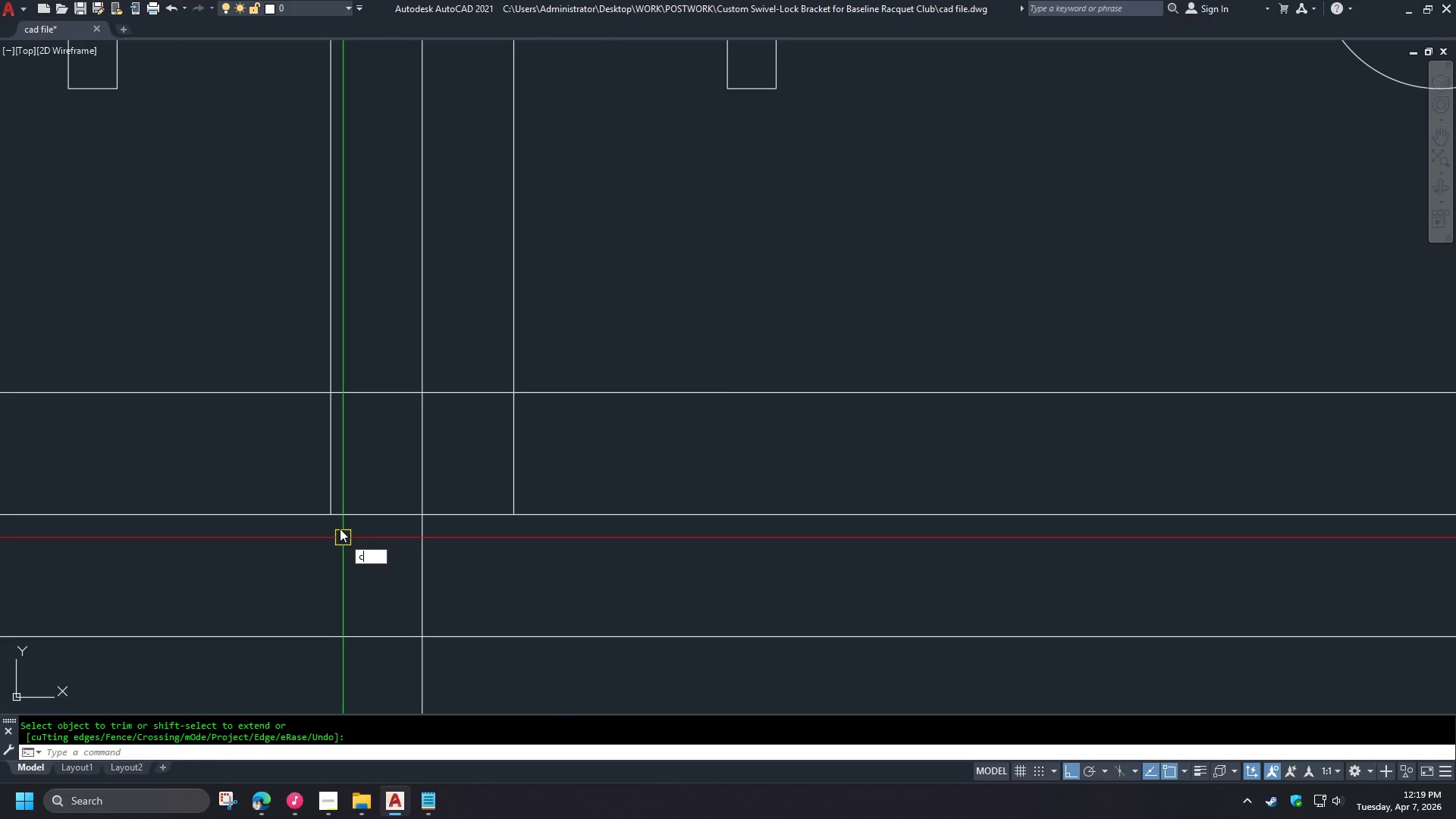 
key(Space)
 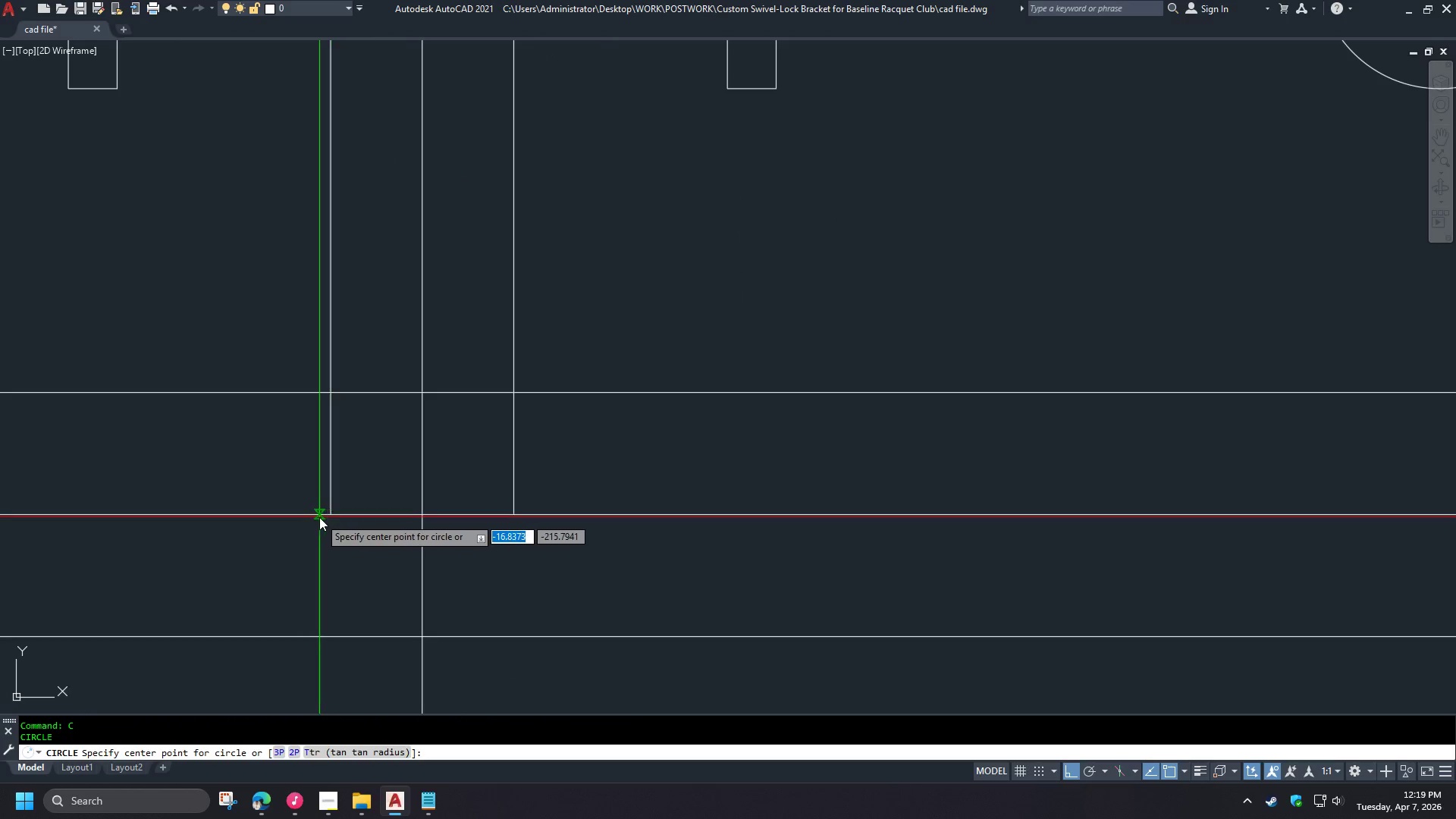 
scroll: coordinate [365, 565], scroll_direction: up, amount: 2.0
 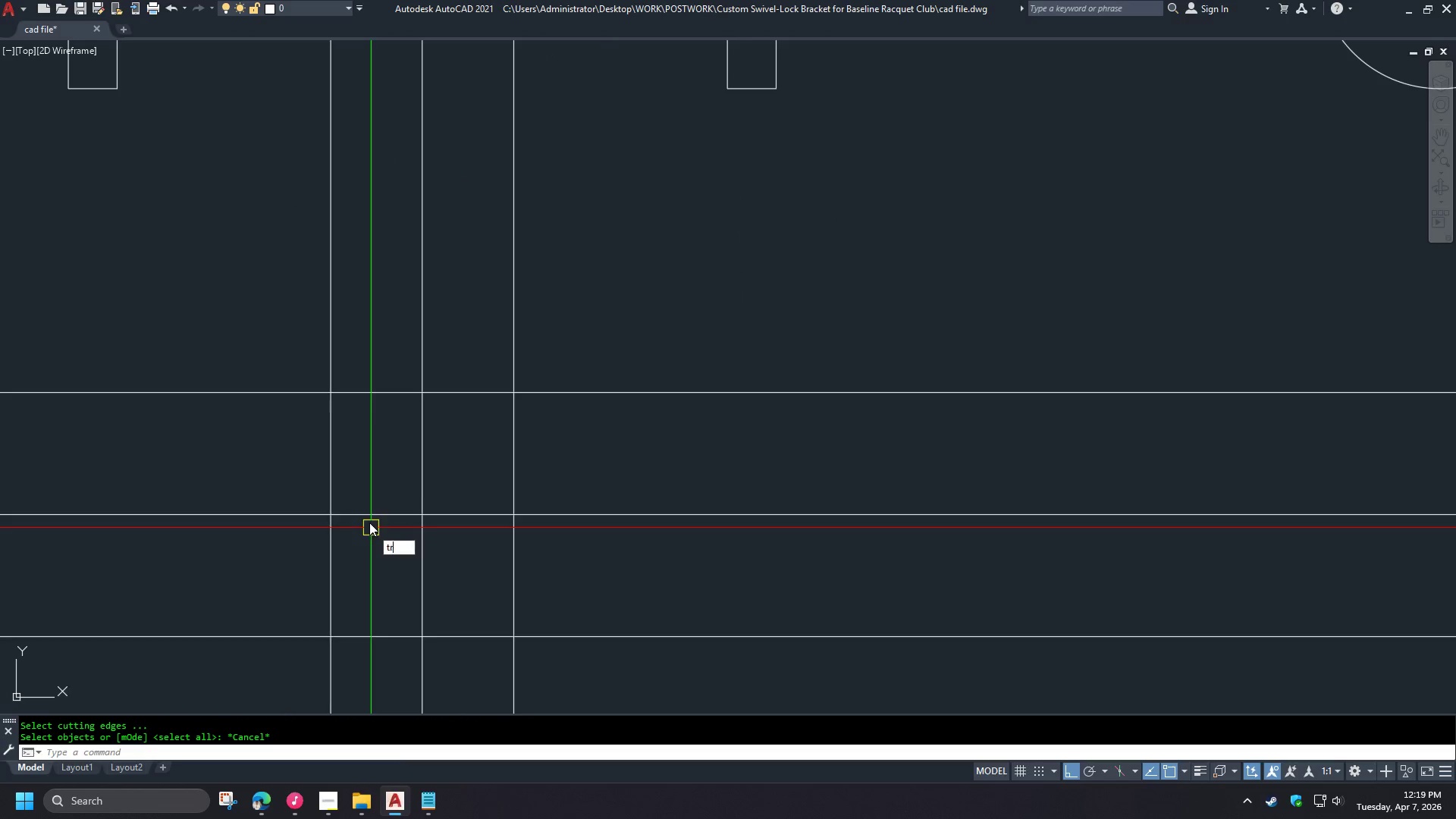 
type(end )
 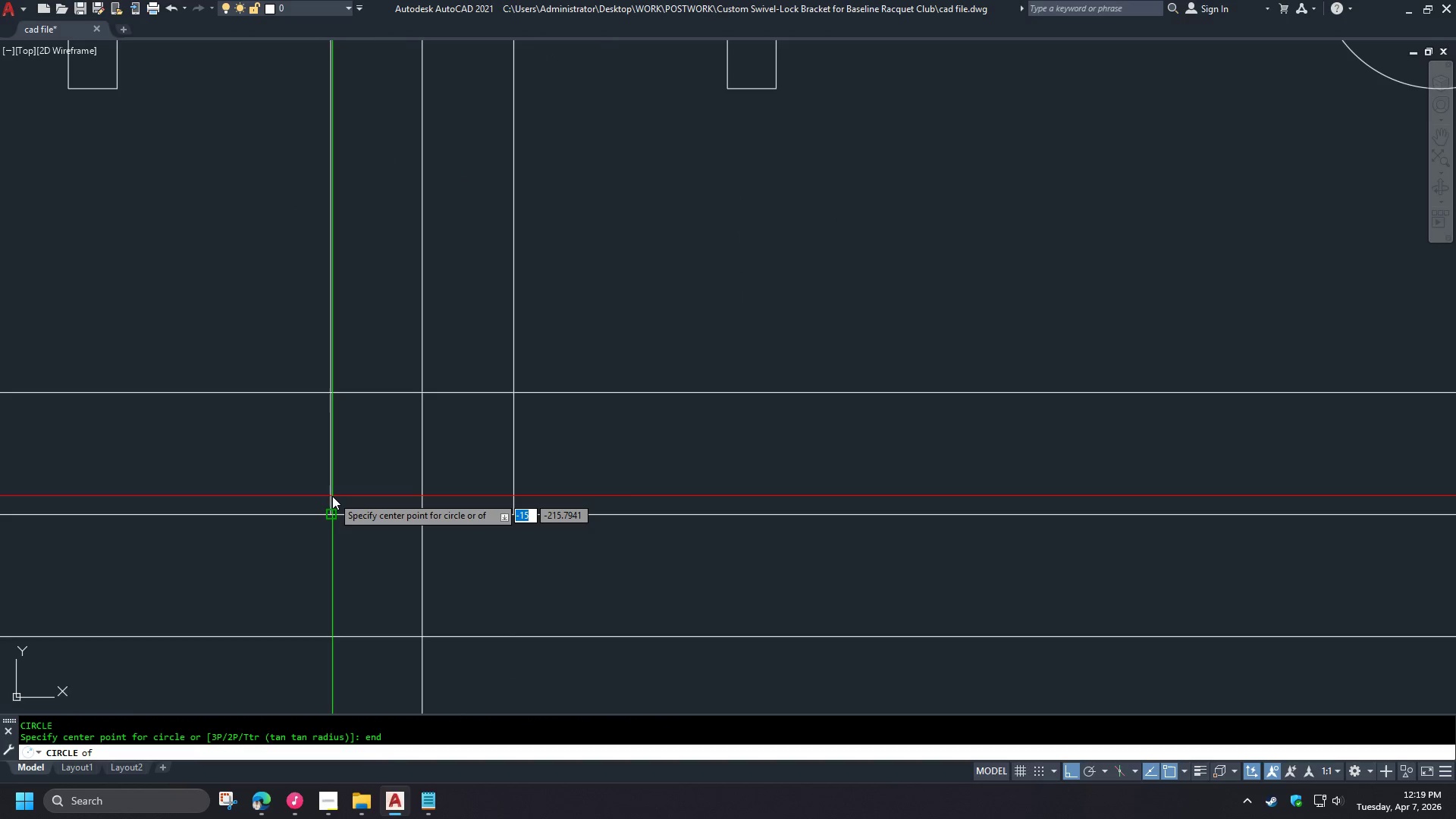 
left_click([332, 495])
 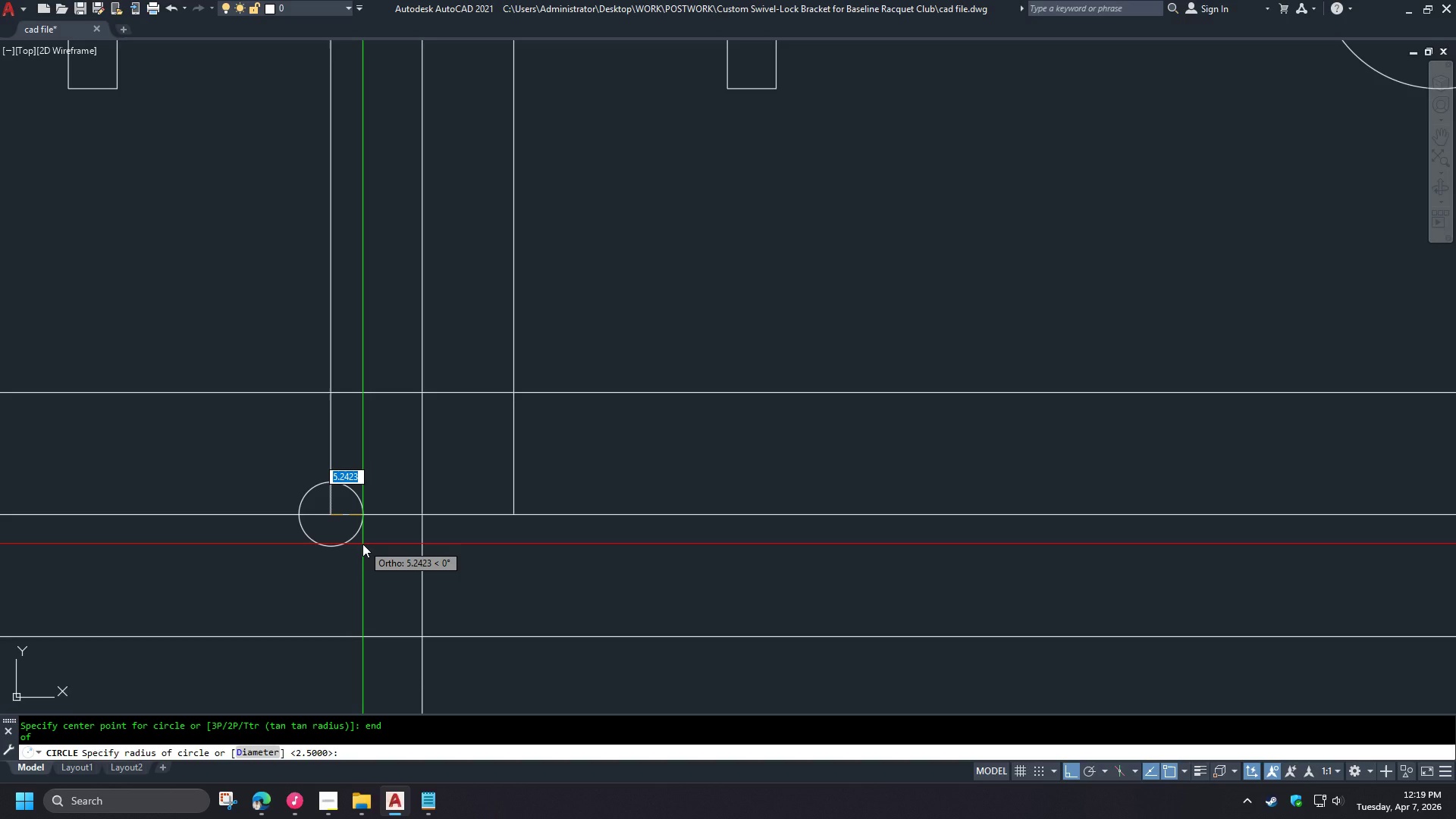 
scroll: coordinate [362, 544], scroll_direction: down, amount: 1.0
 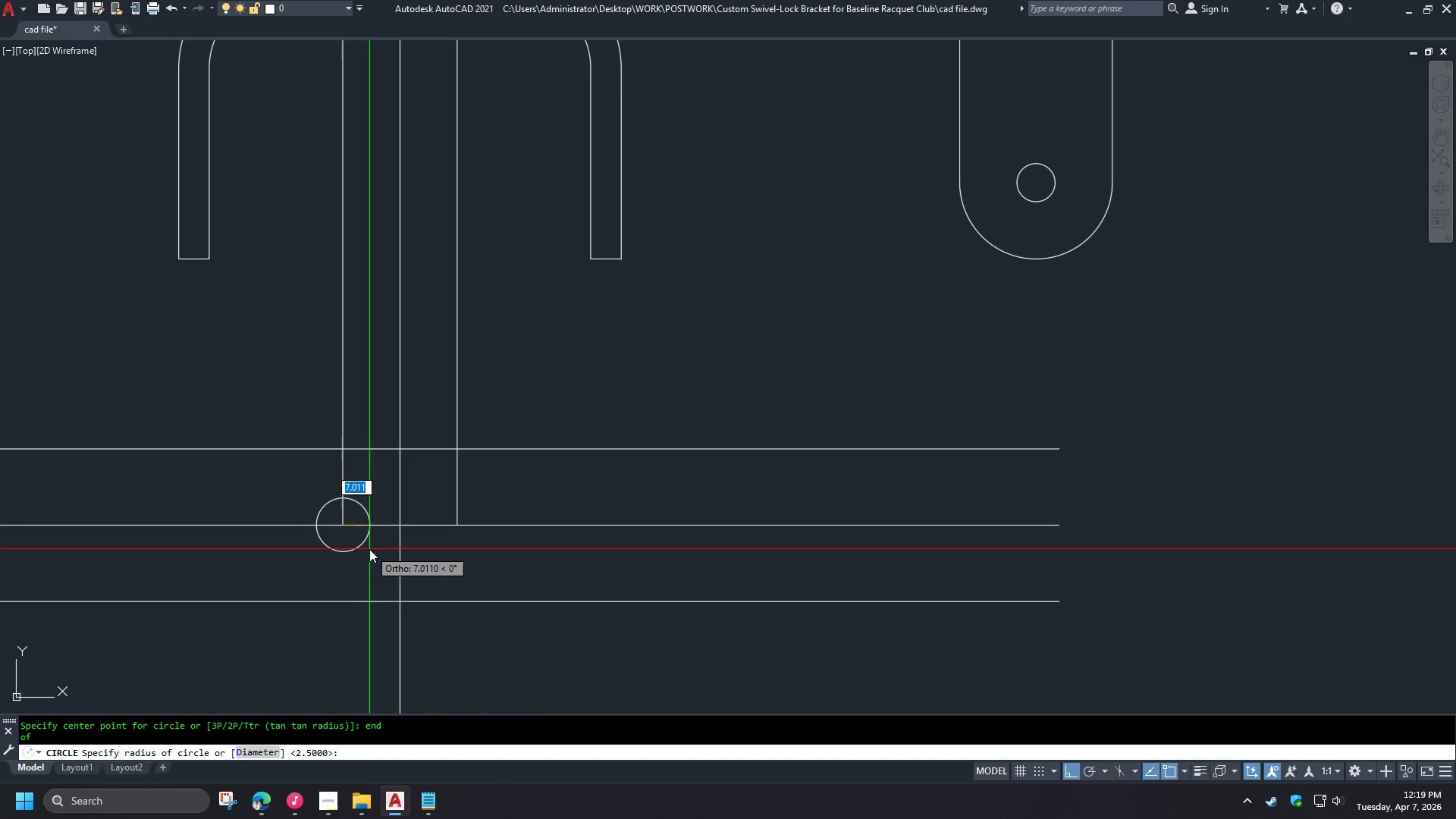 
wait(12.97)
 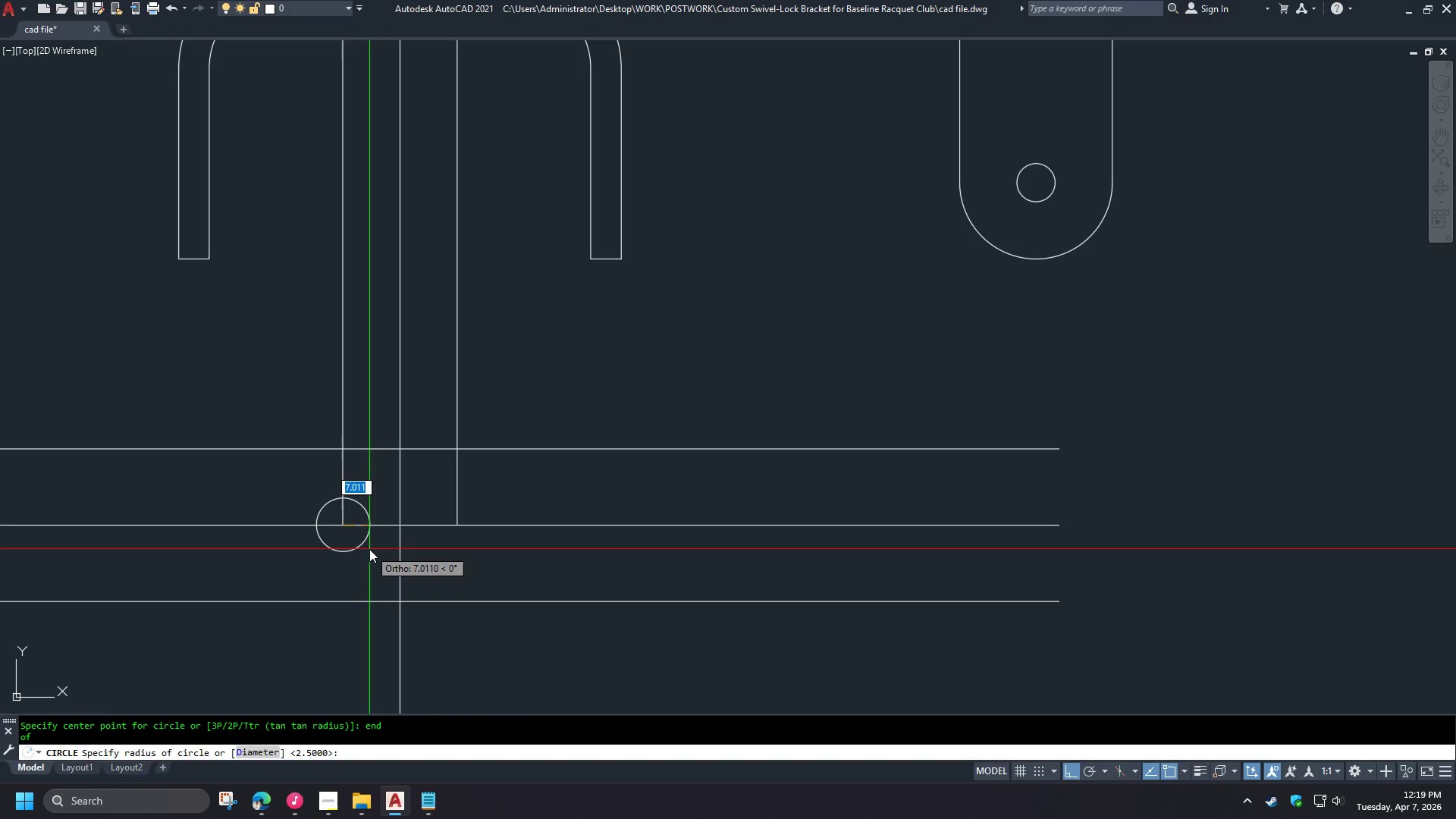 
key(Numpad5)
 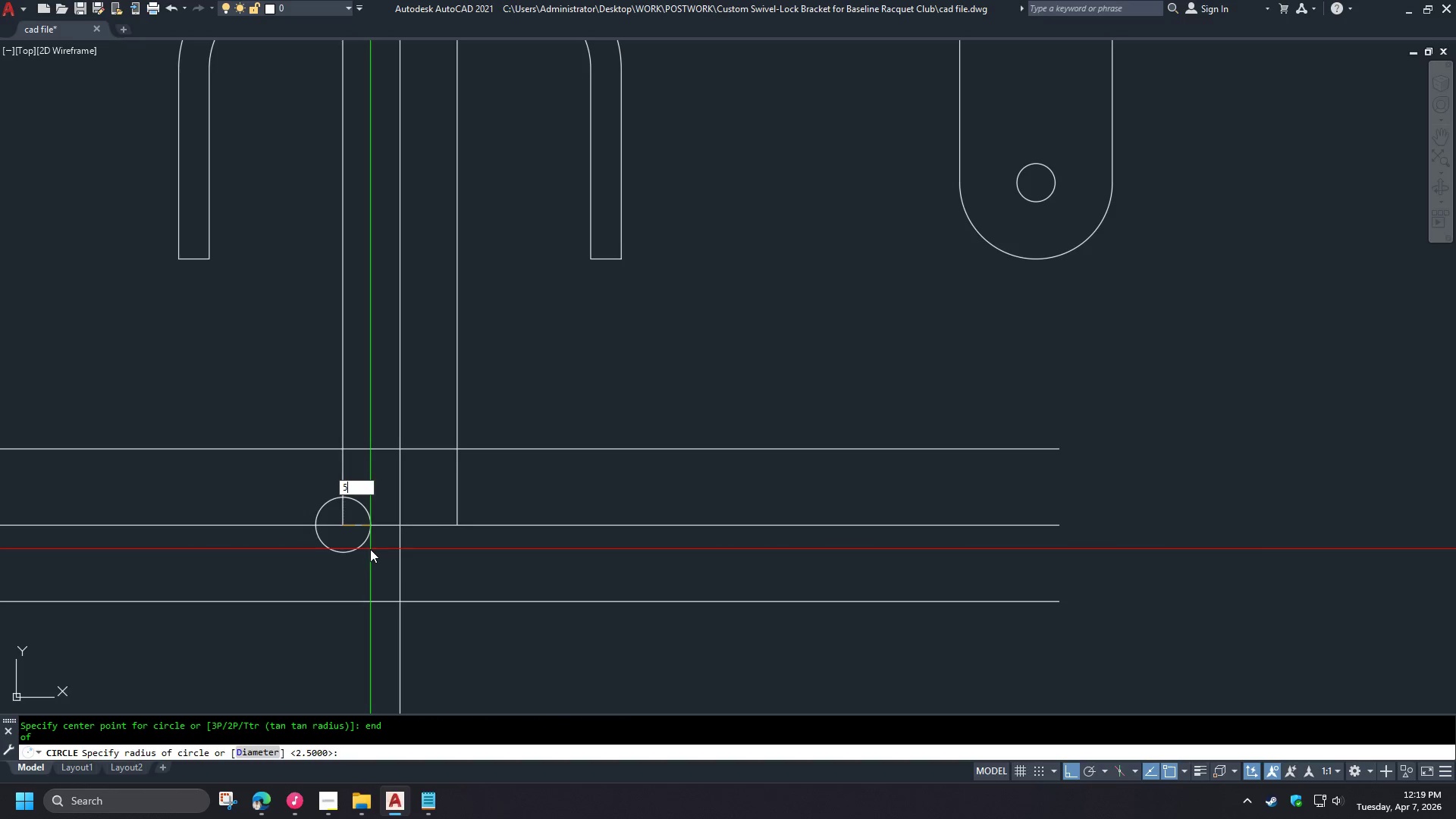 
key(Space)
 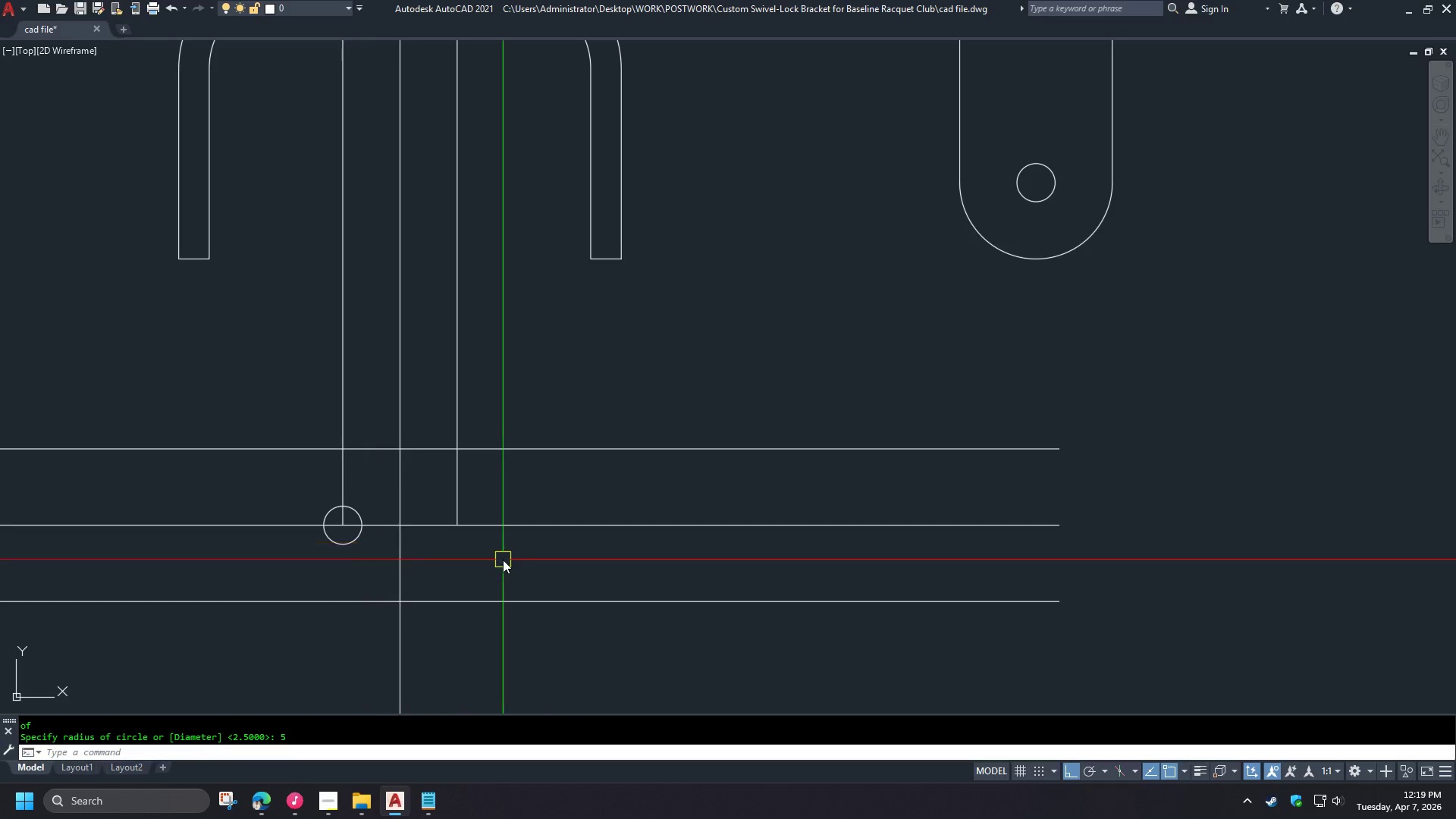 
key(Space)
 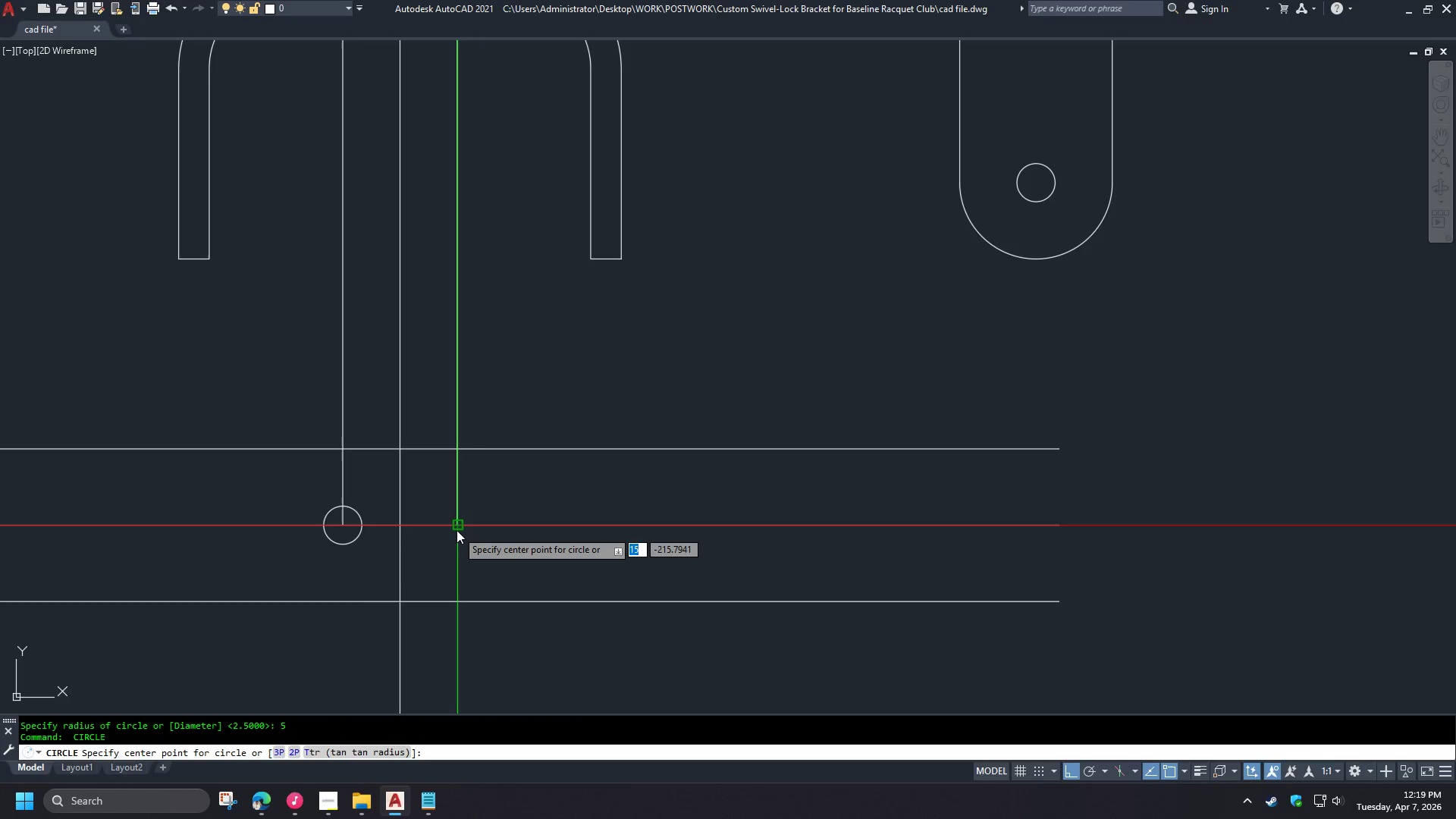 
left_click([457, 529])
 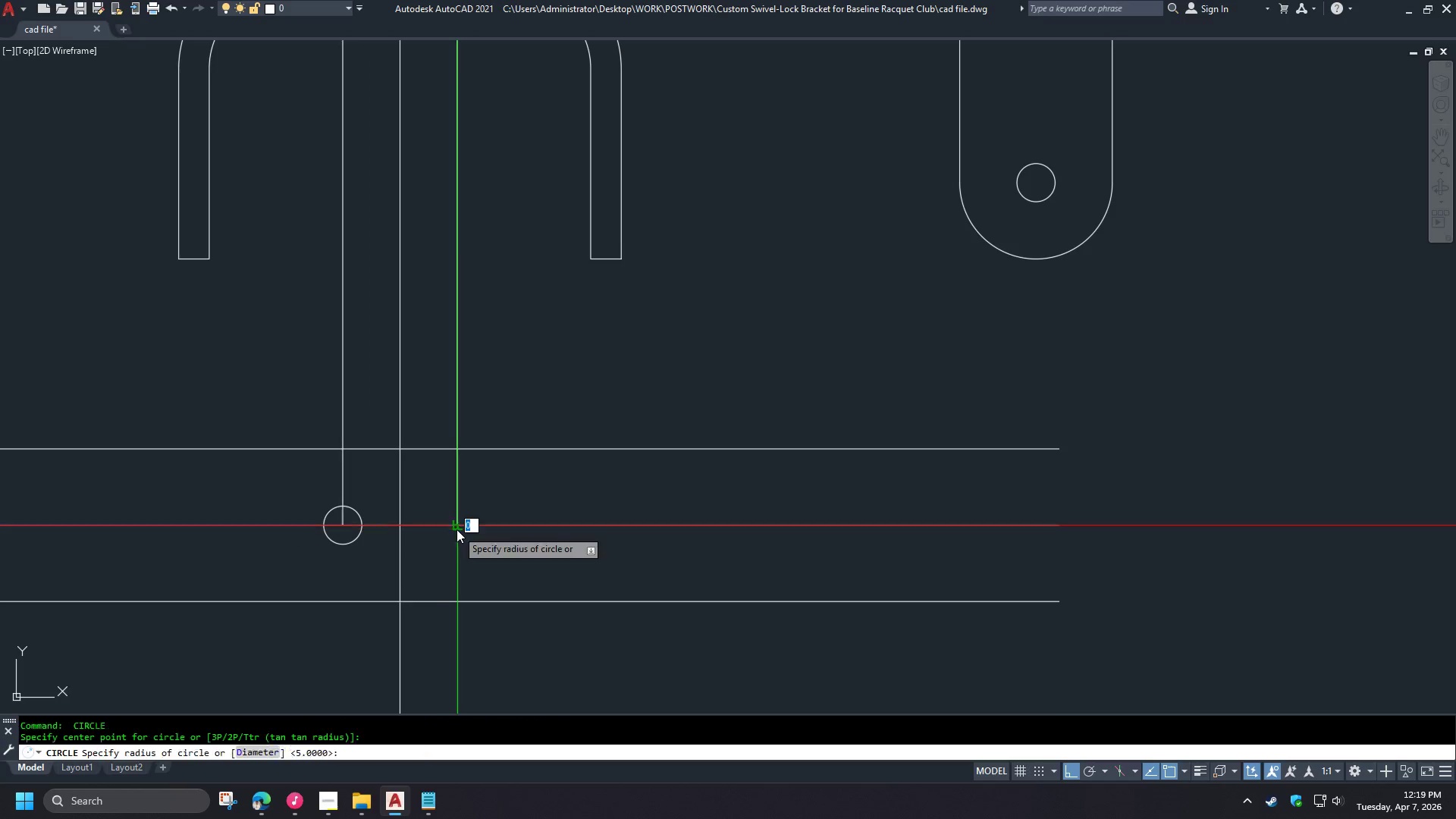 
key(Space)
 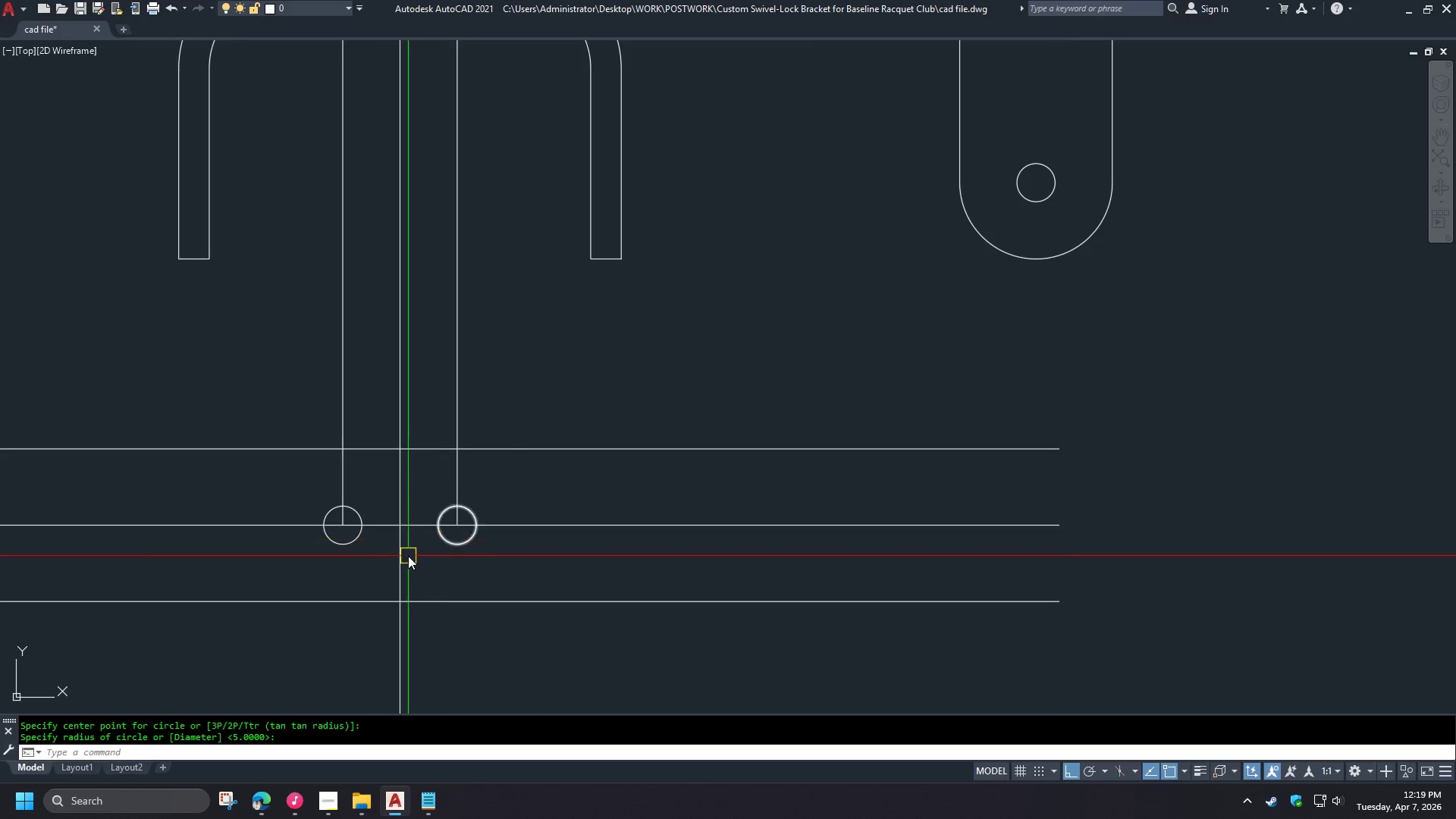 
scroll: coordinate [399, 543], scroll_direction: up, amount: 1.0
 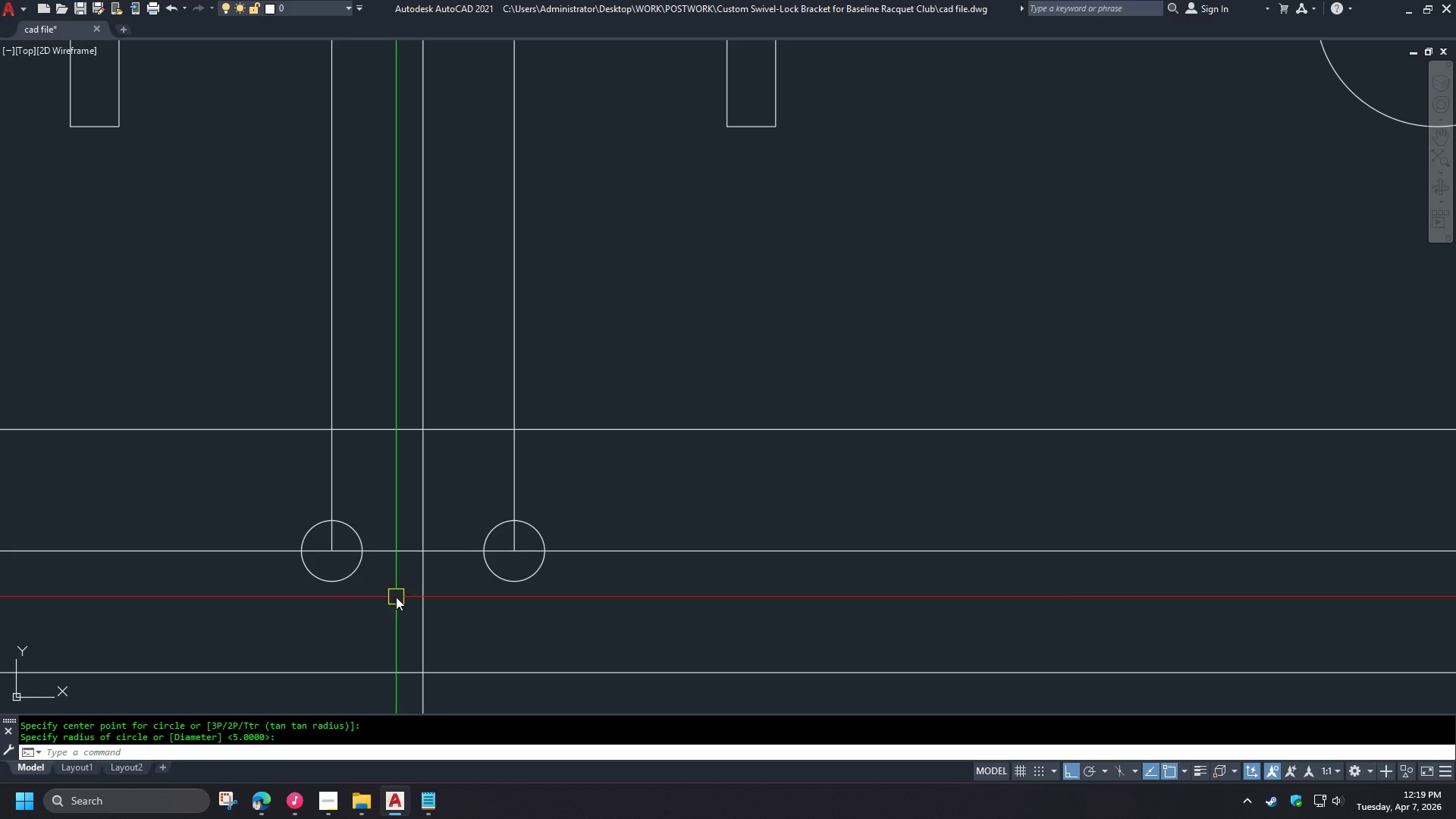 
wait(6.36)
 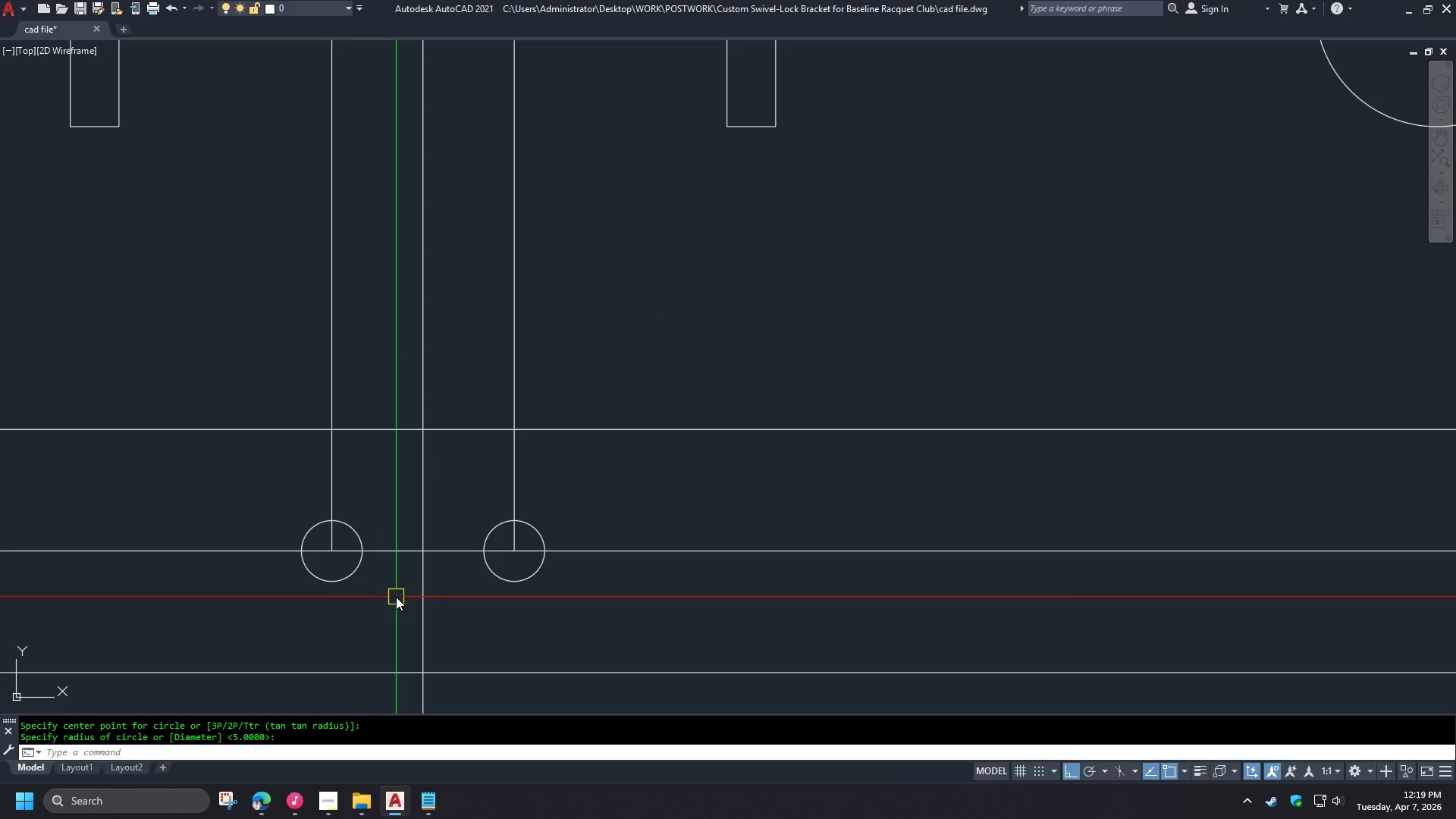 
scroll: coordinate [382, 592], scroll_direction: down, amount: 2.0
 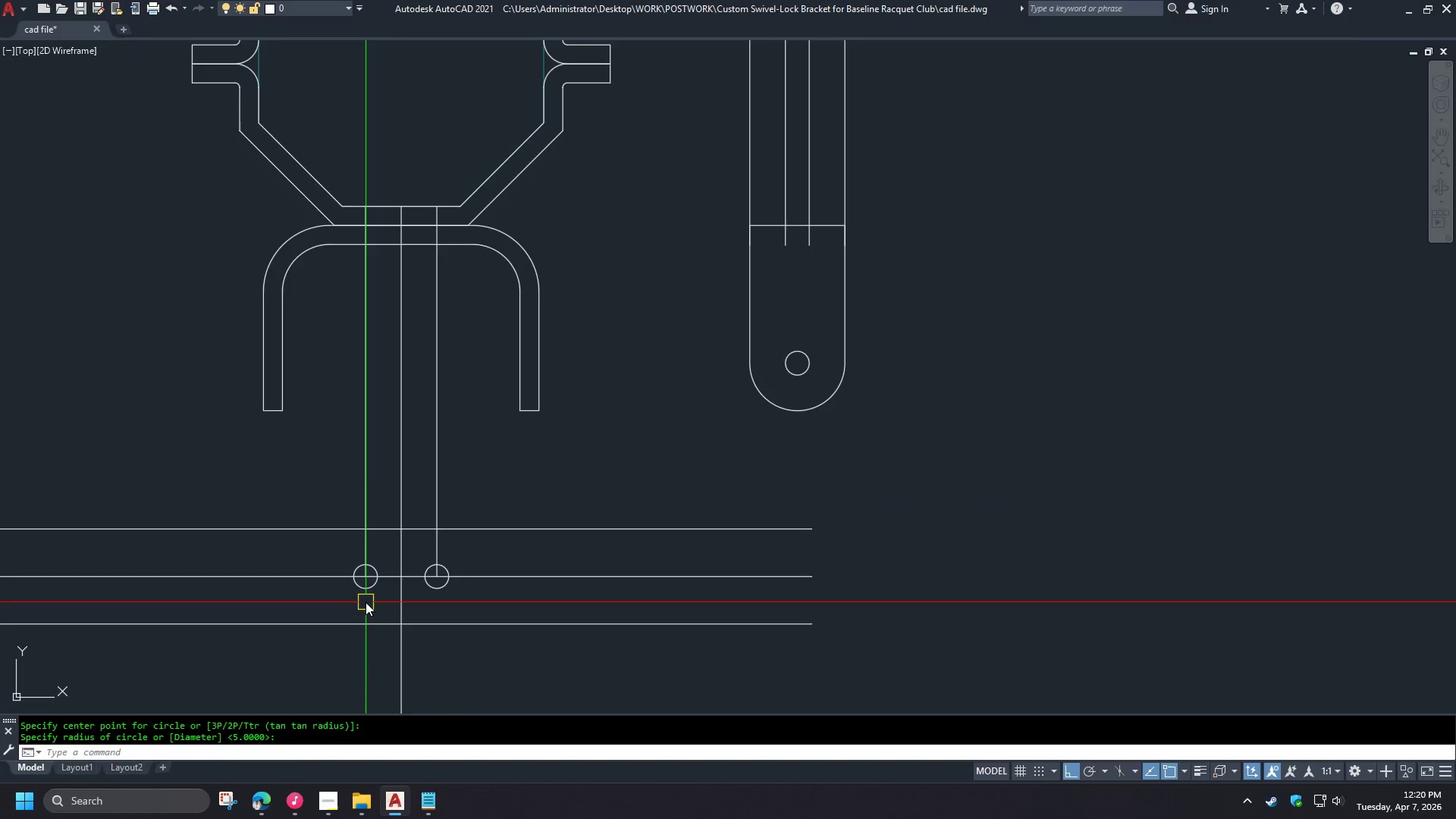 
scroll: coordinate [365, 598], scroll_direction: up, amount: 2.0
 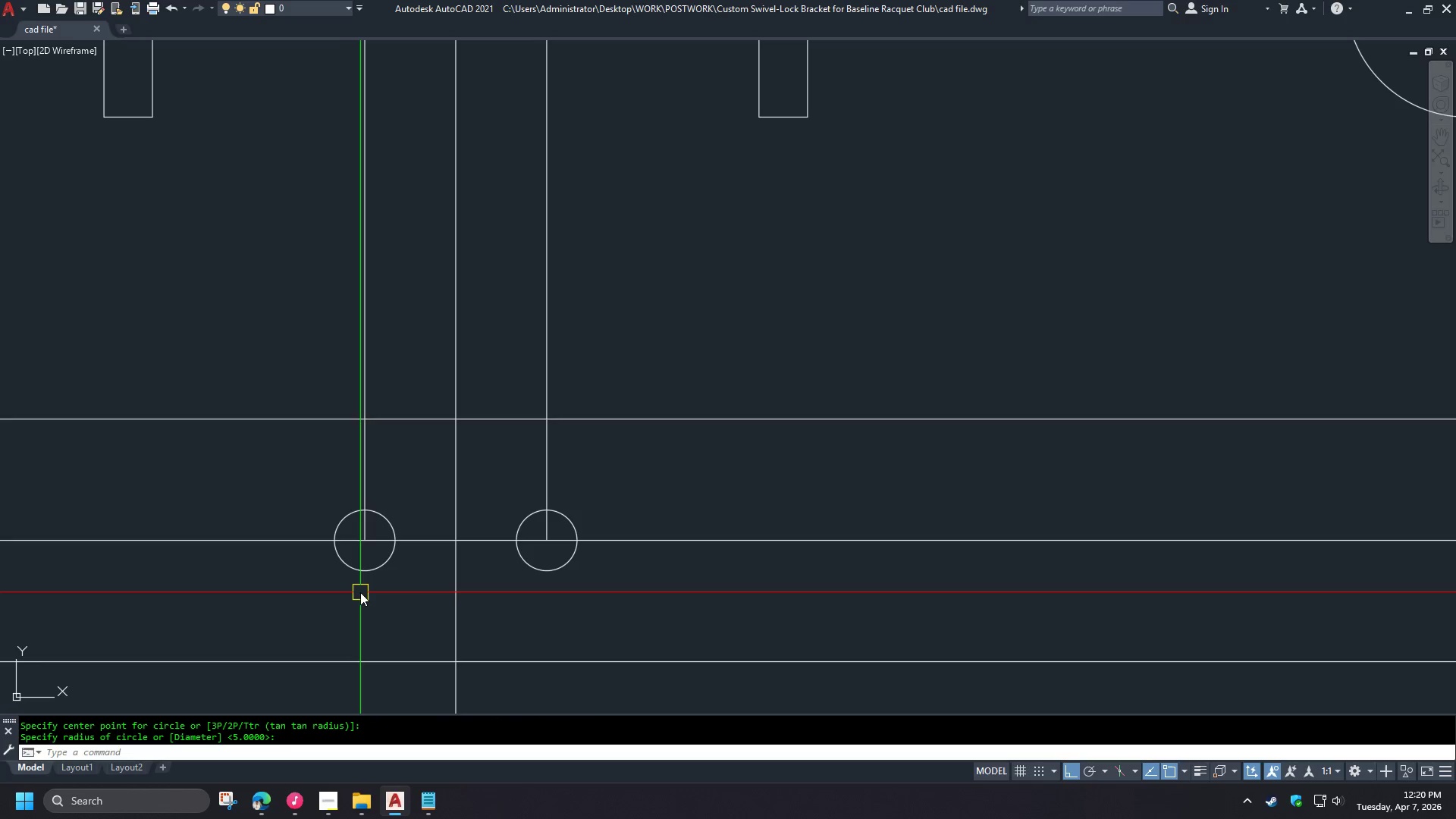 
scroll: coordinate [360, 595], scroll_direction: down, amount: 1.0
 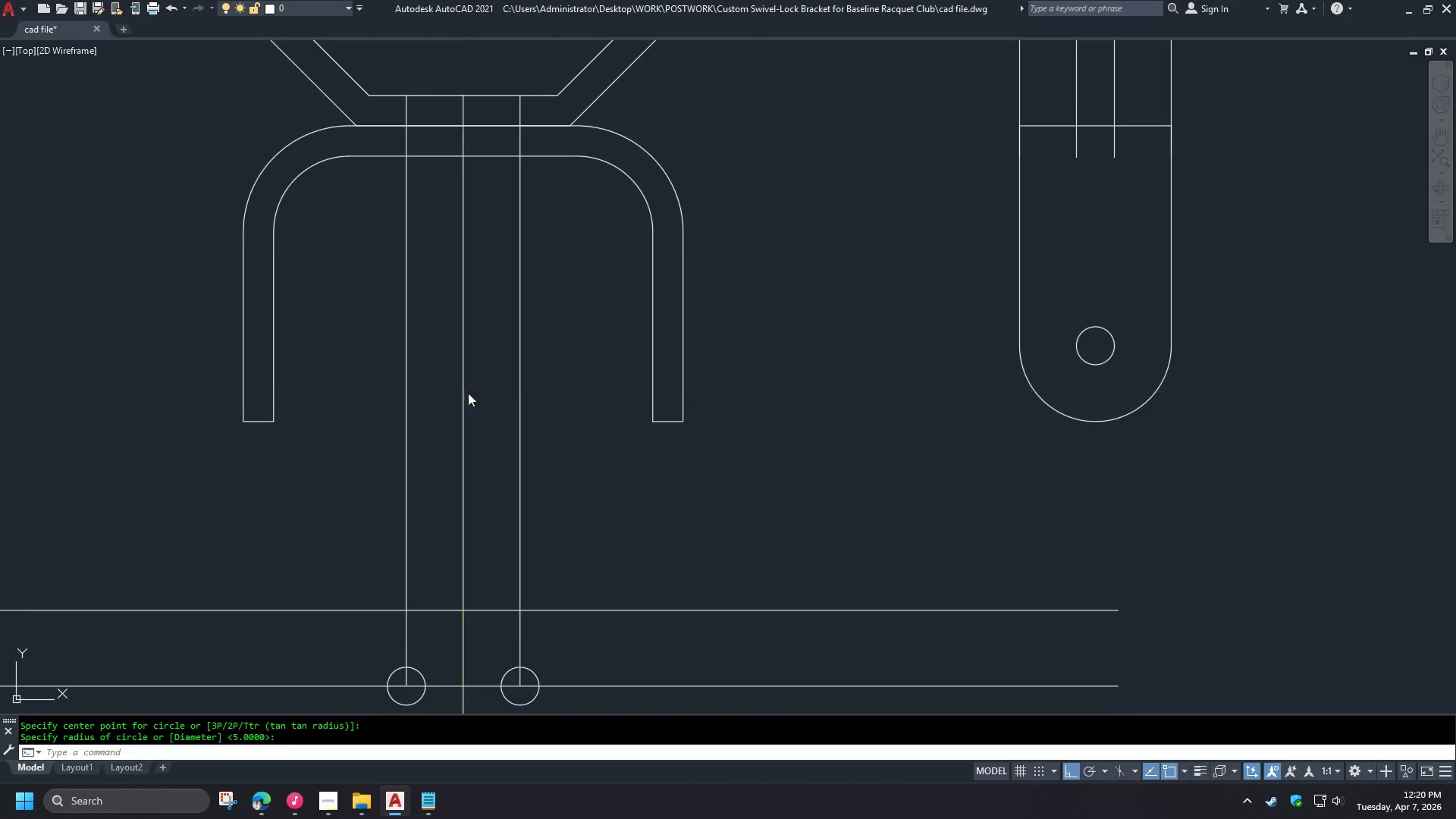 
scroll: coordinate [312, 383], scroll_direction: up, amount: 5.0
 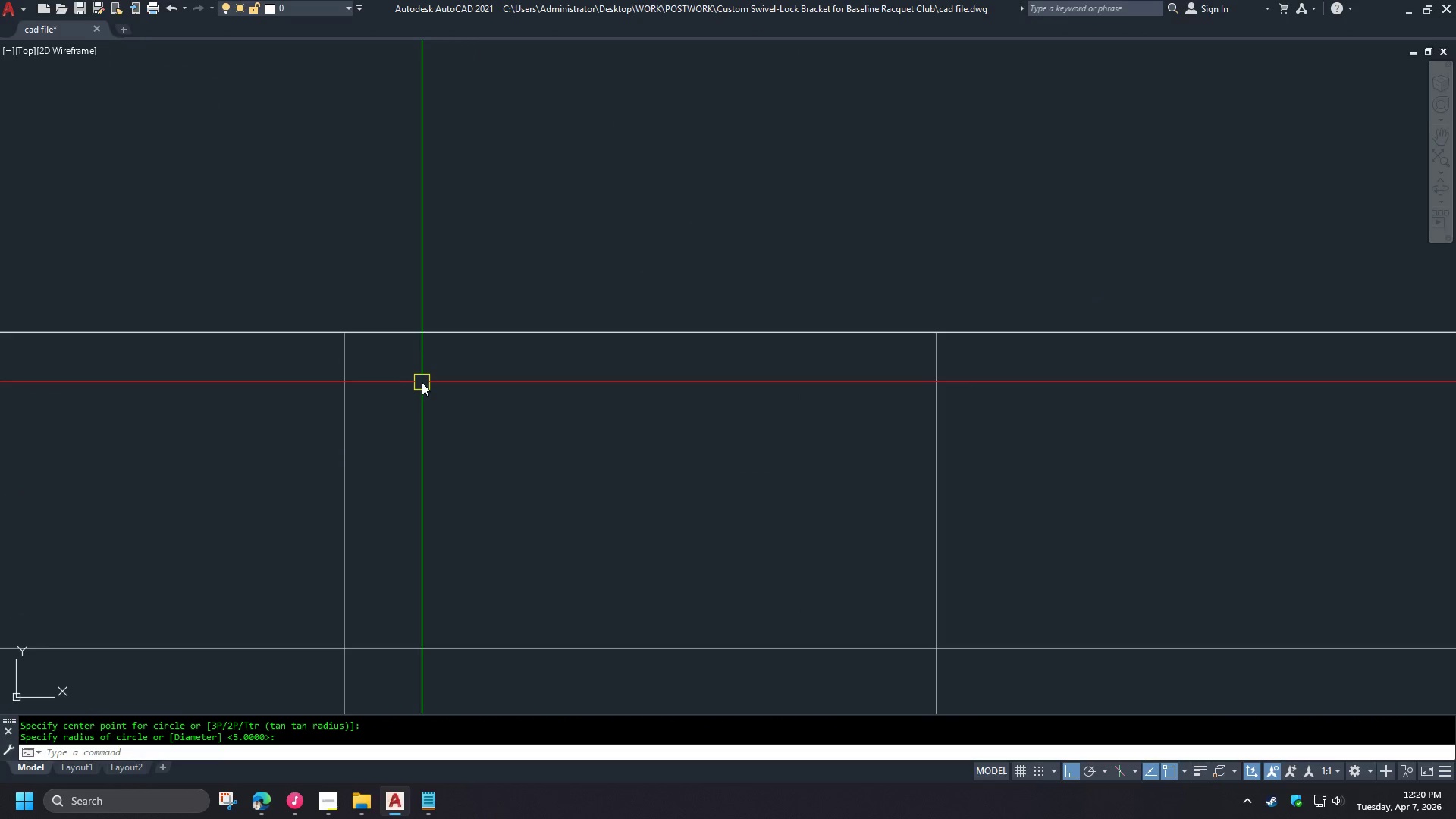 
key(L)
 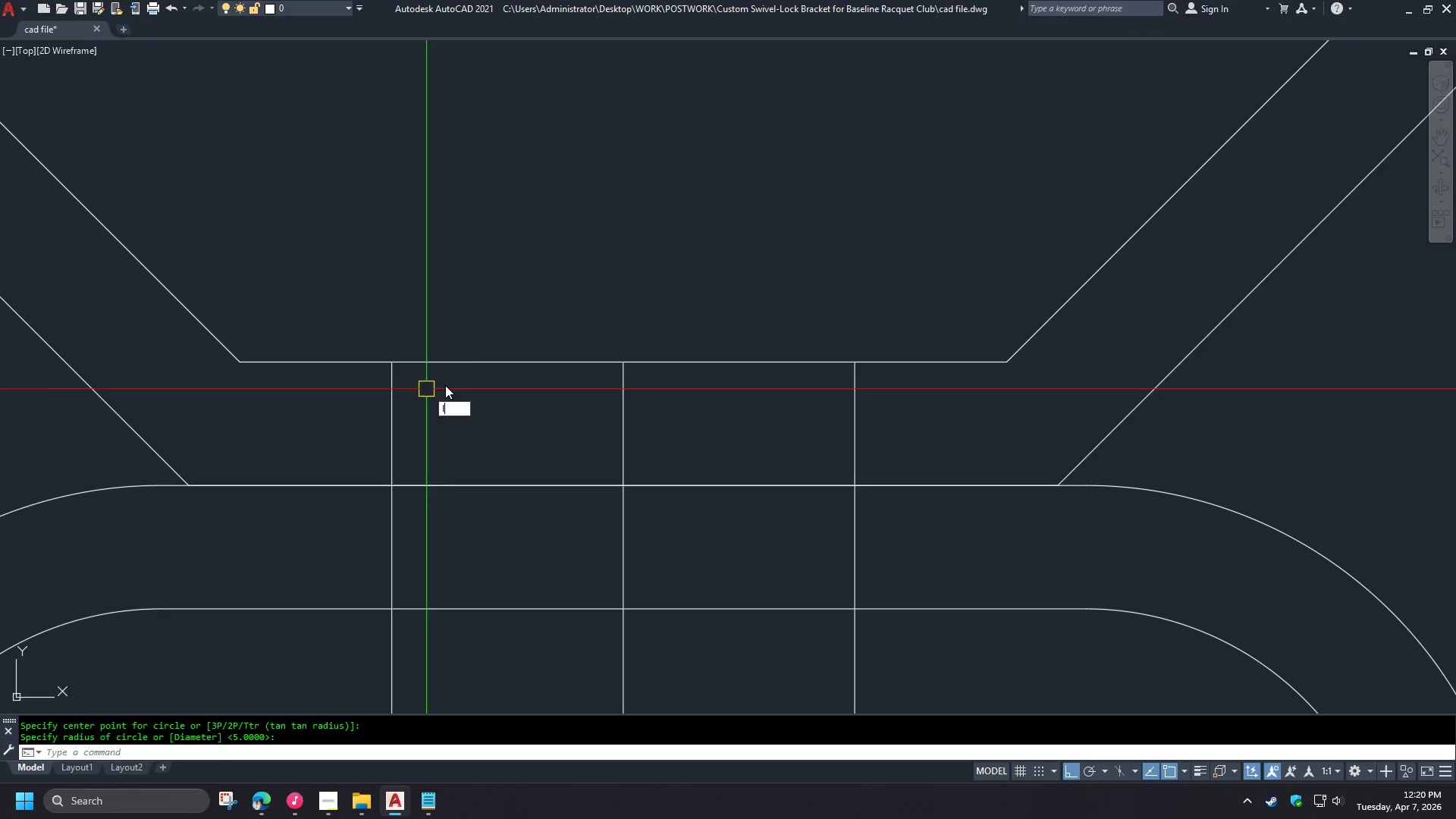 
scroll: coordinate [422, 382], scroll_direction: down, amount: 2.0
 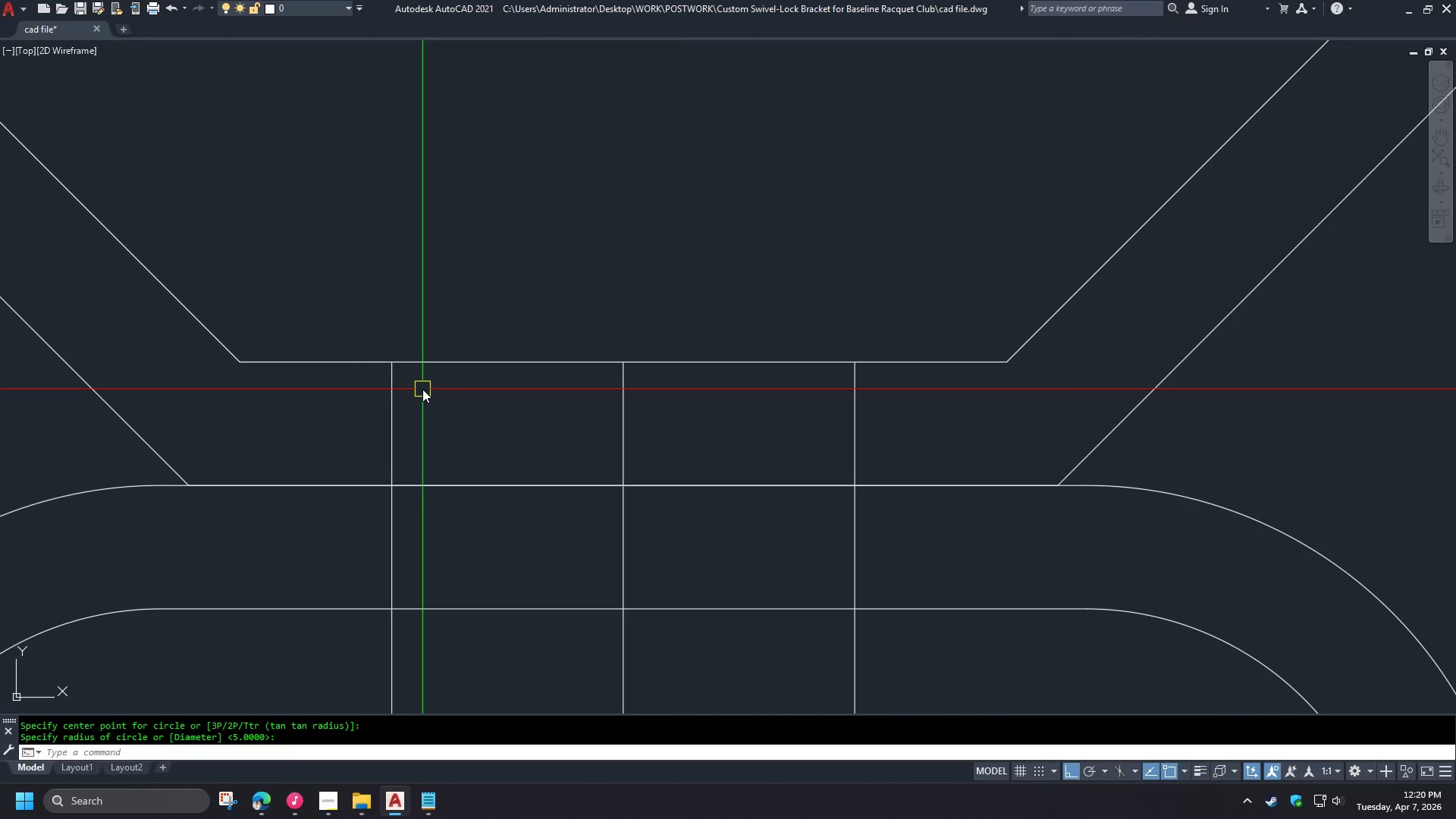 
key(Space)
 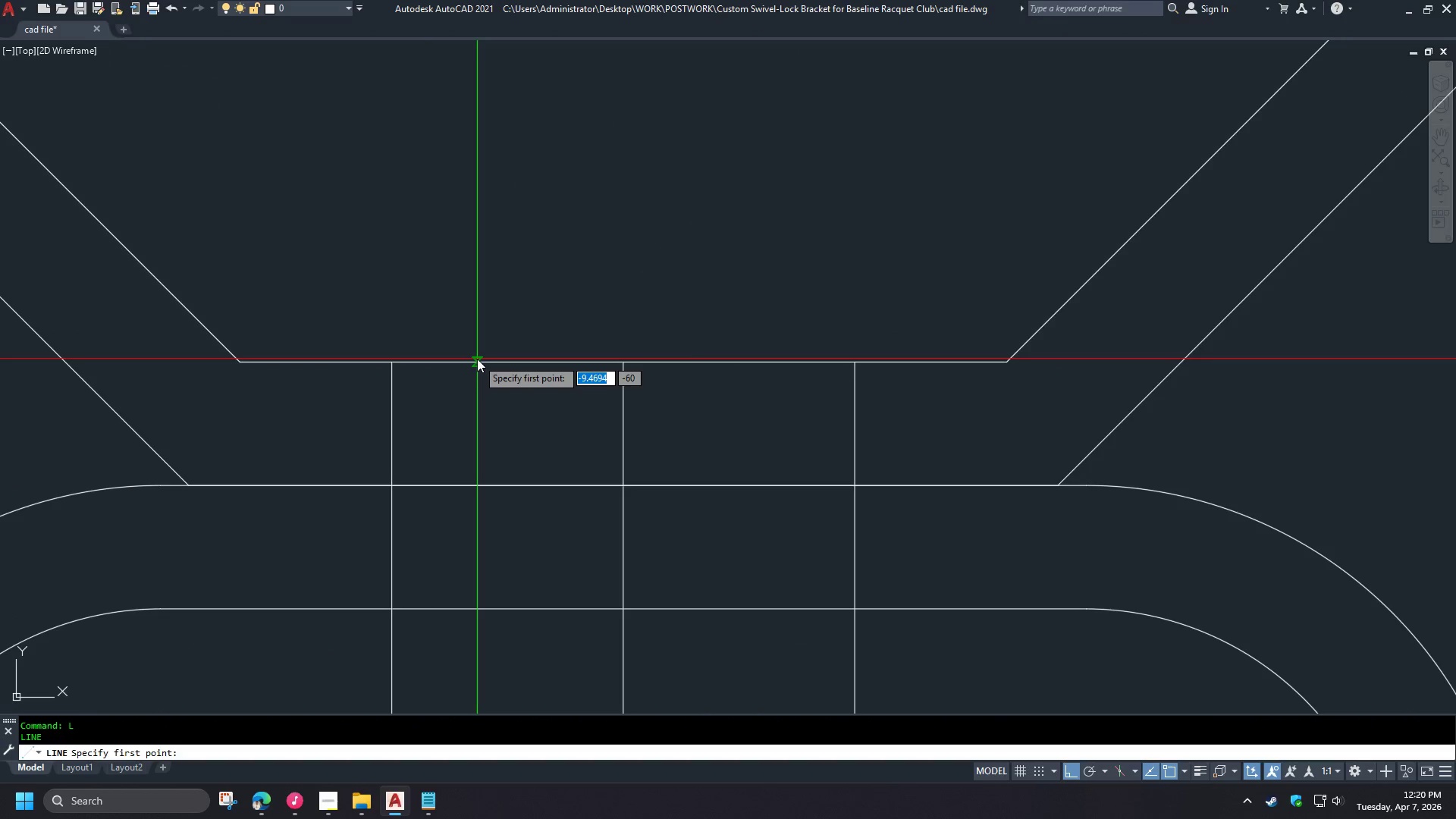 
left_click([477, 359])
 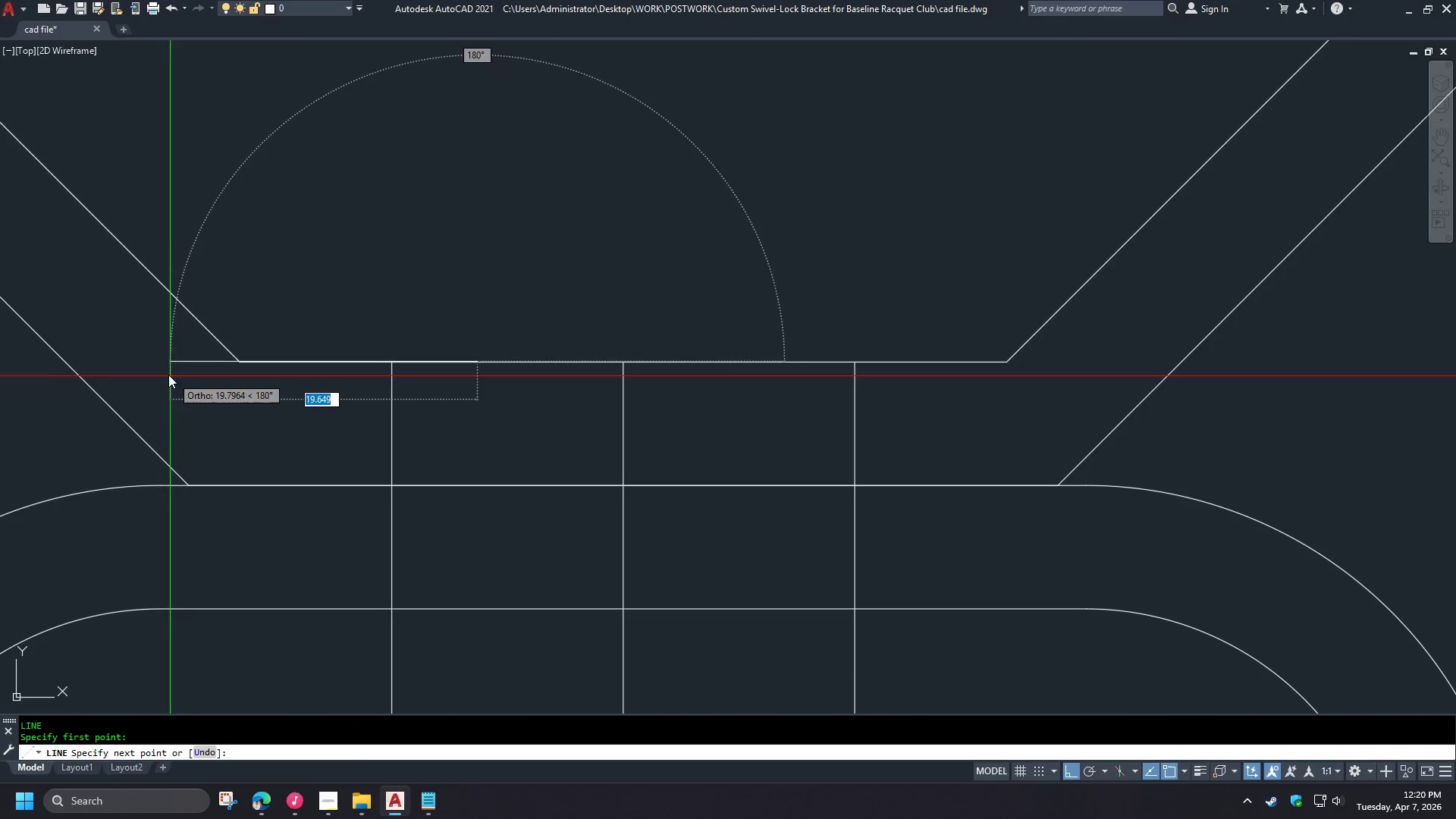 
left_click([143, 372])
 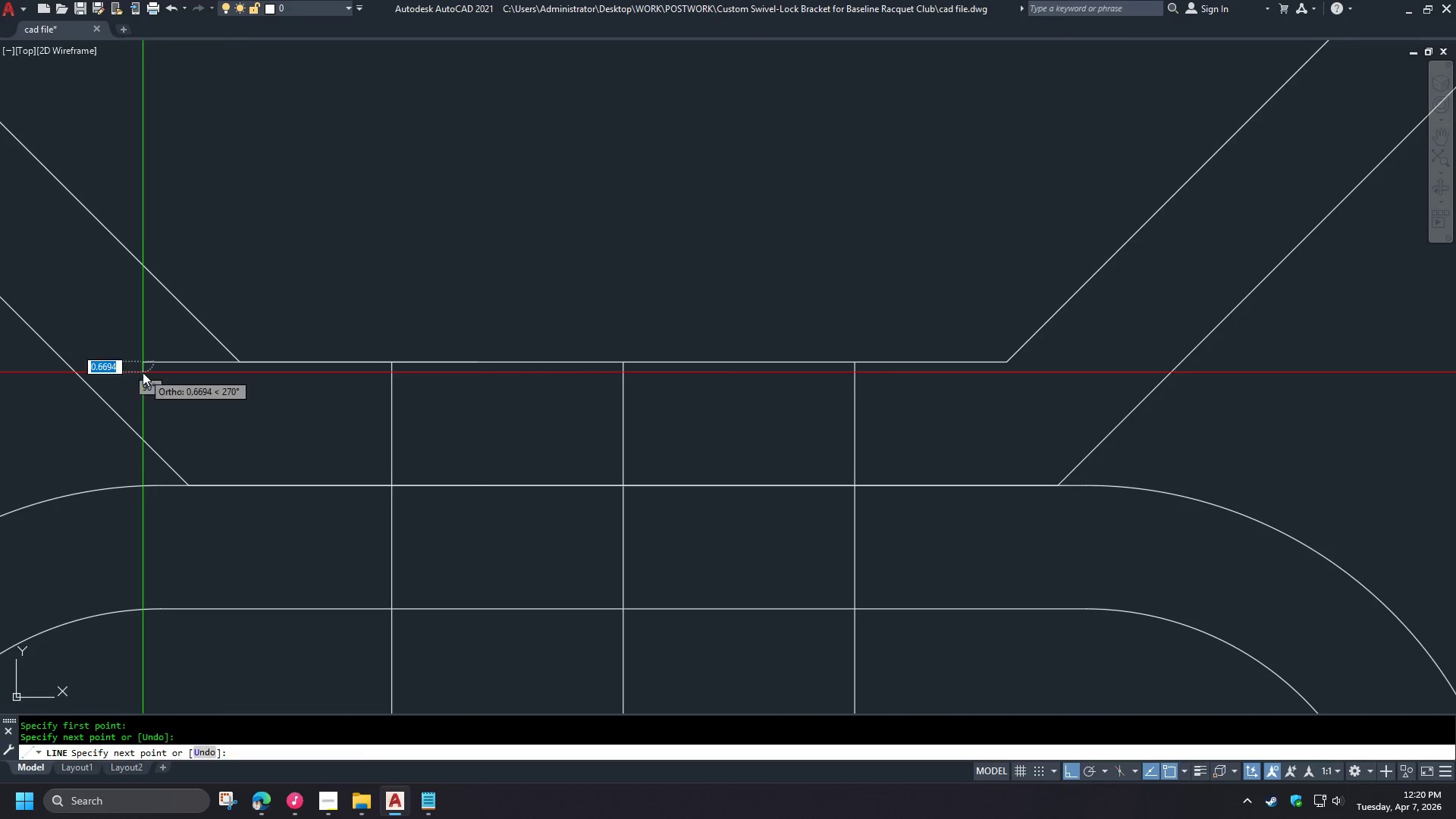 
key(Space)
 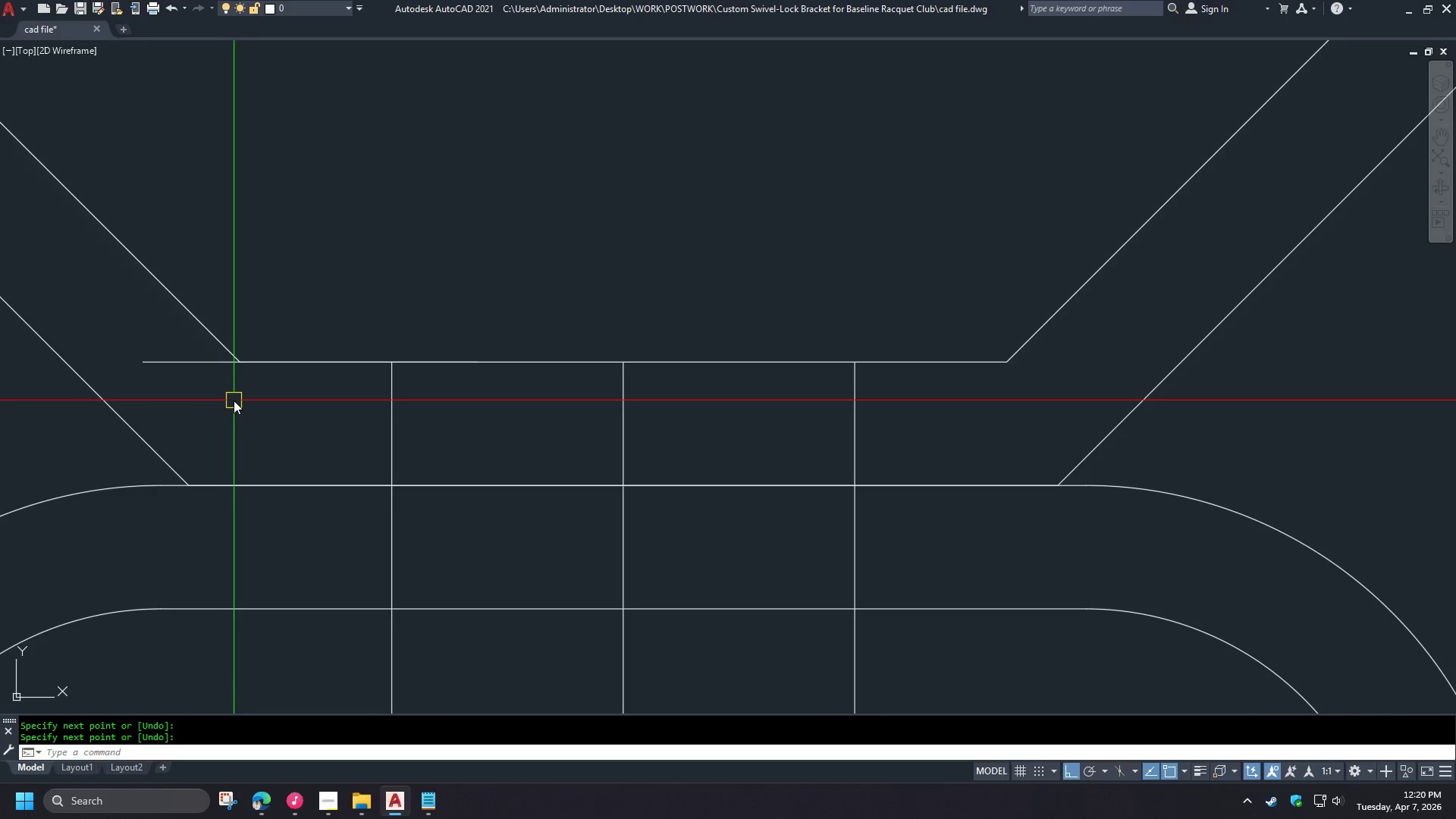 
key(O)
 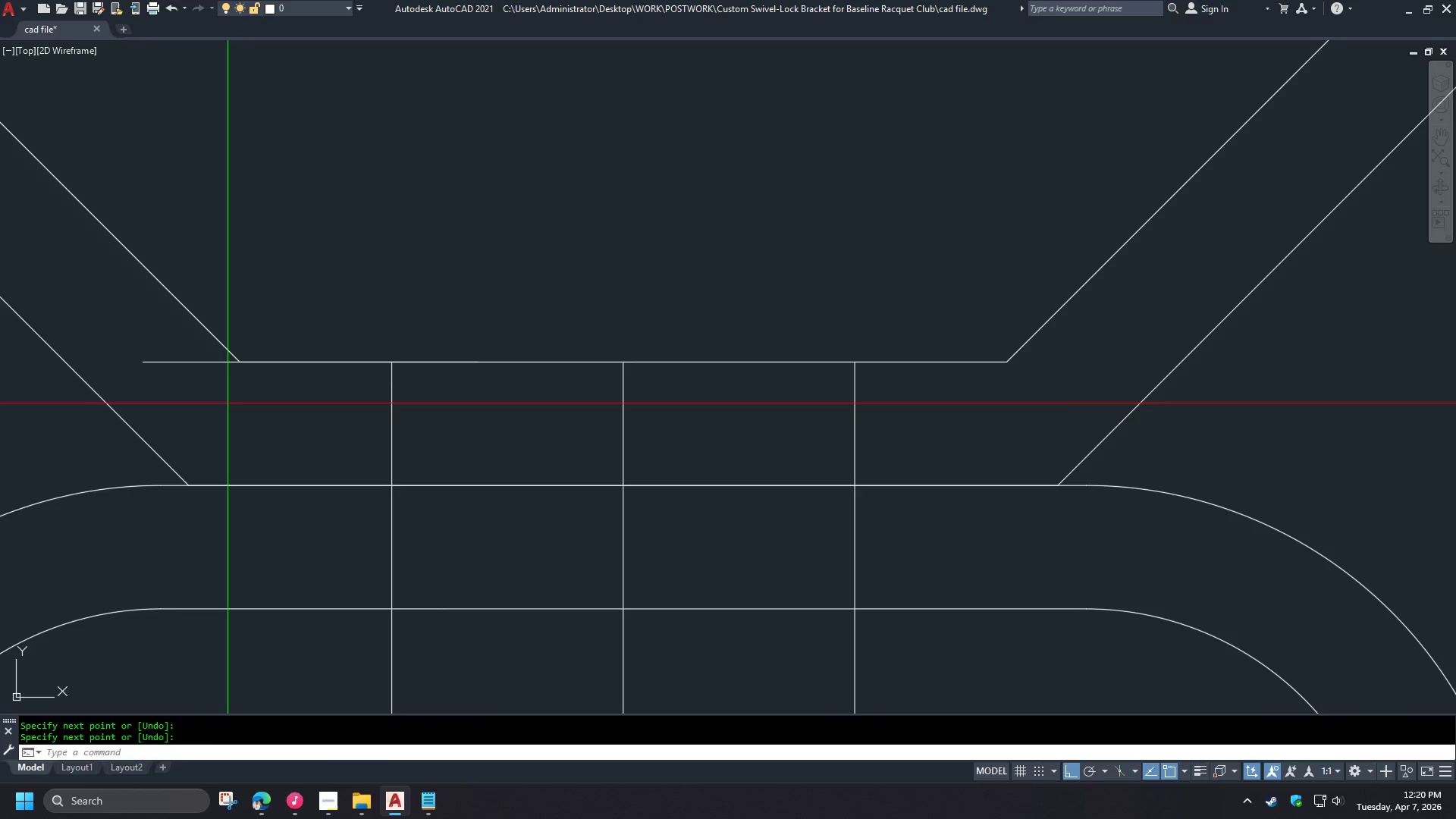 
key(Space)
 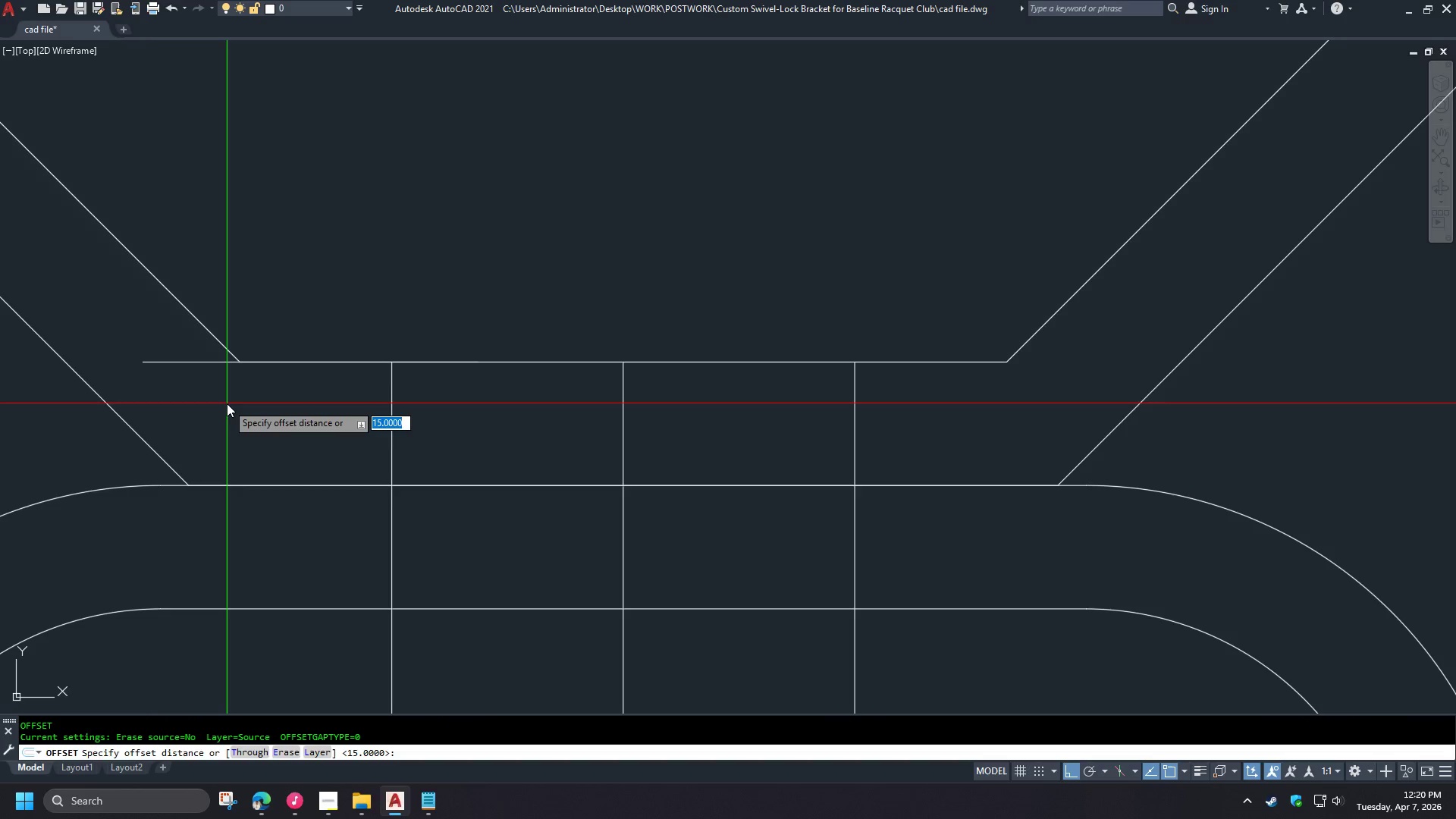 
key(T)
 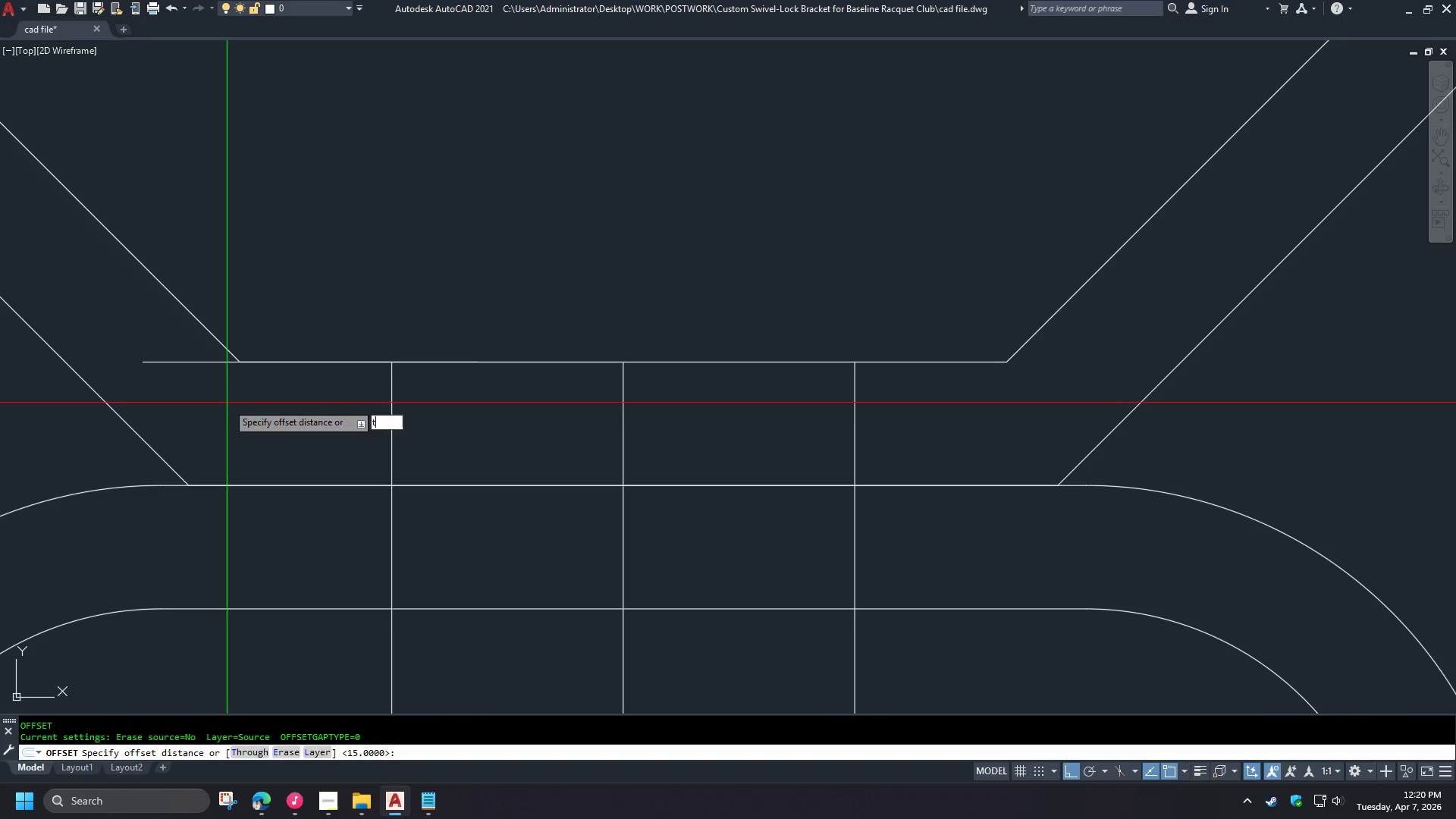 
key(Space)
 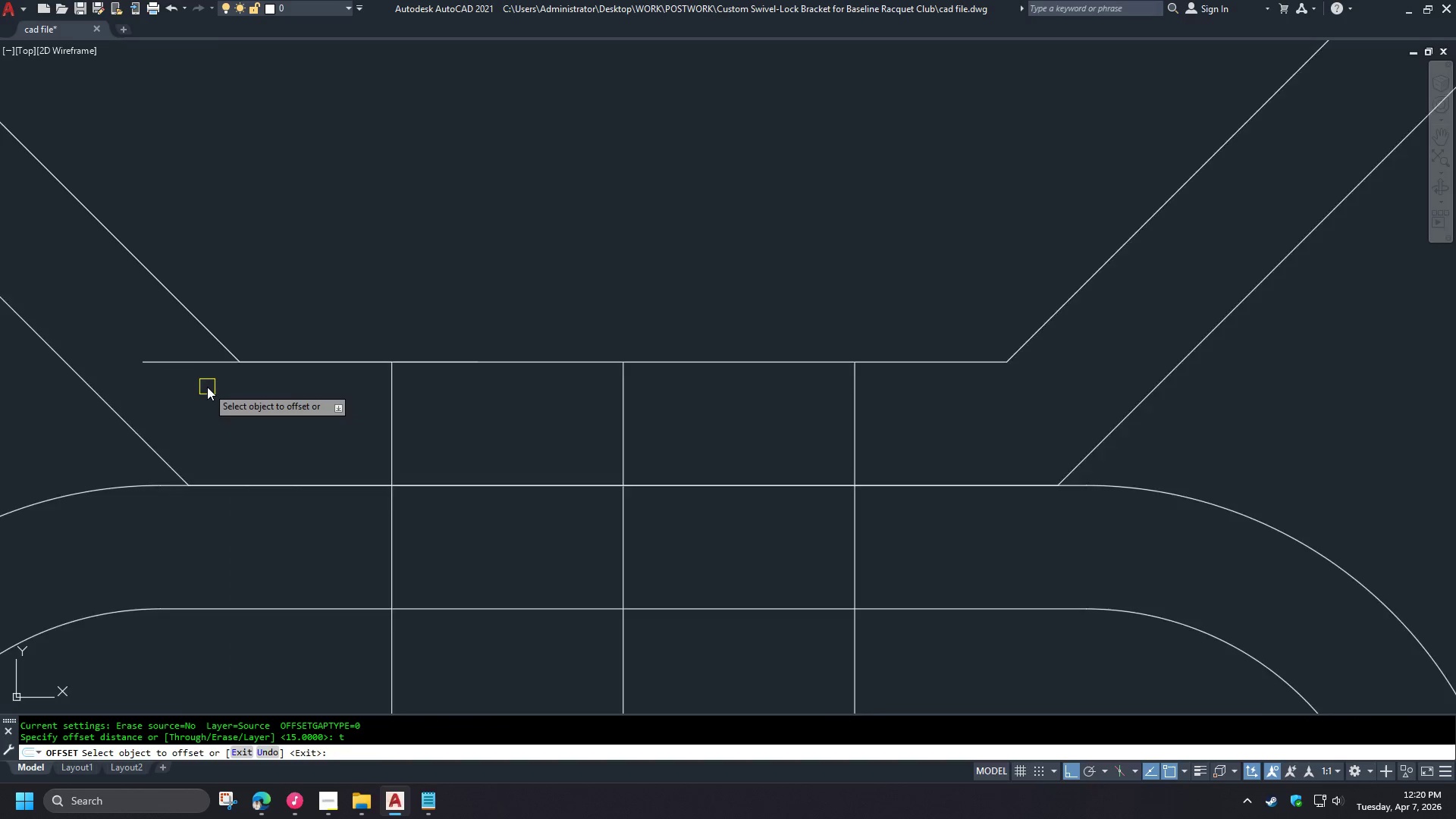 
left_click([210, 352])
 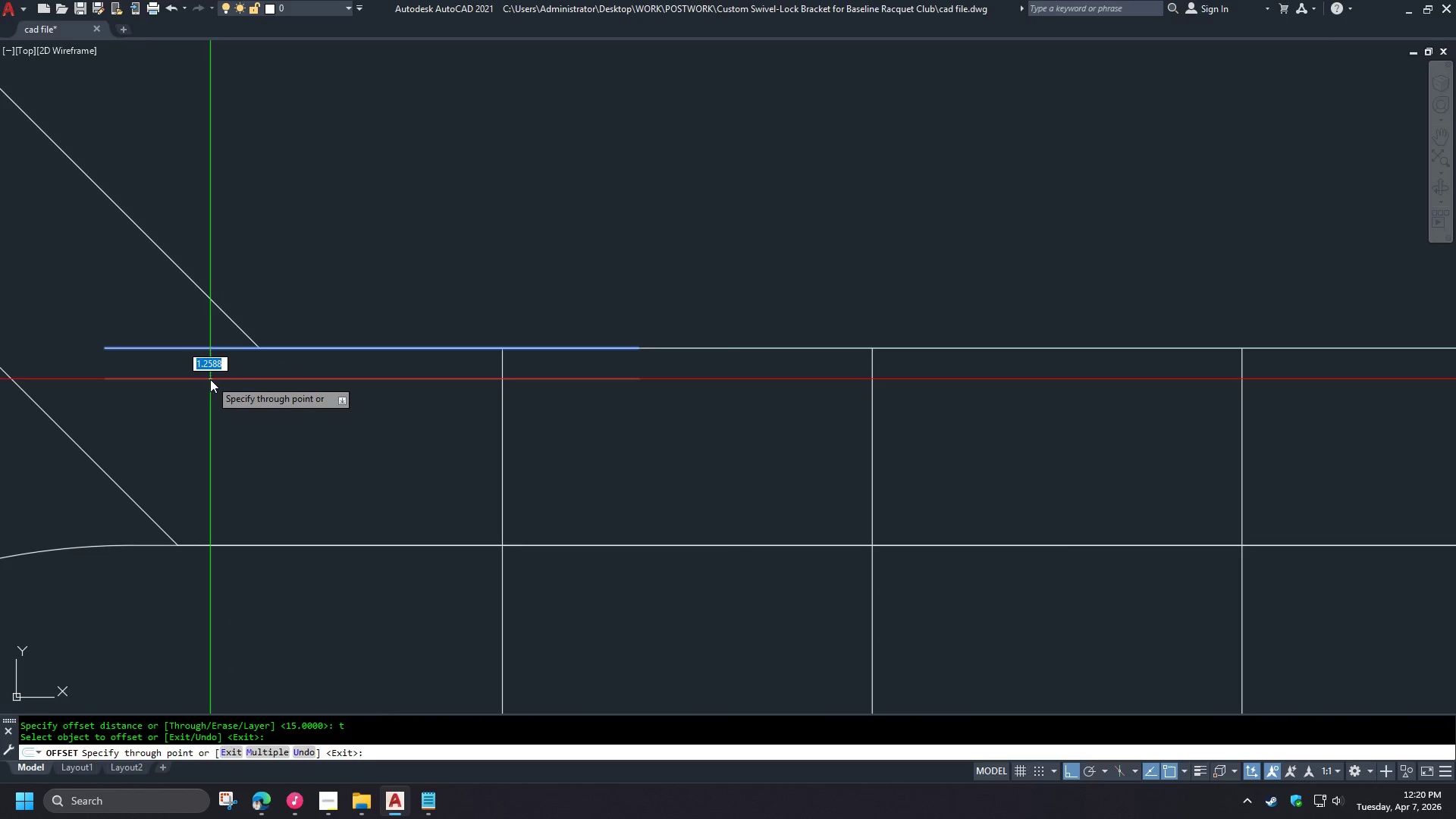 
key(Escape)
 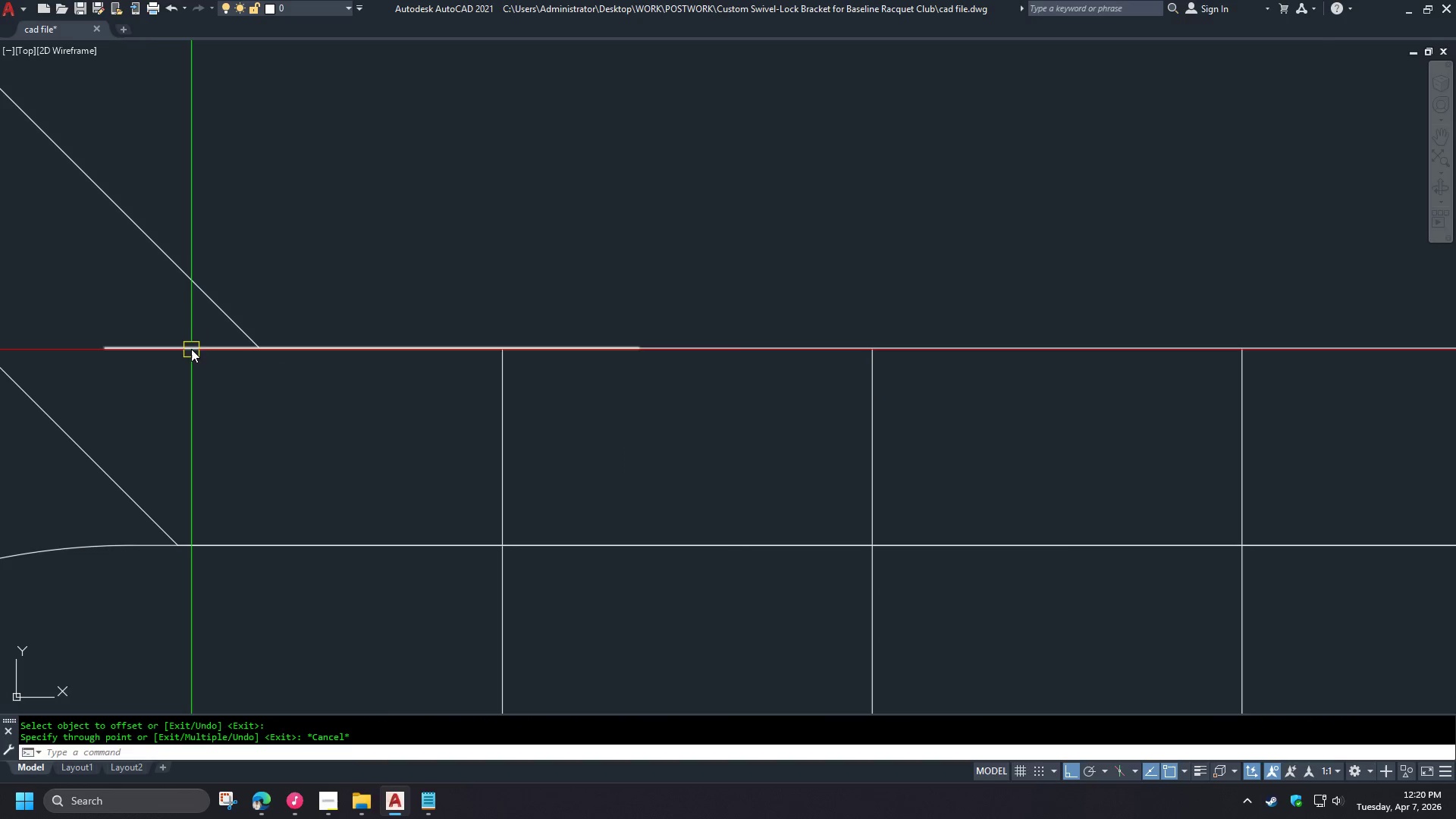 
left_click([190, 347])
 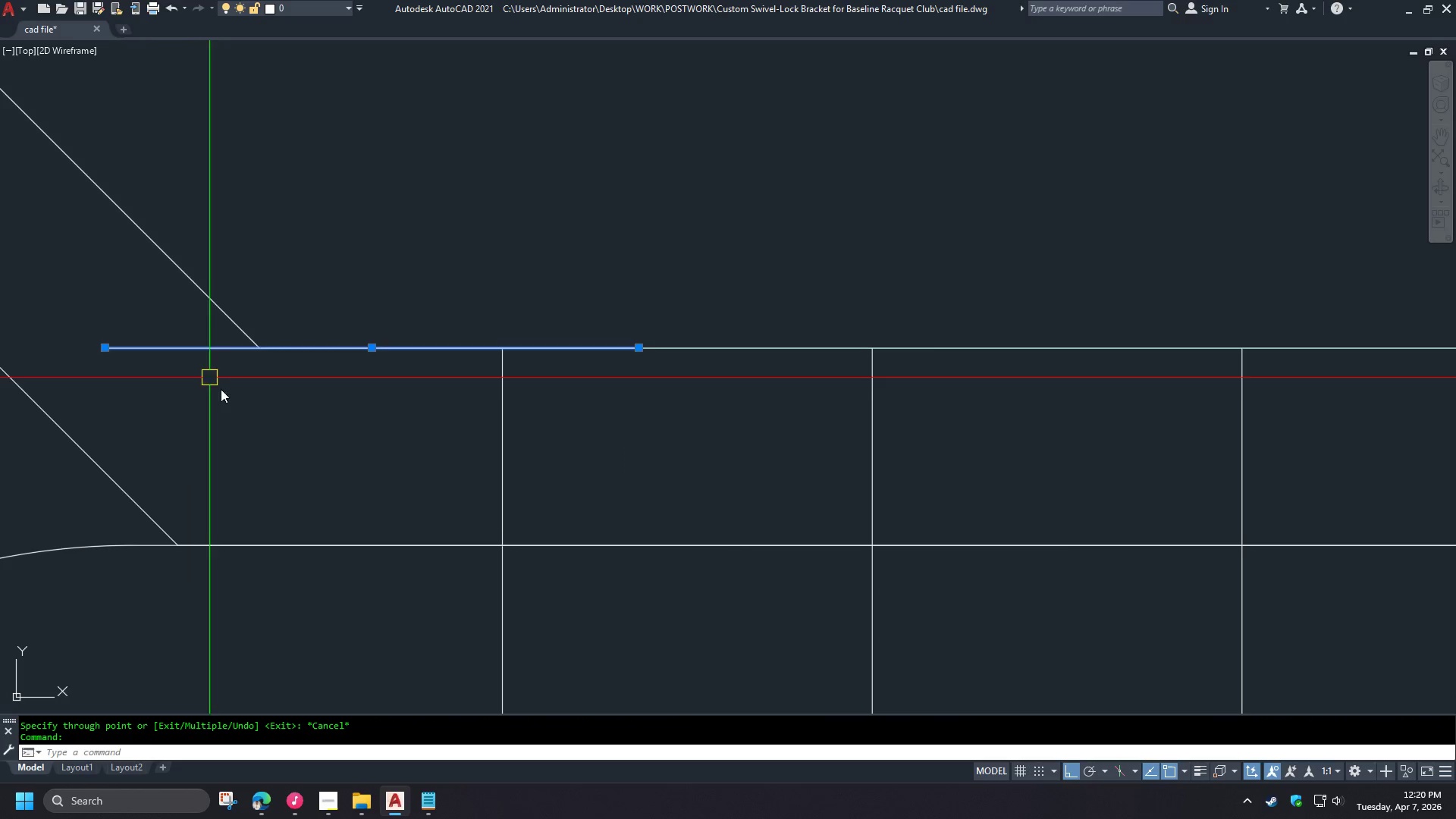 
key(E)
 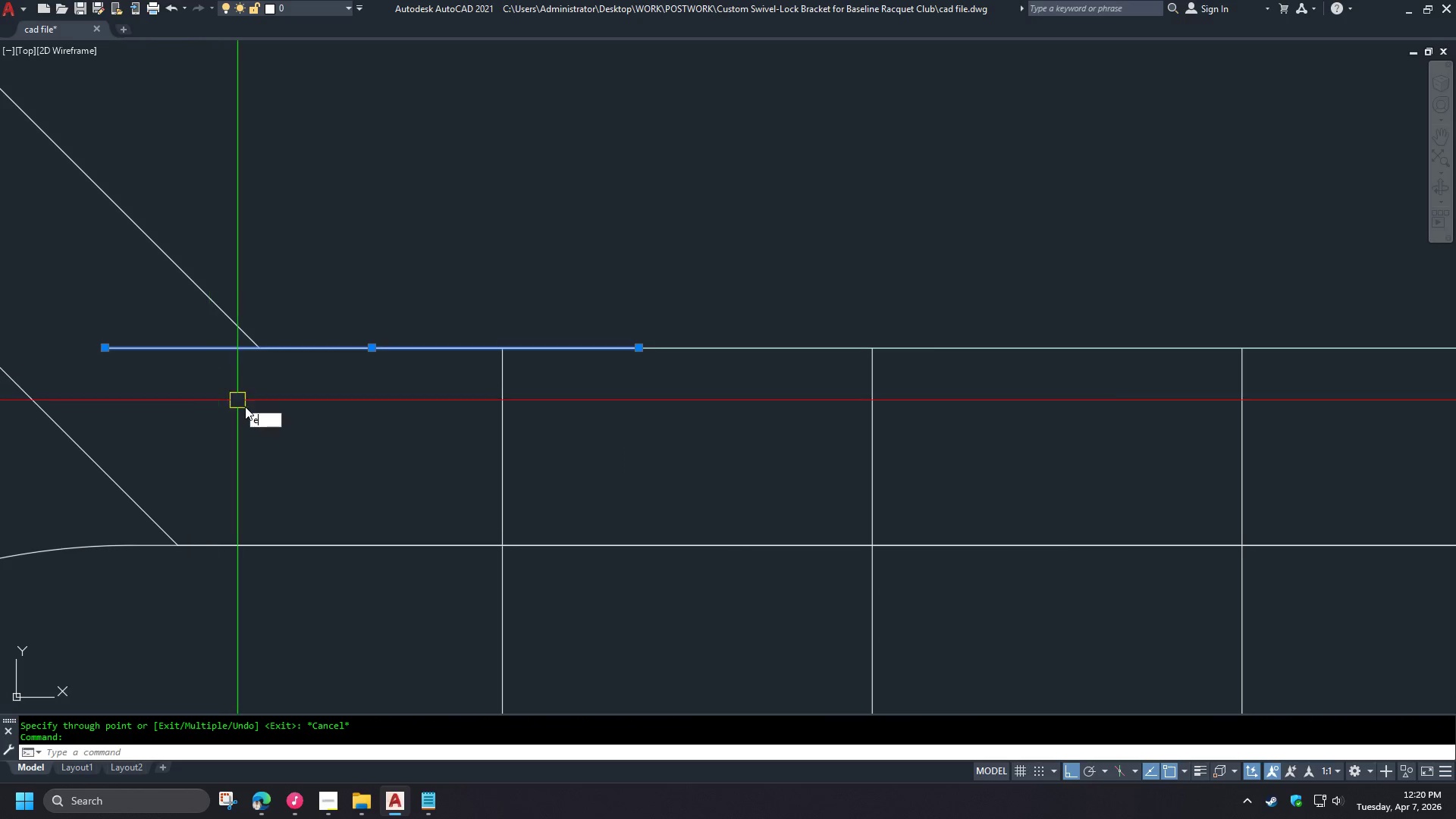 
key(Space)
 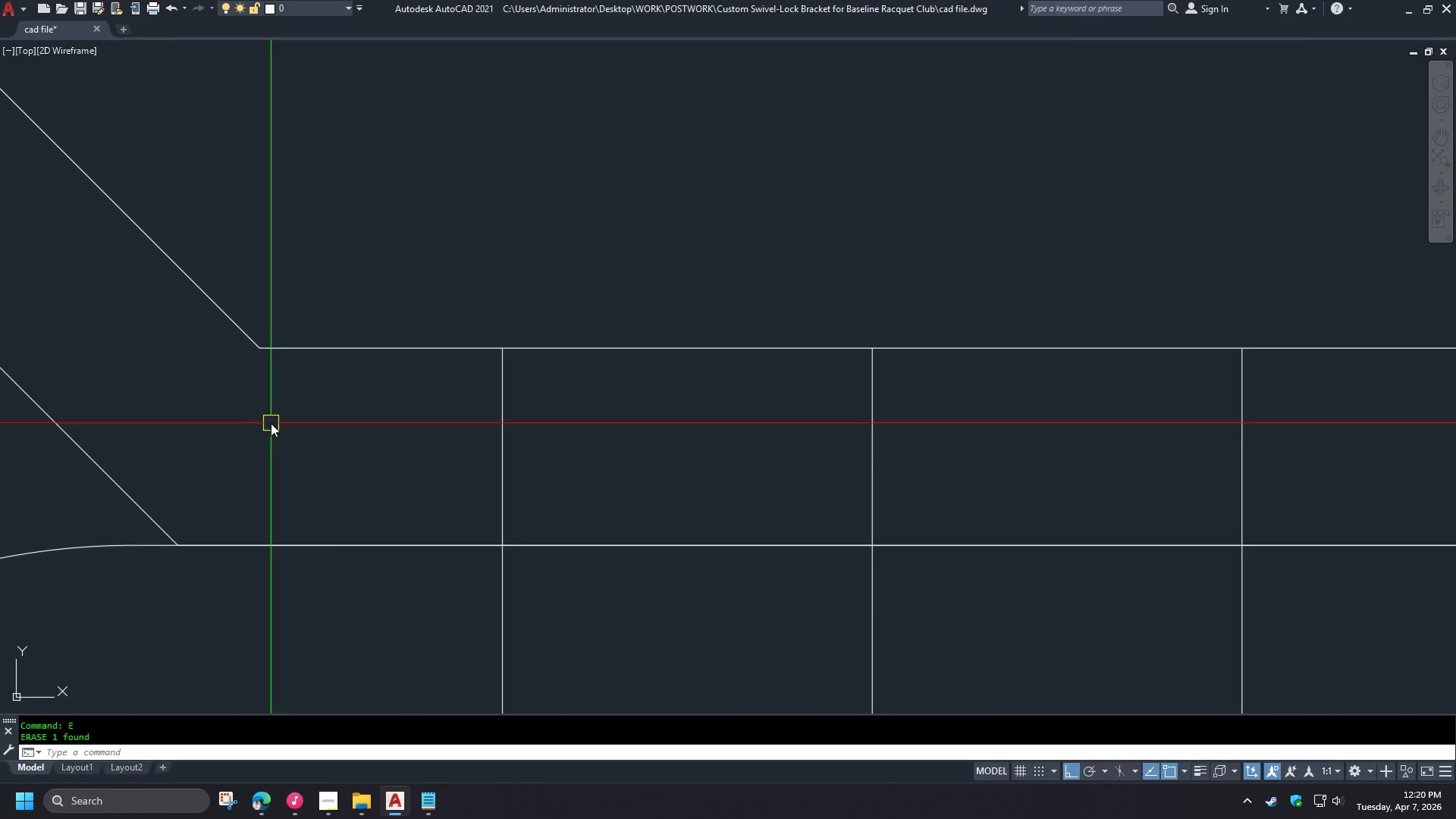 
scroll: coordinate [207, 387], scroll_direction: up, amount: 1.0
 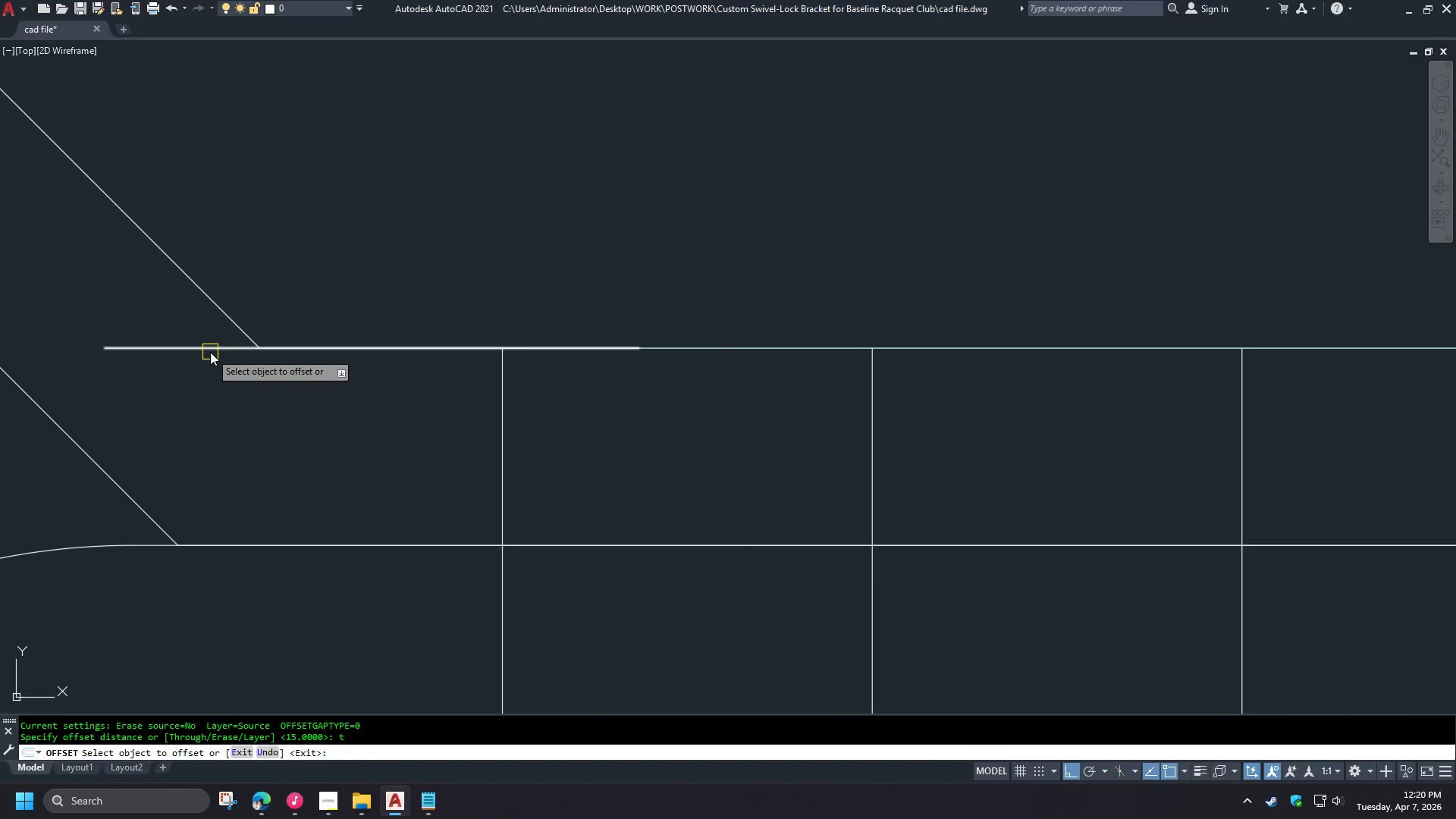 
left_click([268, 805])
 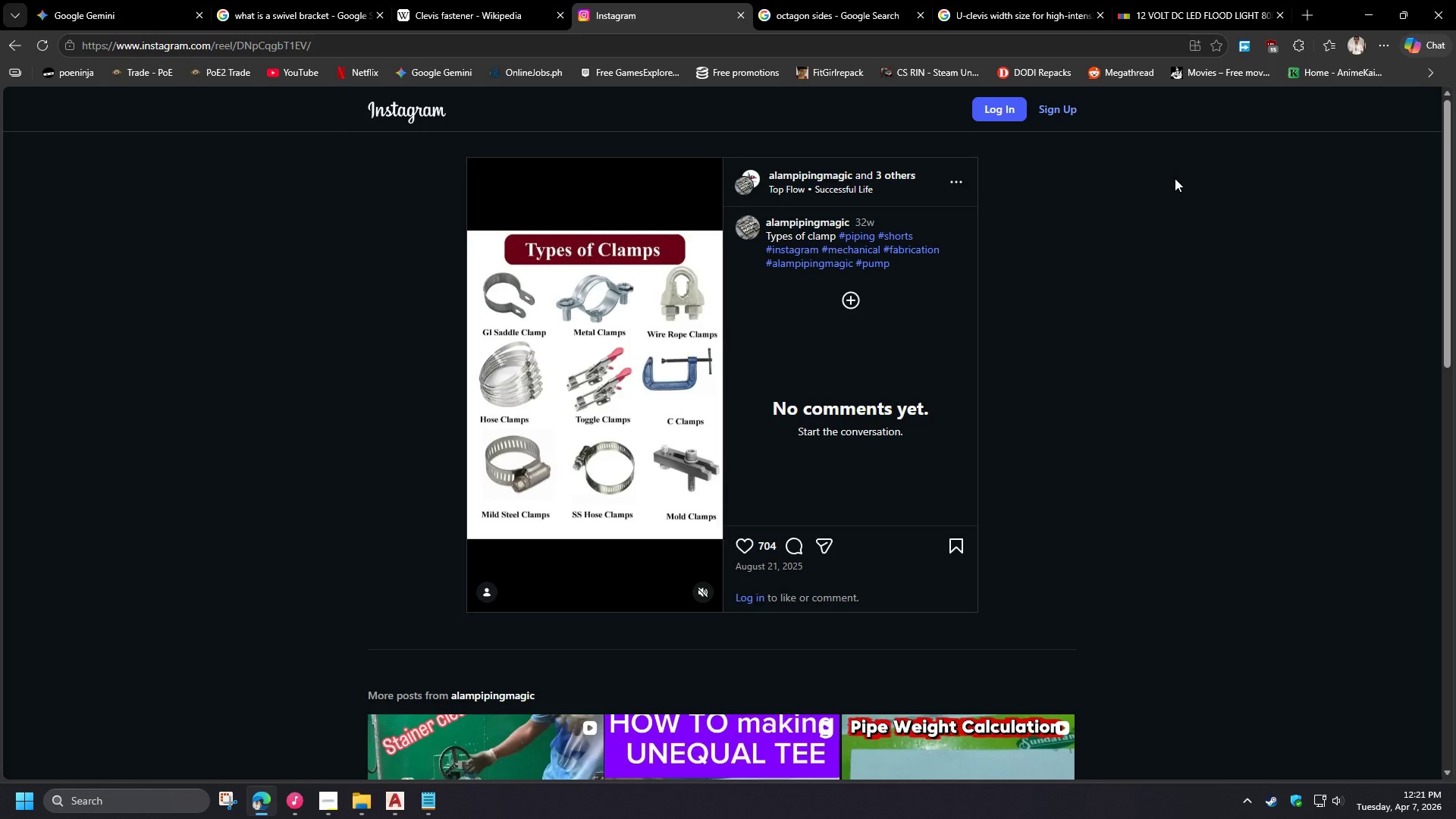 
scroll: coordinate [309, 341], scroll_direction: down, amount: 5.0
 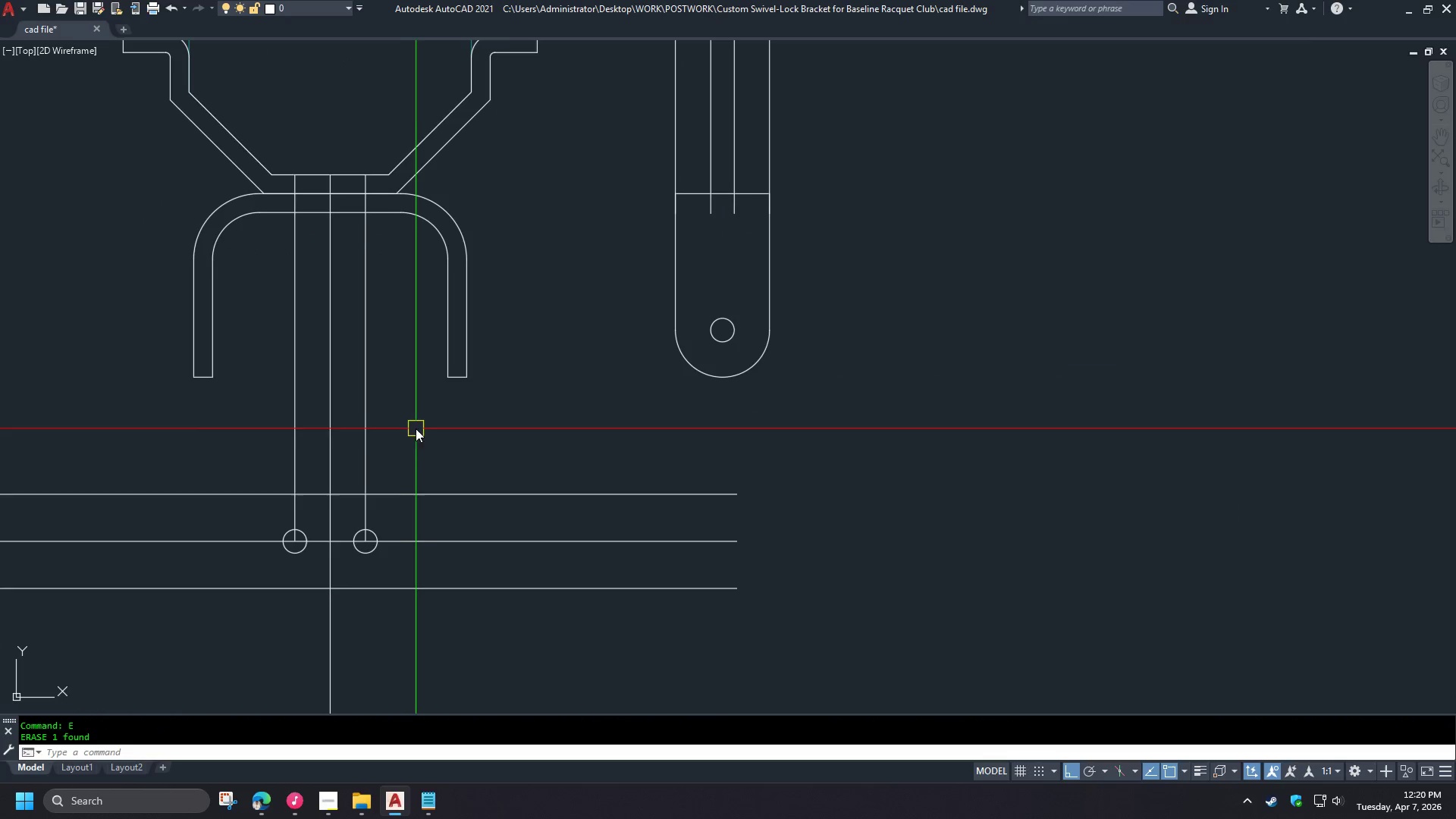 
scroll: coordinate [315, 588], scroll_direction: up, amount: 2.0
 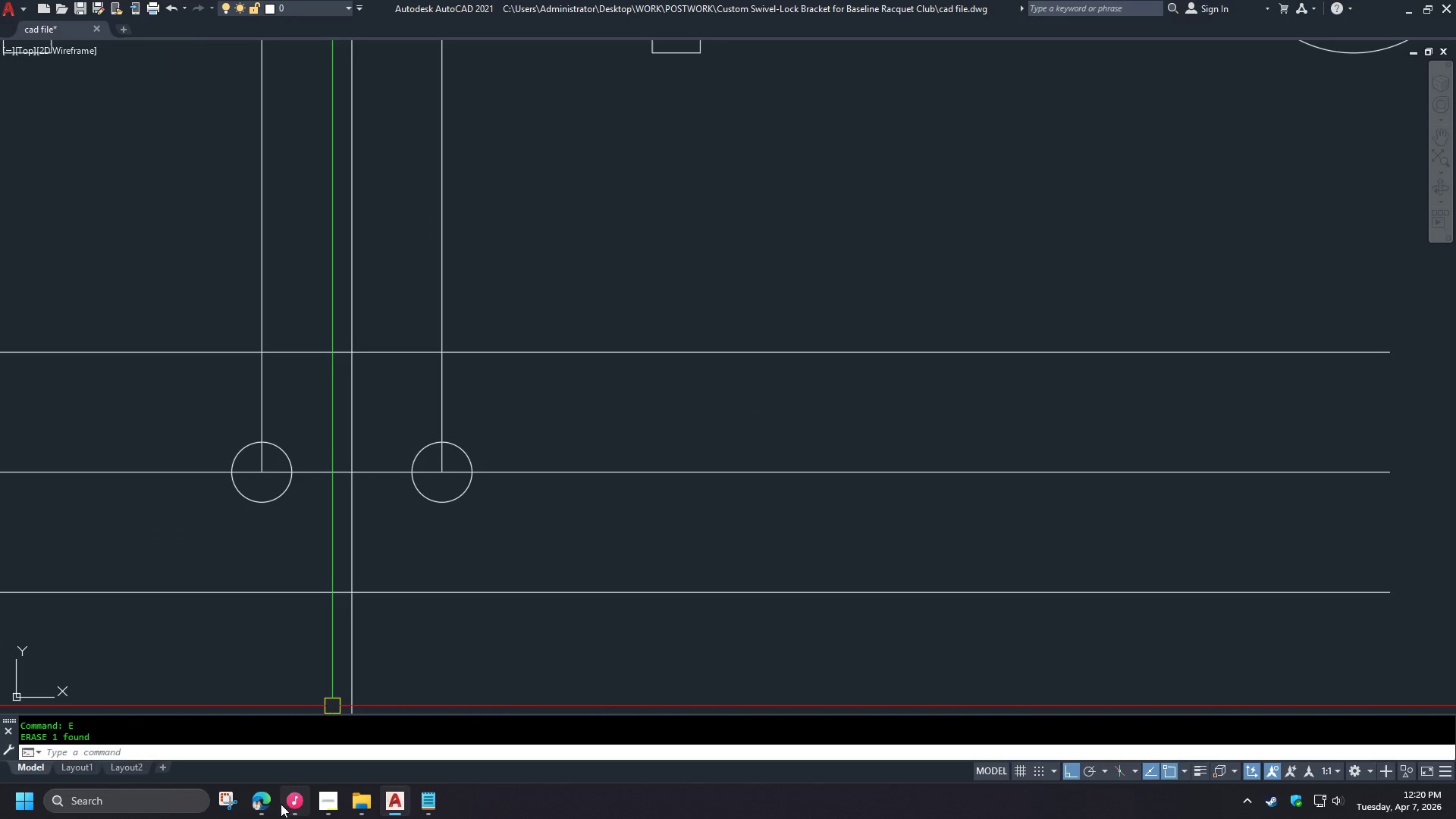 
wait(58.65)
 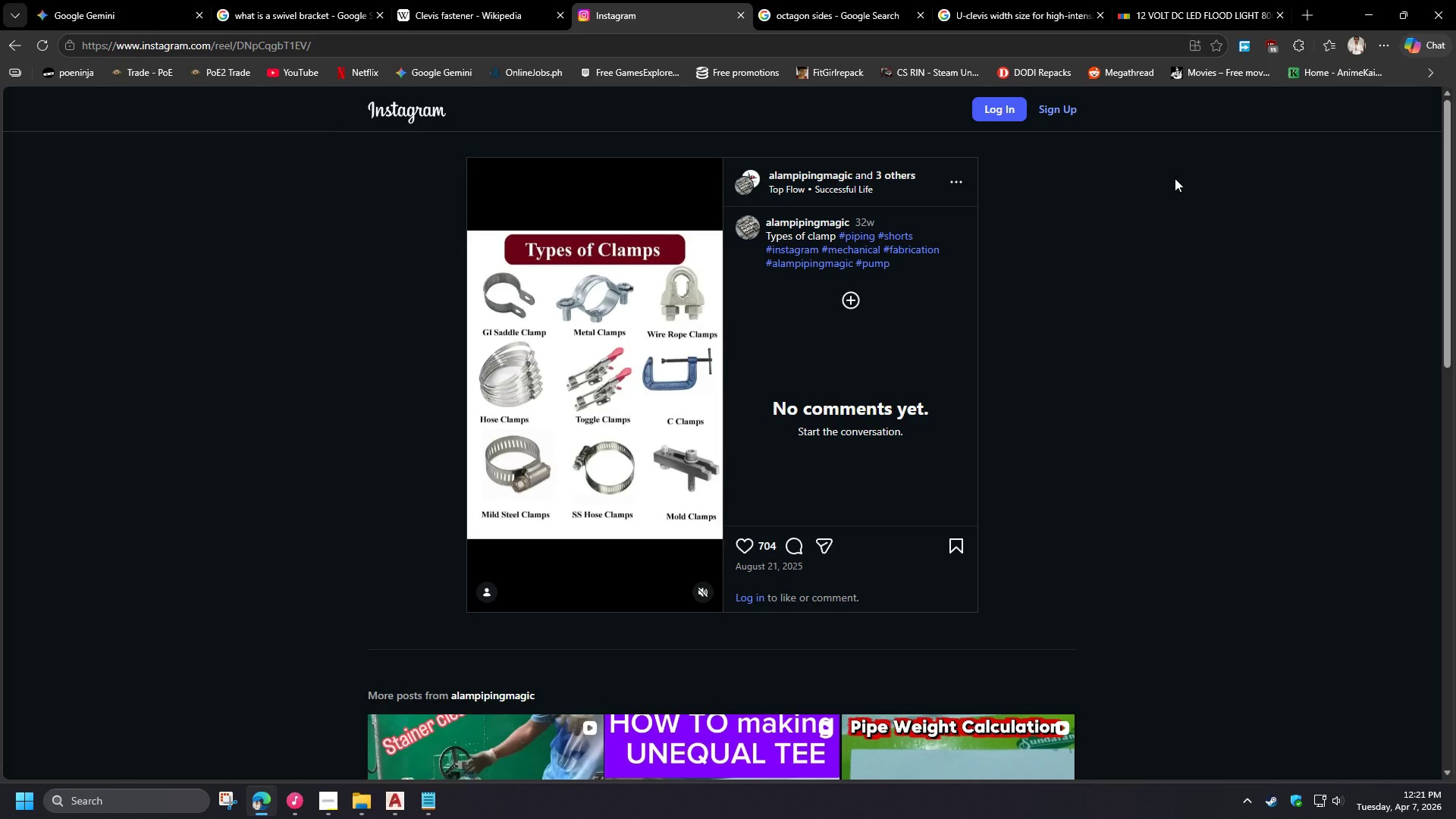 
left_click([266, 804])
 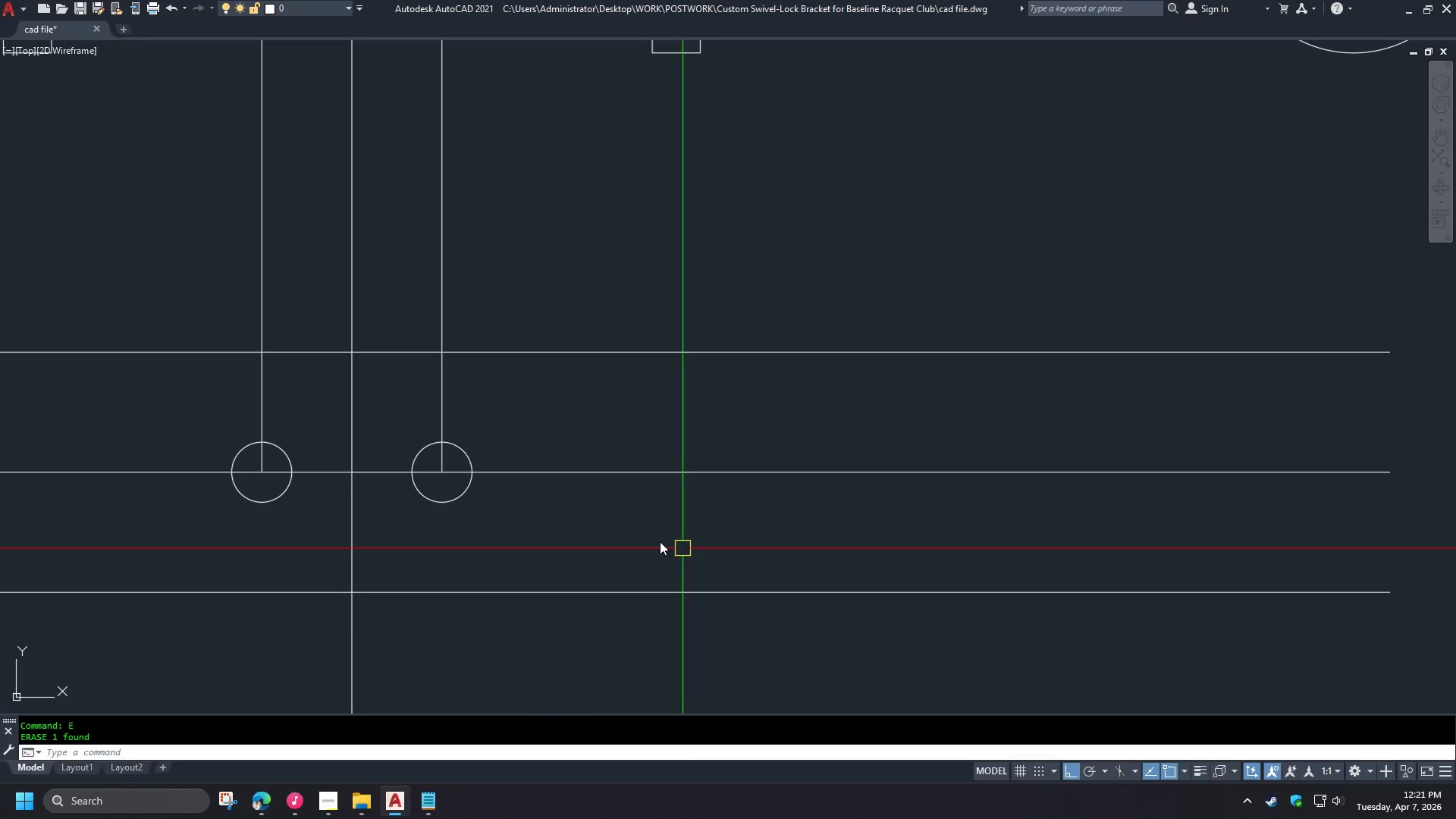 
scroll: coordinate [678, 499], scroll_direction: down, amount: 2.0
 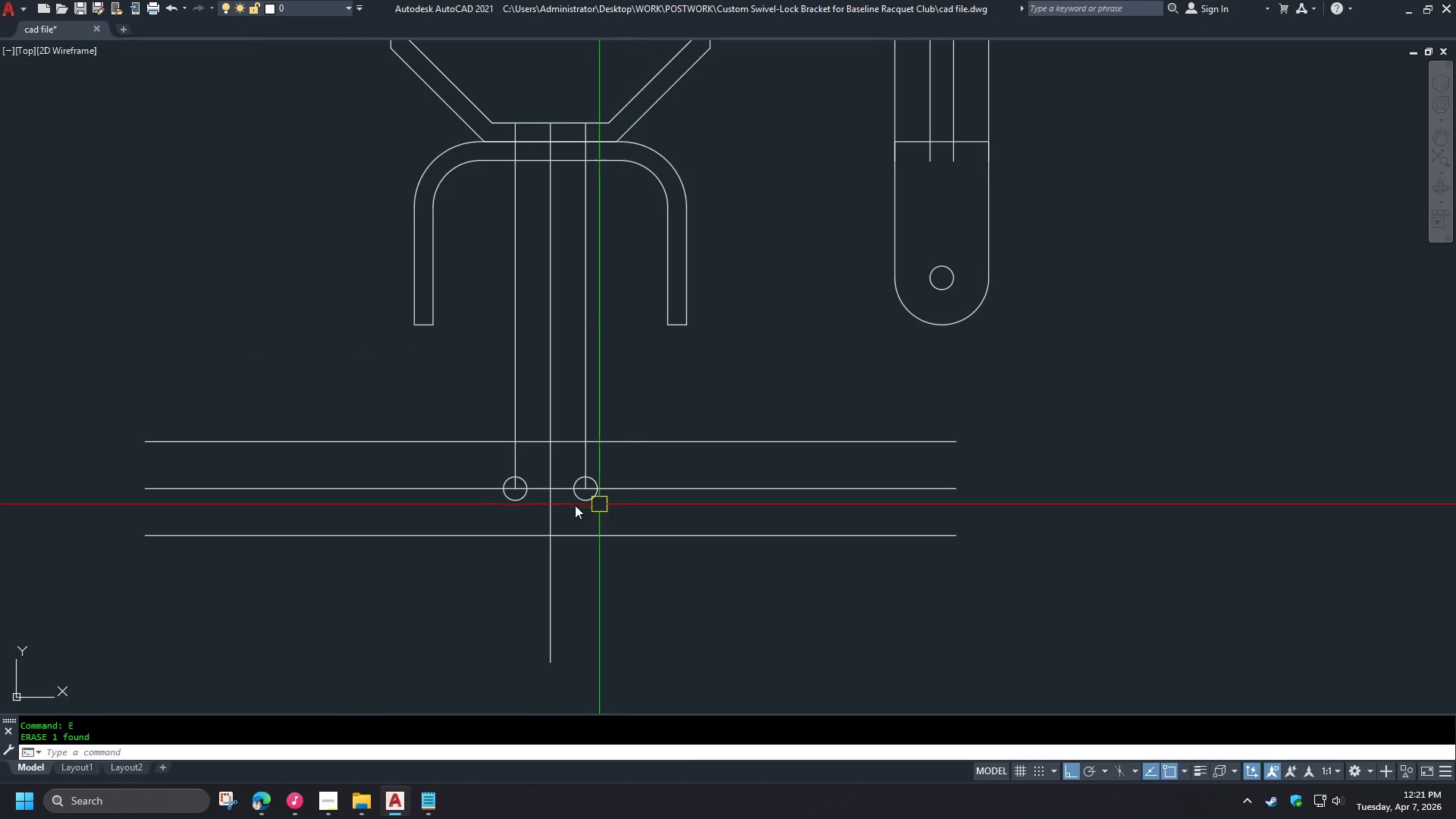 
scroll: coordinate [512, 504], scroll_direction: up, amount: 3.0
 